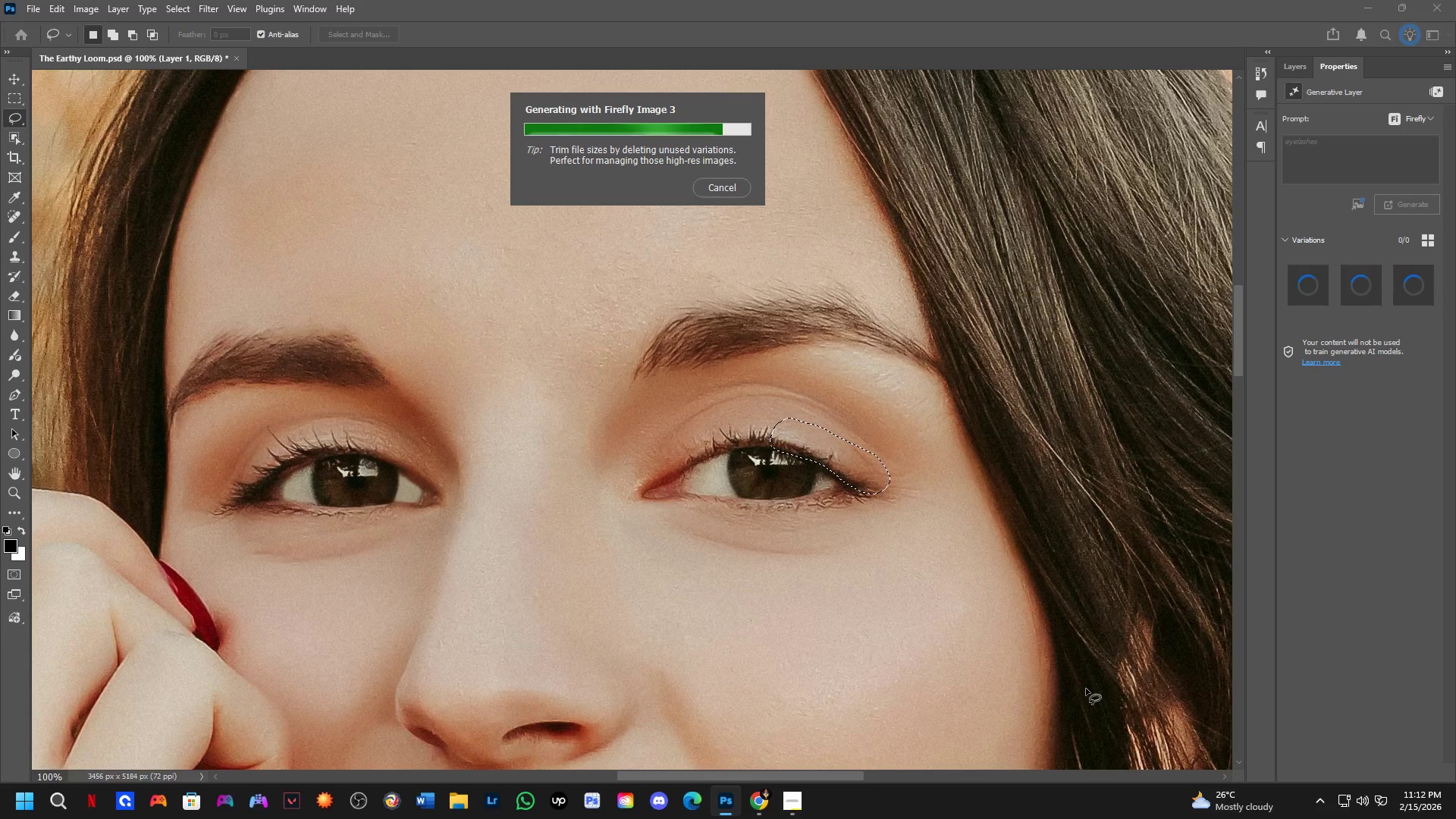 
hold_key(key=ShiftLeft, duration=0.36)
 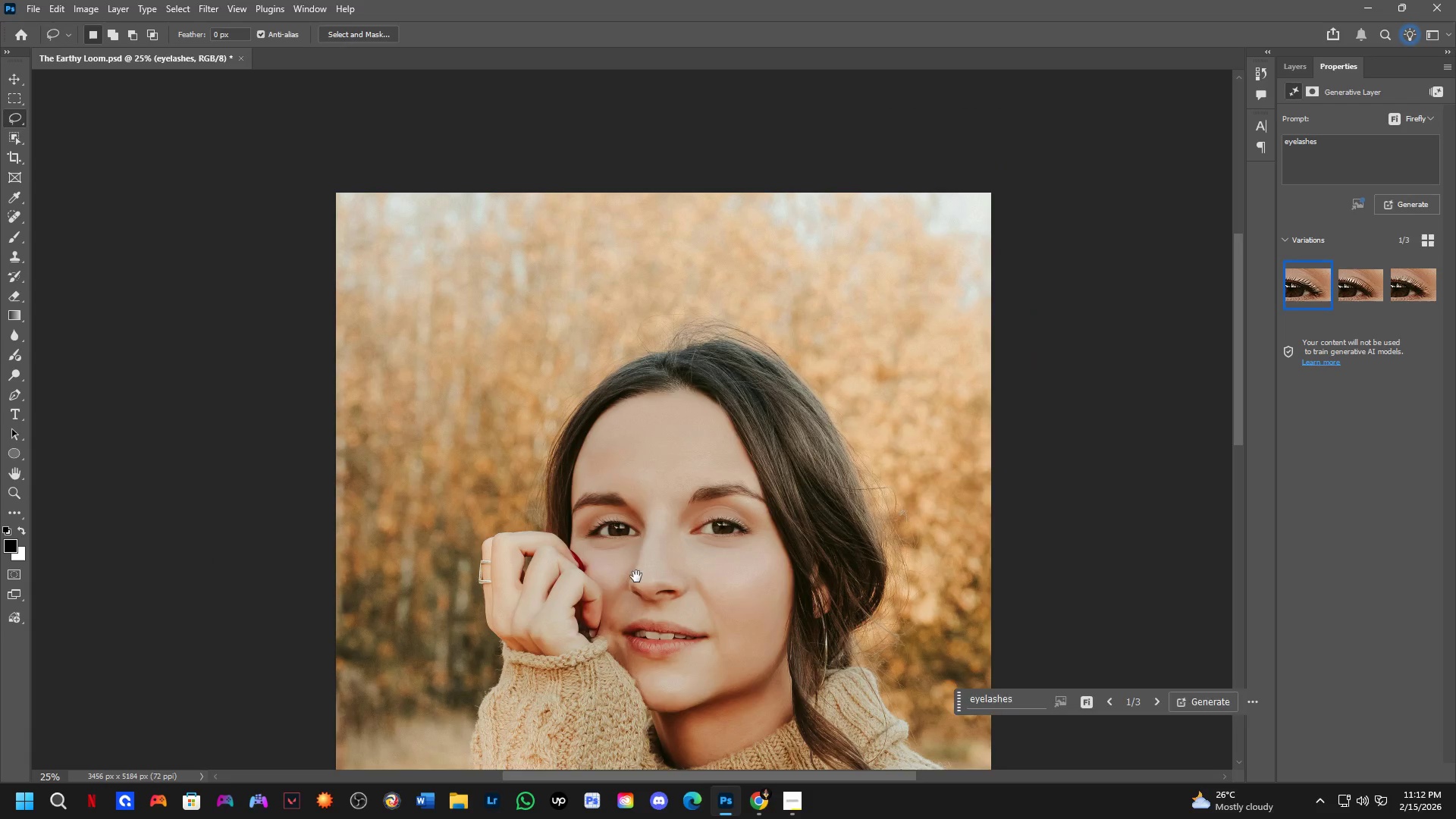 
hold_key(key=Space, duration=0.62)
 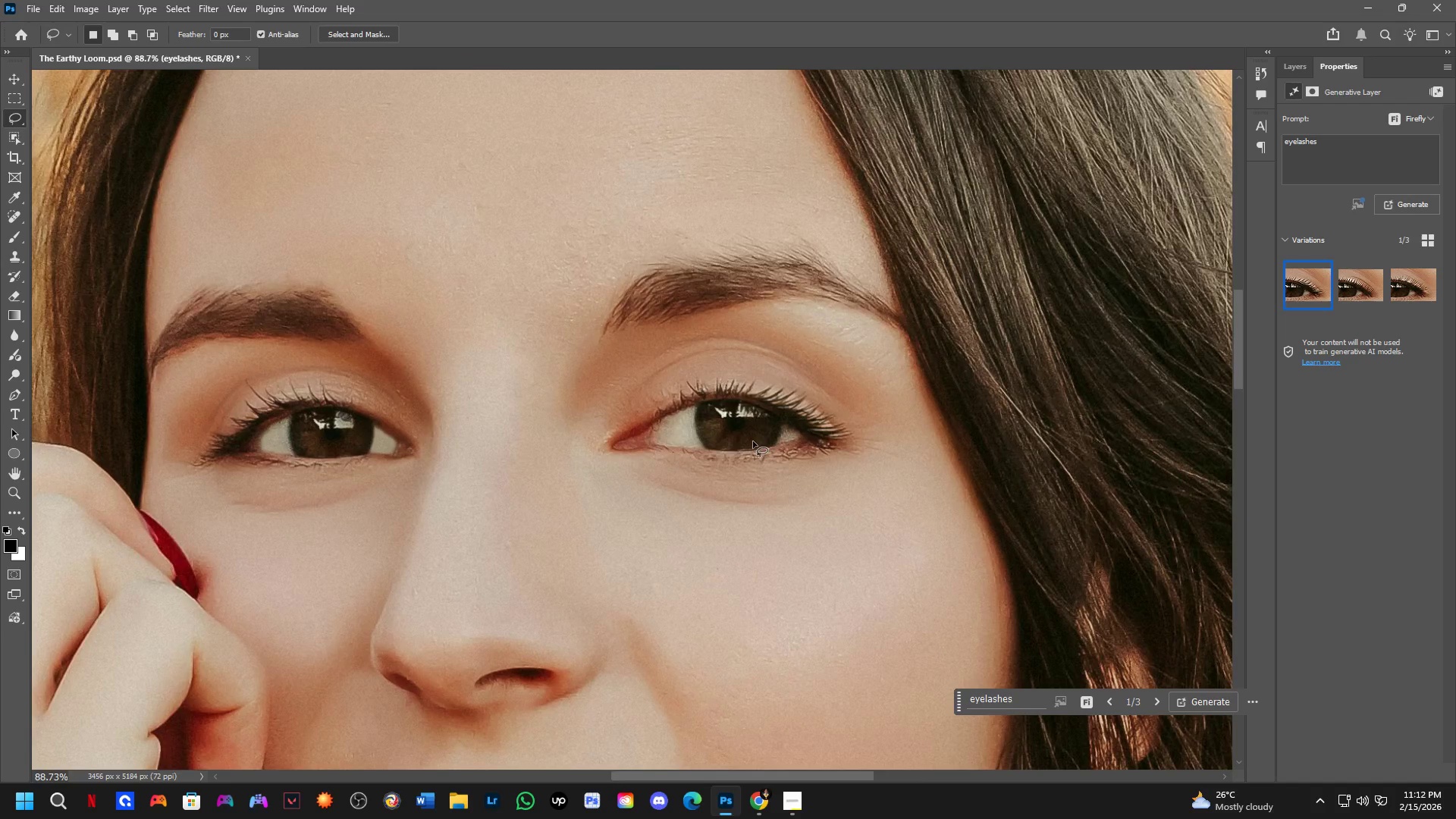 
scroll: coordinate [695, 501], scroll_direction: down, amount: 4.0
 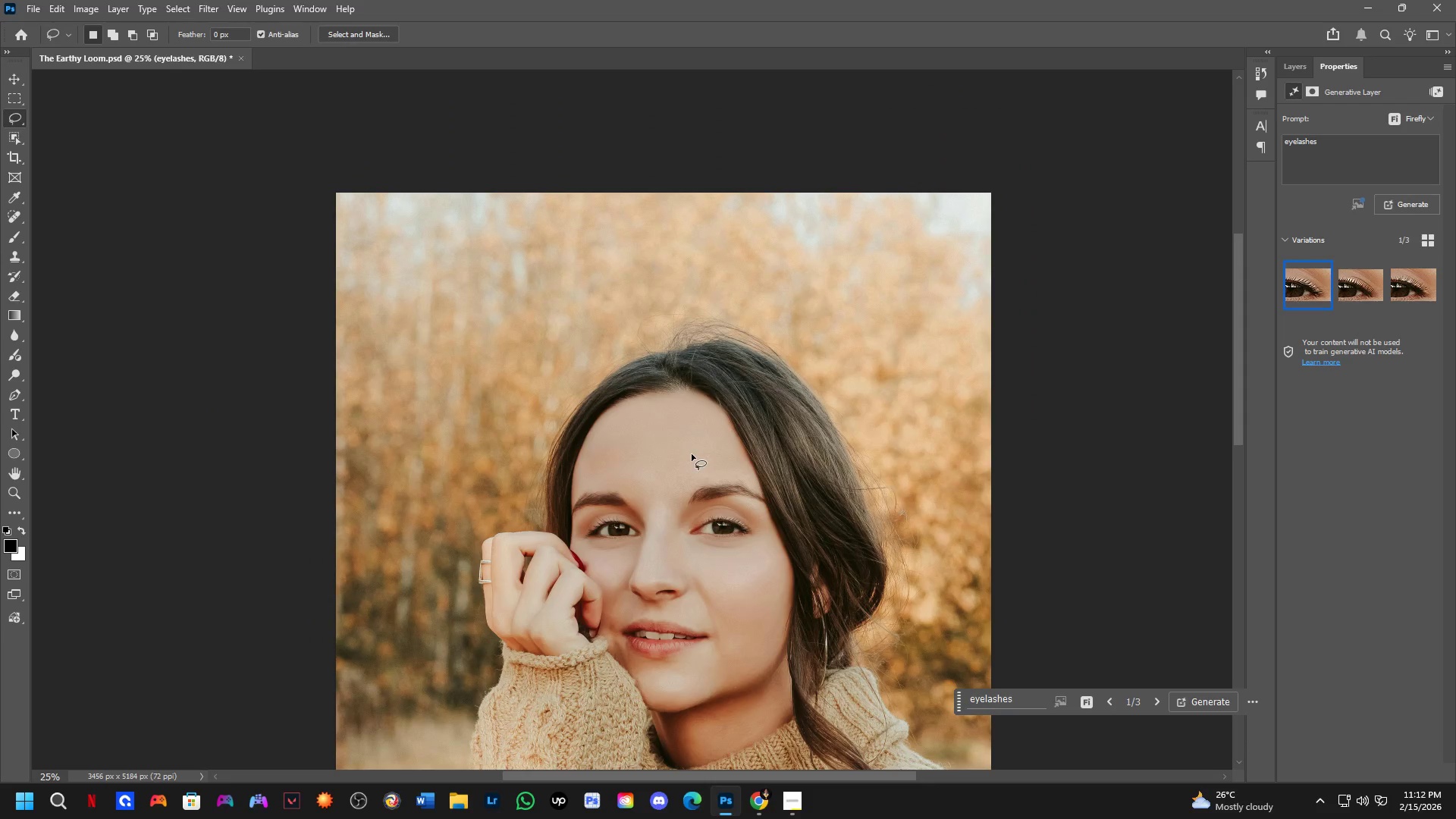 
left_click_drag(start_coordinate=[636, 576], to_coordinate=[661, 428])
 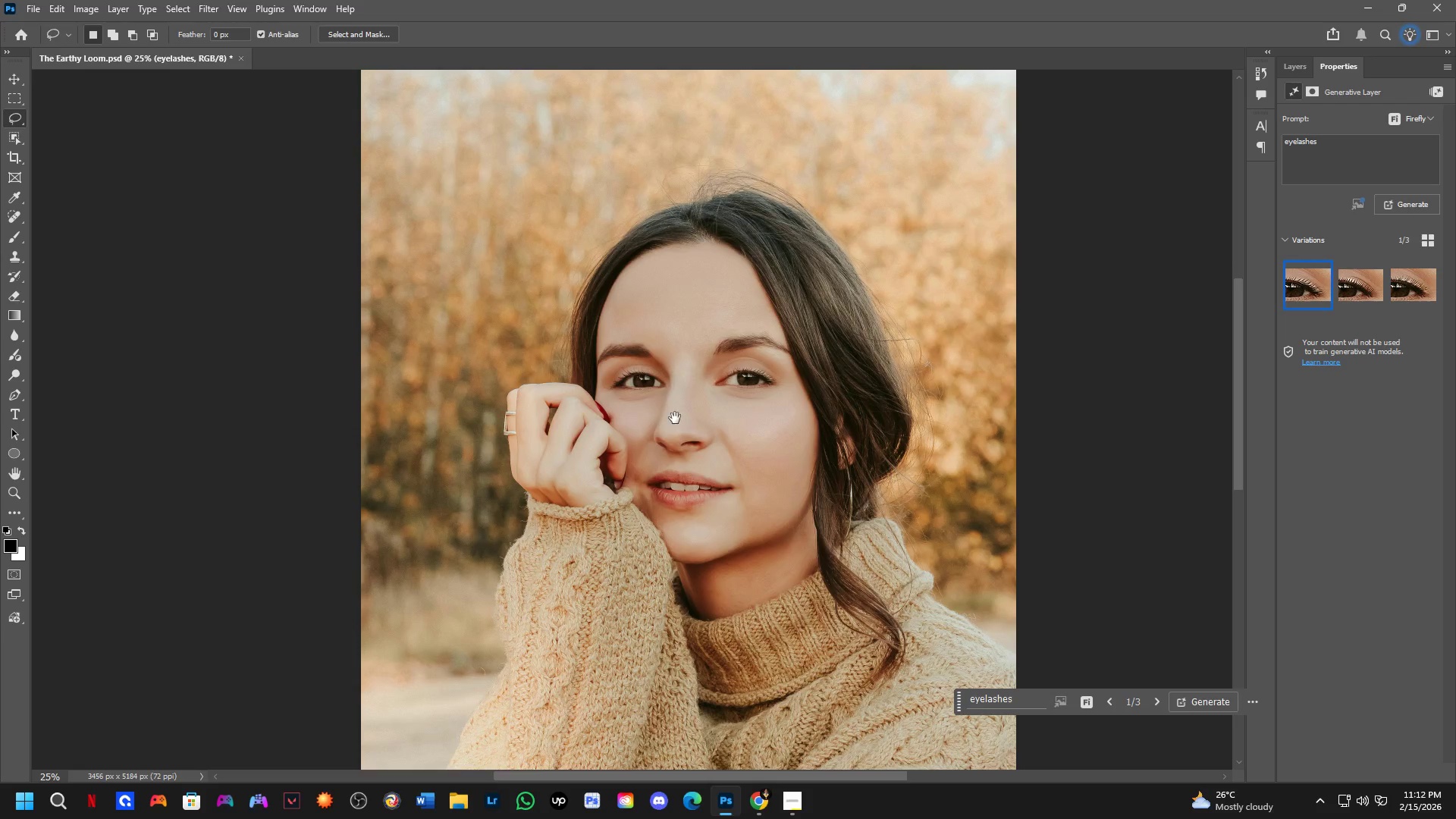 
key(Shift+ShiftLeft)
 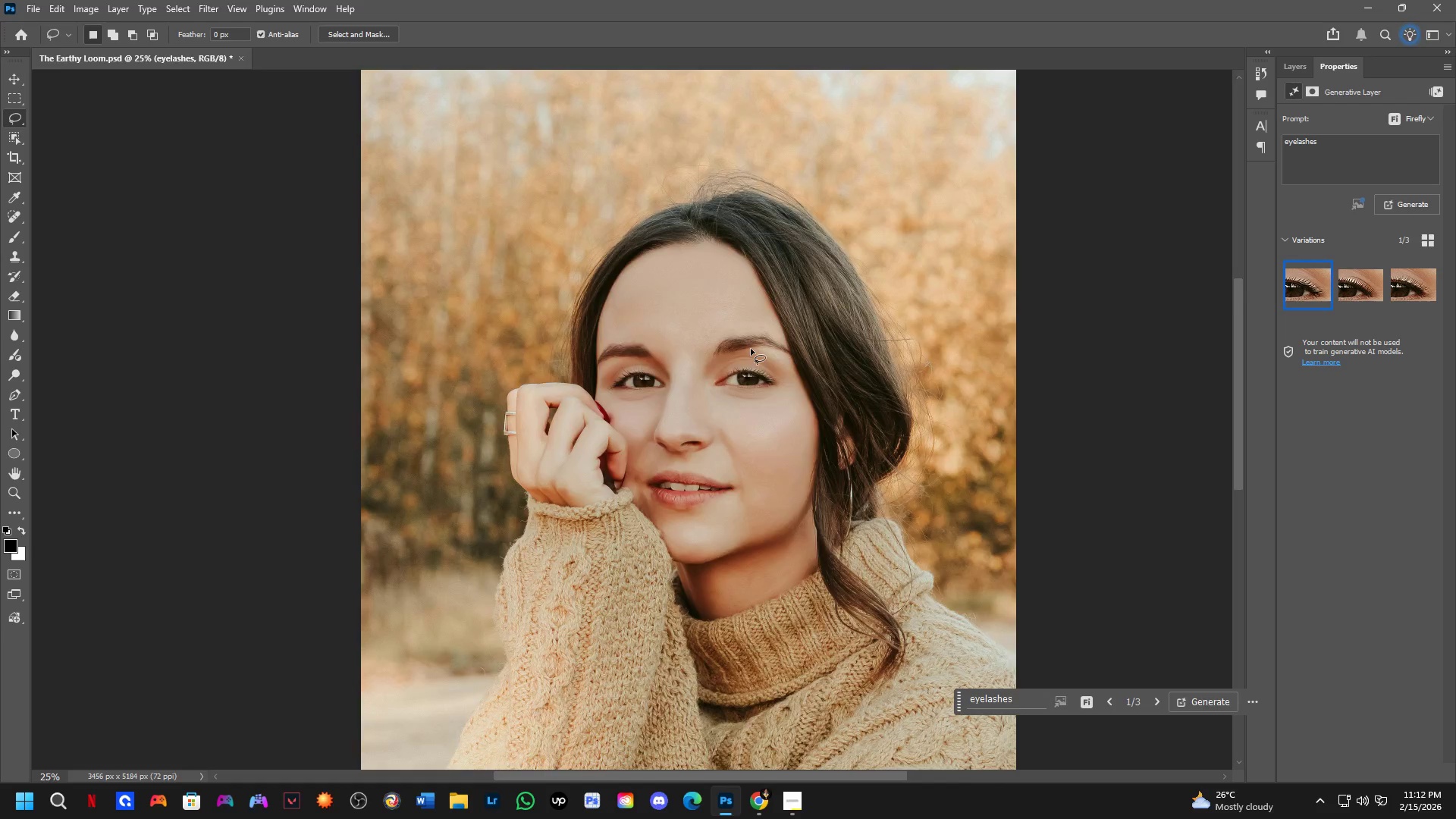 
scroll: coordinate [753, 441], scroll_direction: up, amount: 7.0
 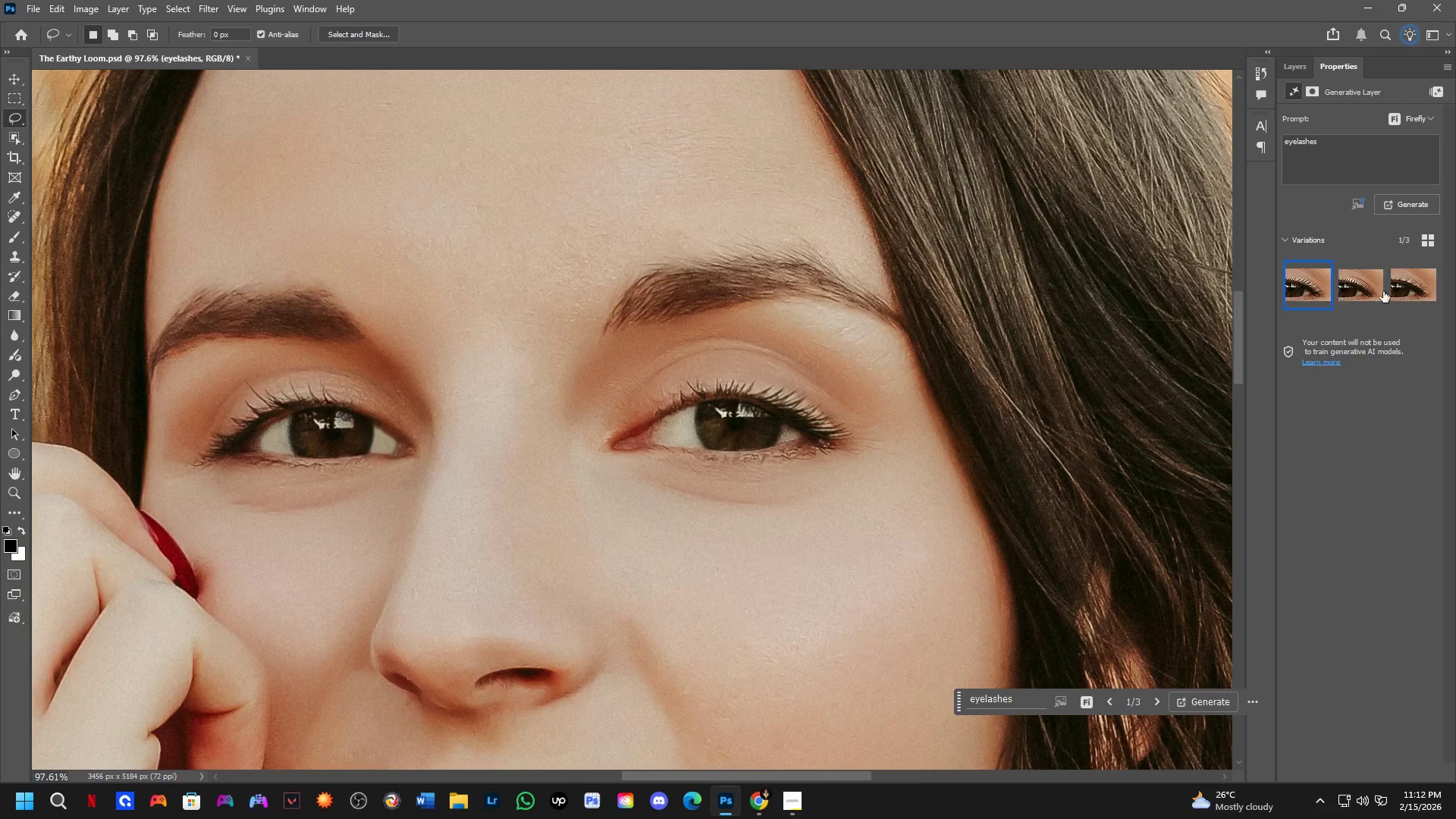 
left_click([1354, 284])
 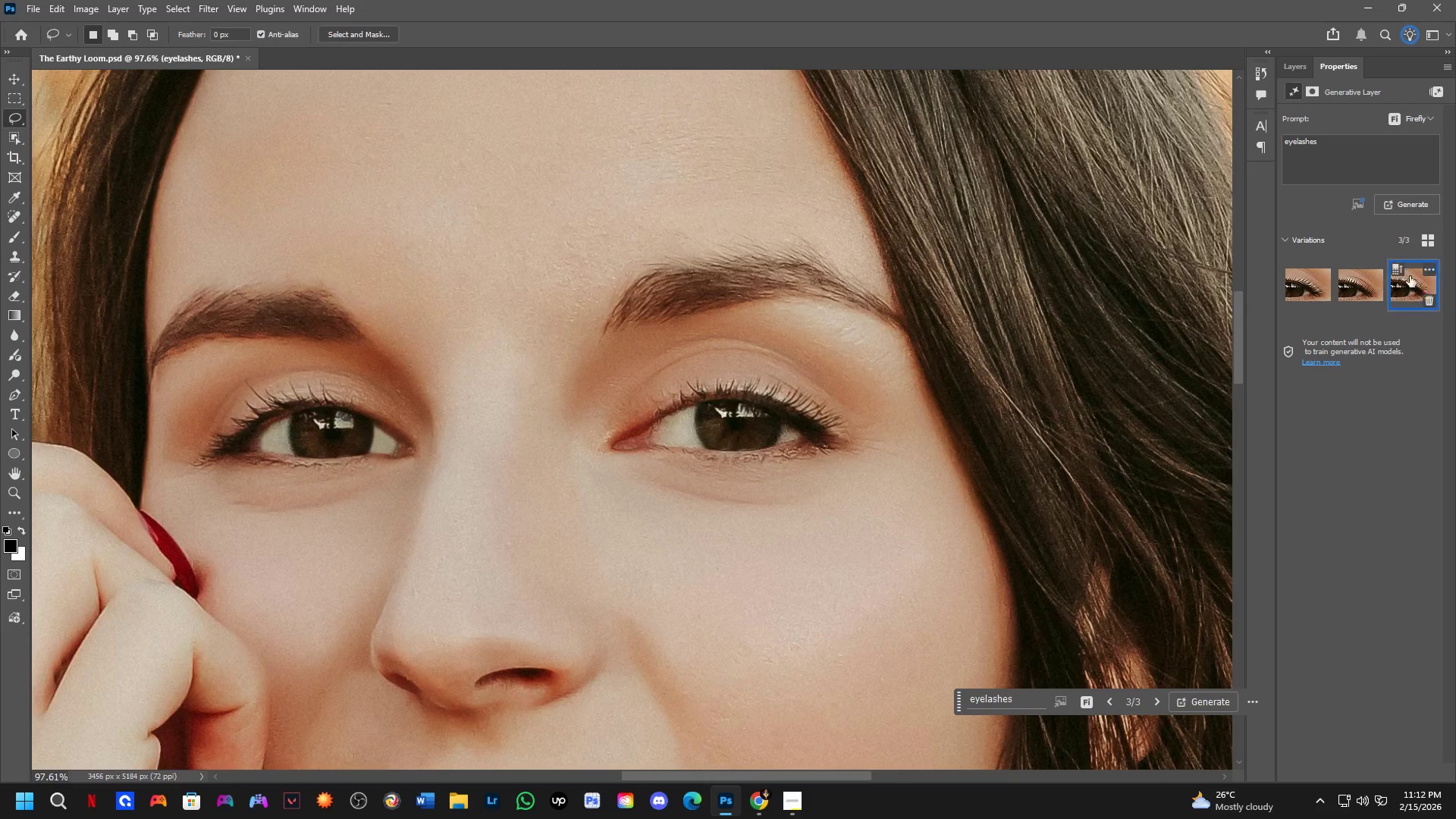 
left_click([1366, 284])
 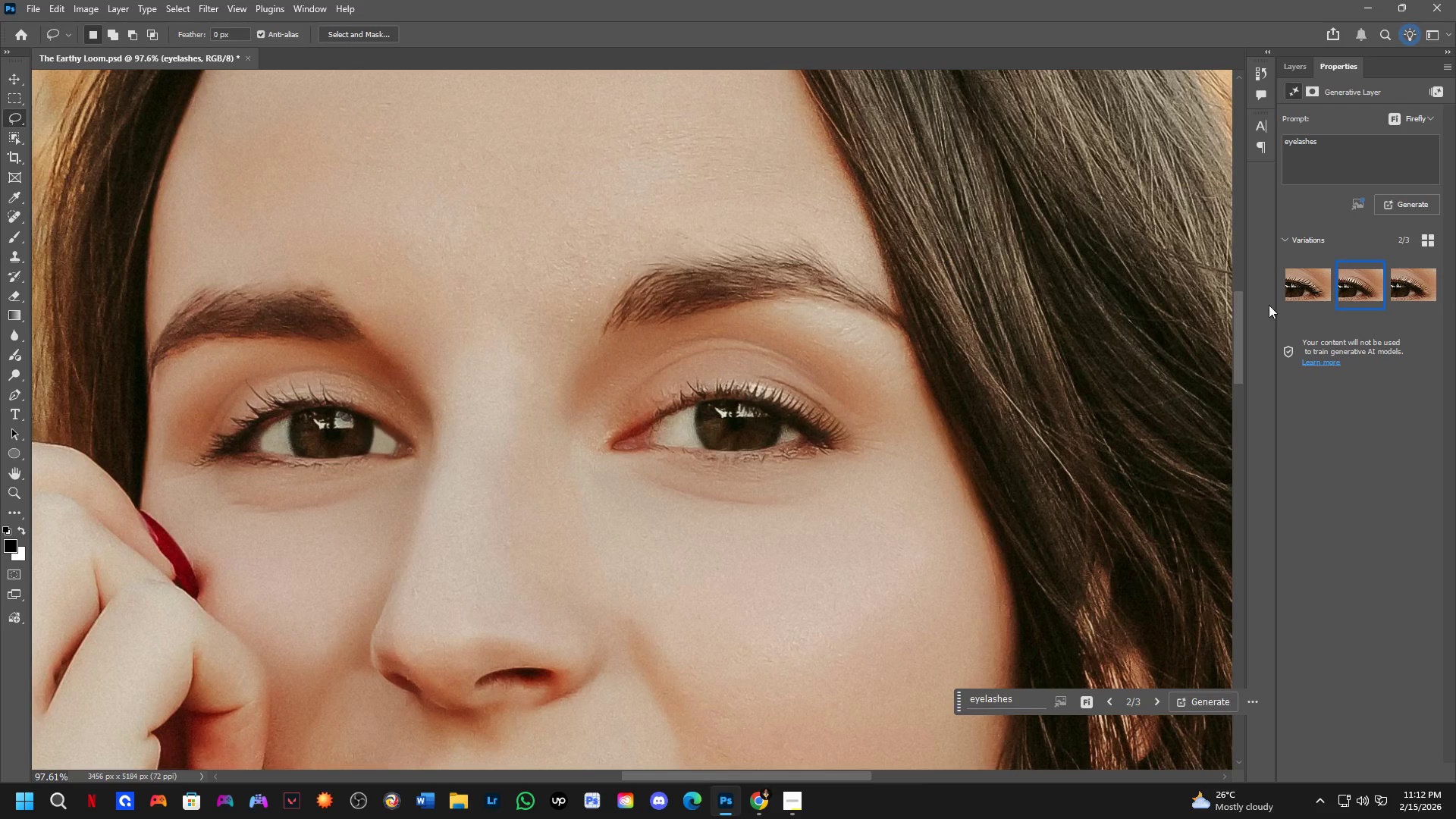 
left_click([1298, 282])
 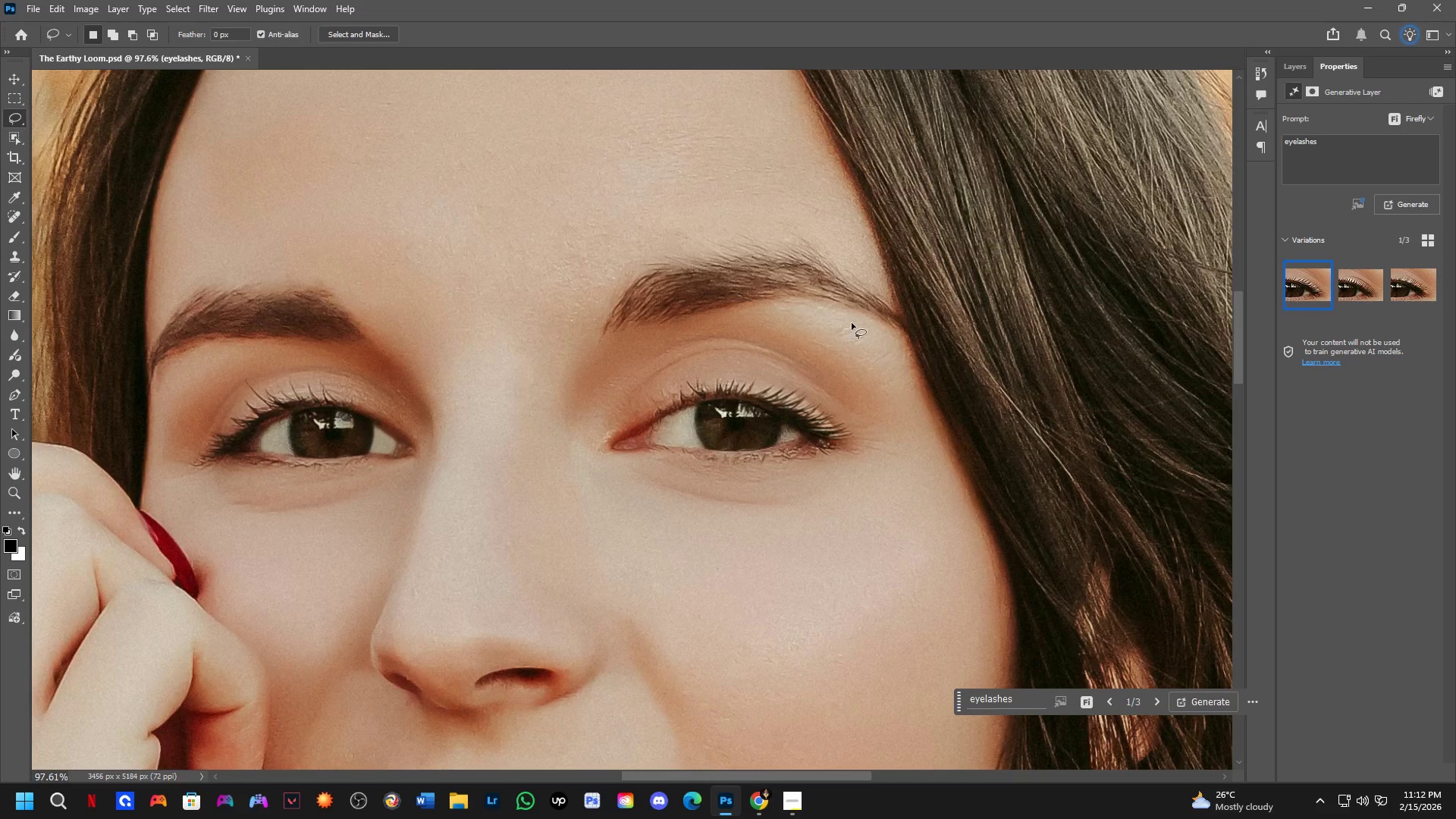 
scroll: coordinate [474, 366], scroll_direction: up, amount: 2.0
 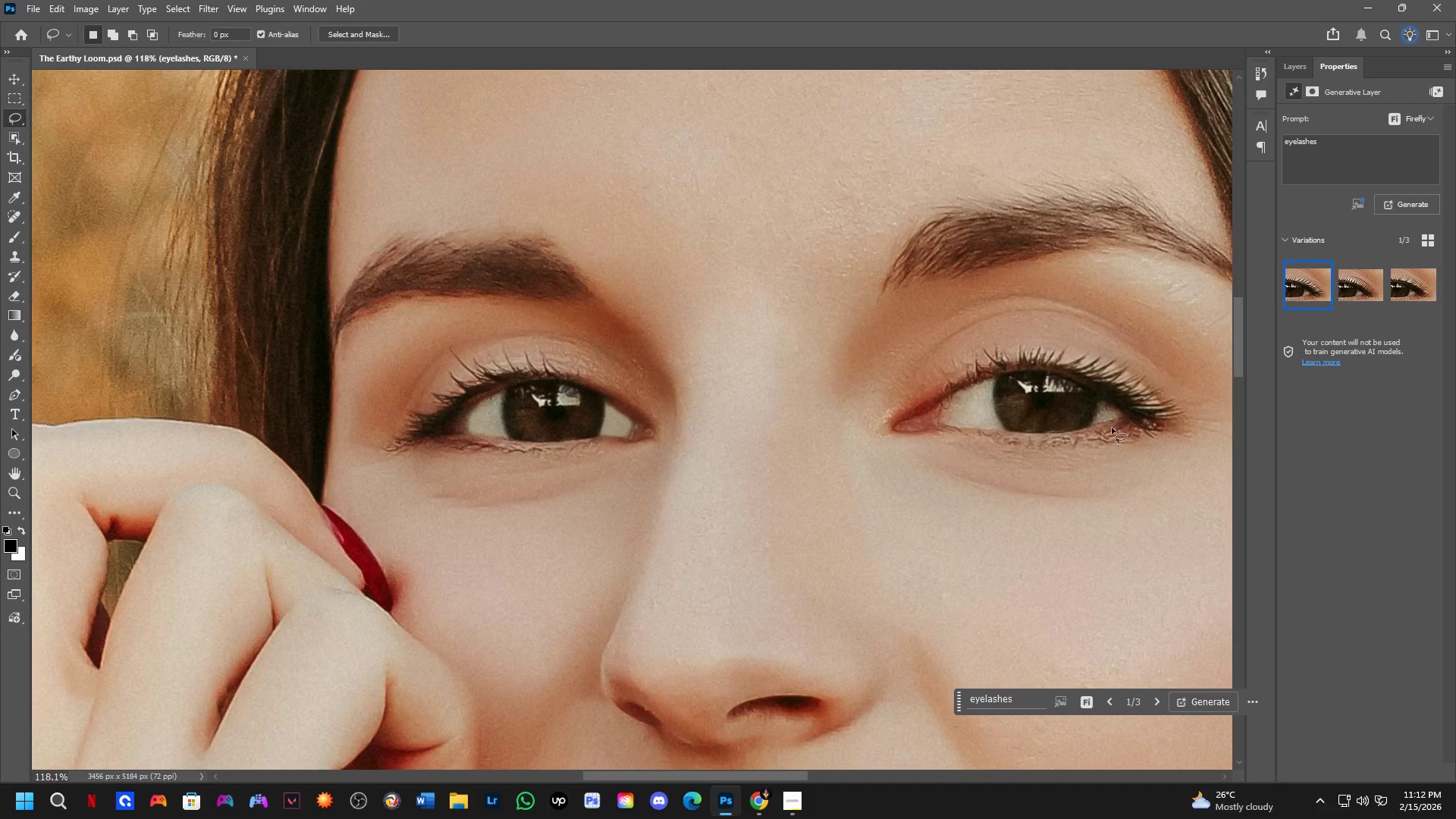 
left_click_drag(start_coordinate=[1119, 422], to_coordinate=[1019, 435])
 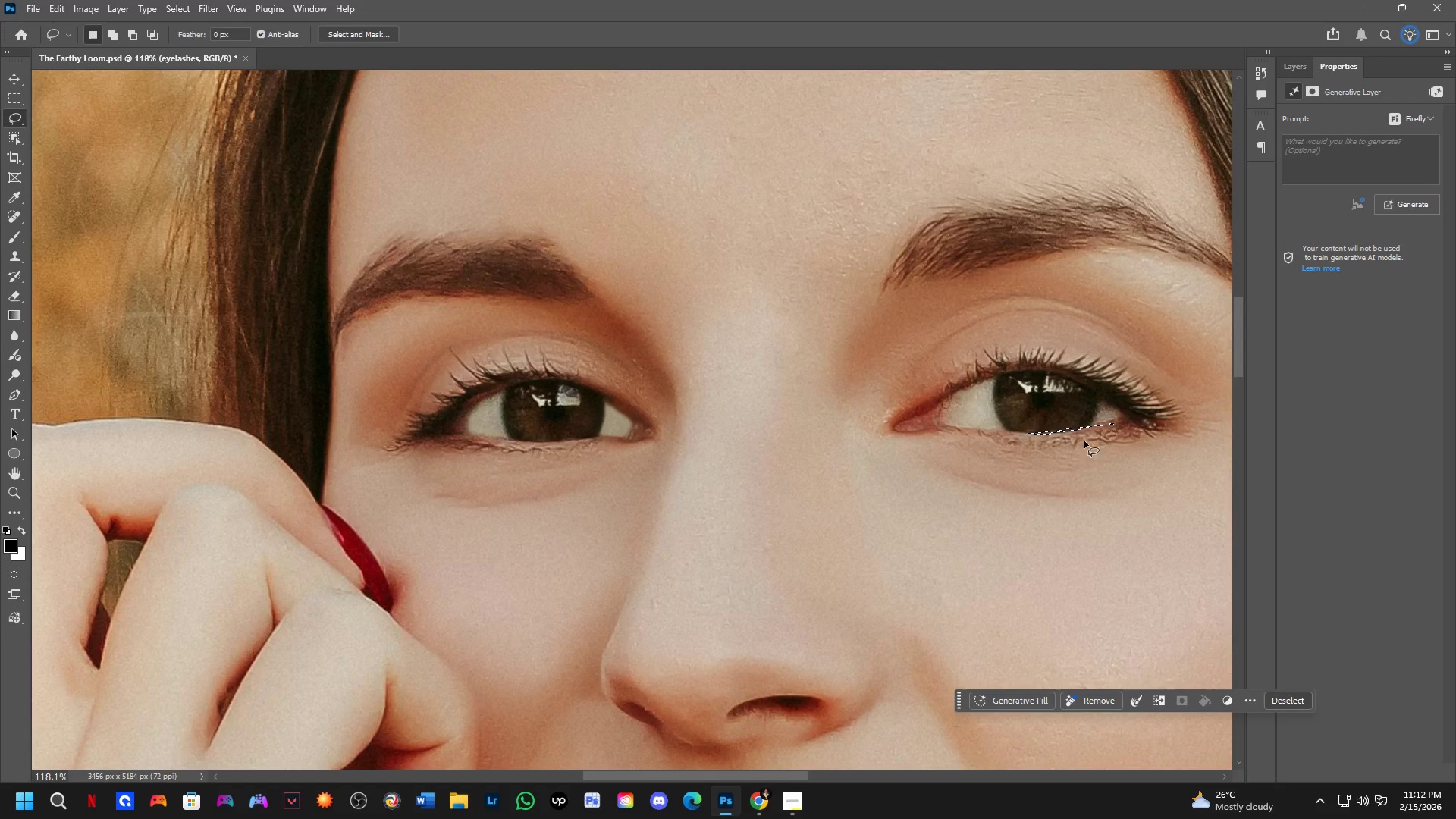 
key(Control+ControlLeft)
 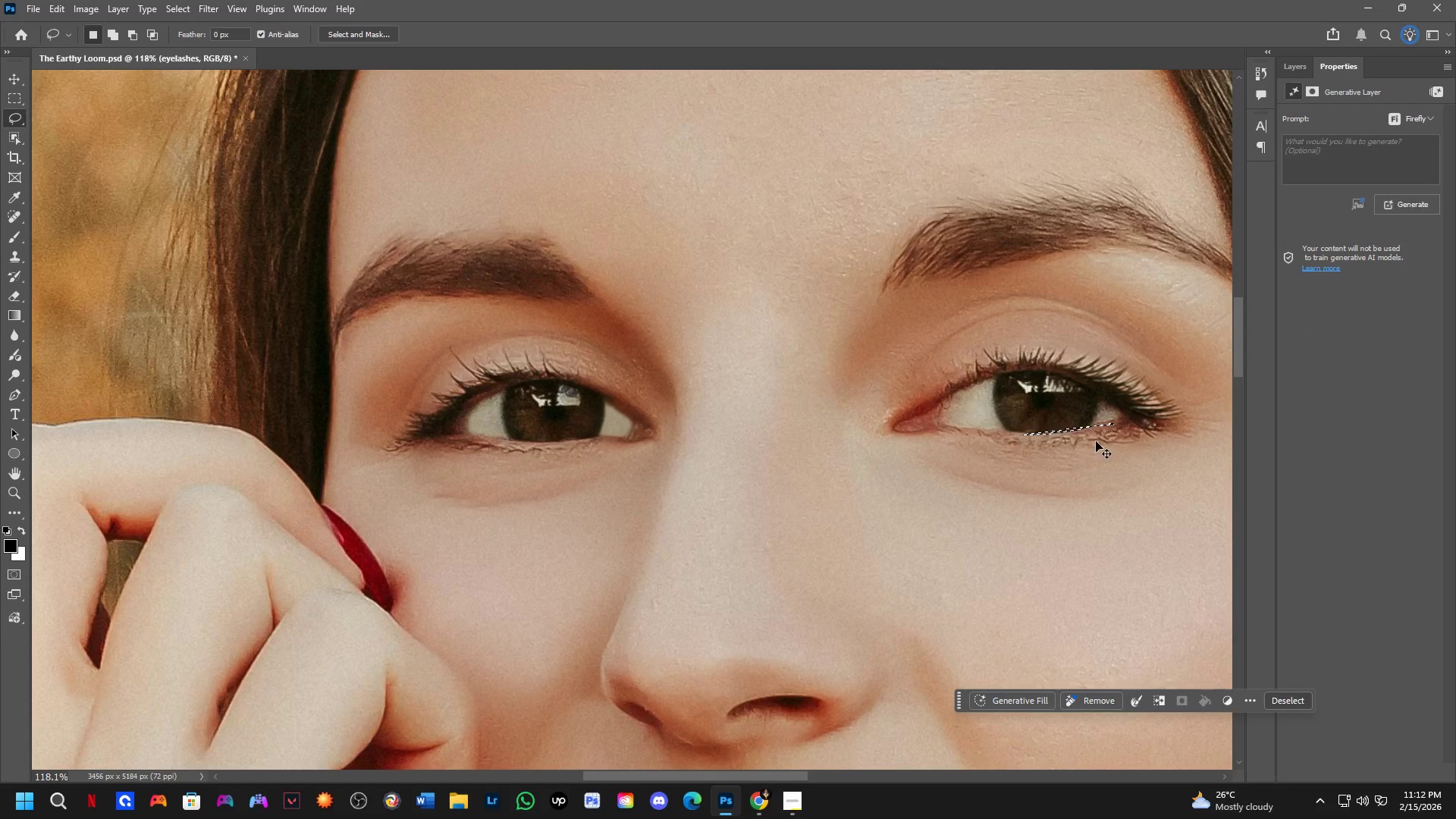 
key(Control+Z)
 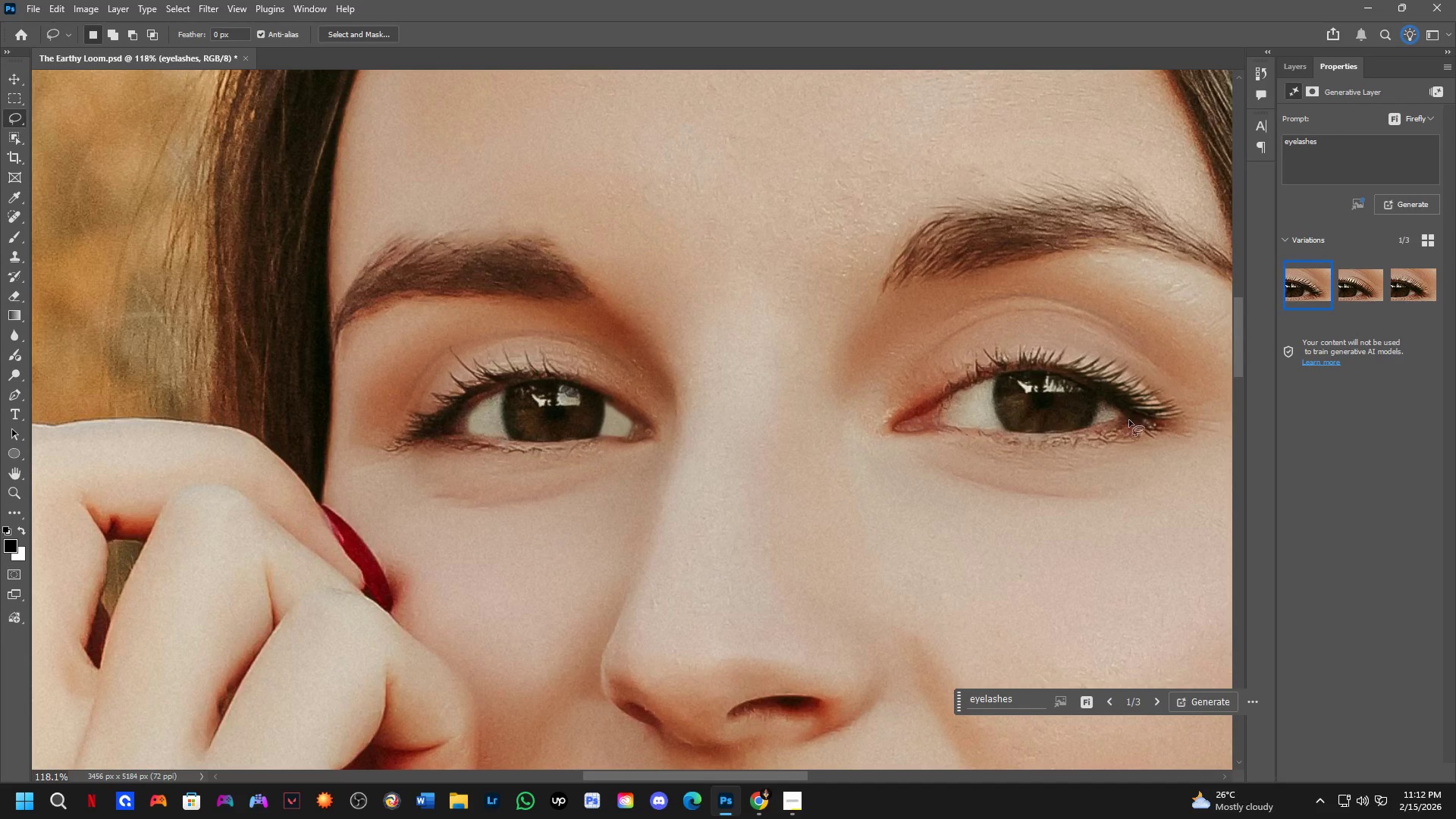 
left_click_drag(start_coordinate=[1130, 420], to_coordinate=[1167, 421])
 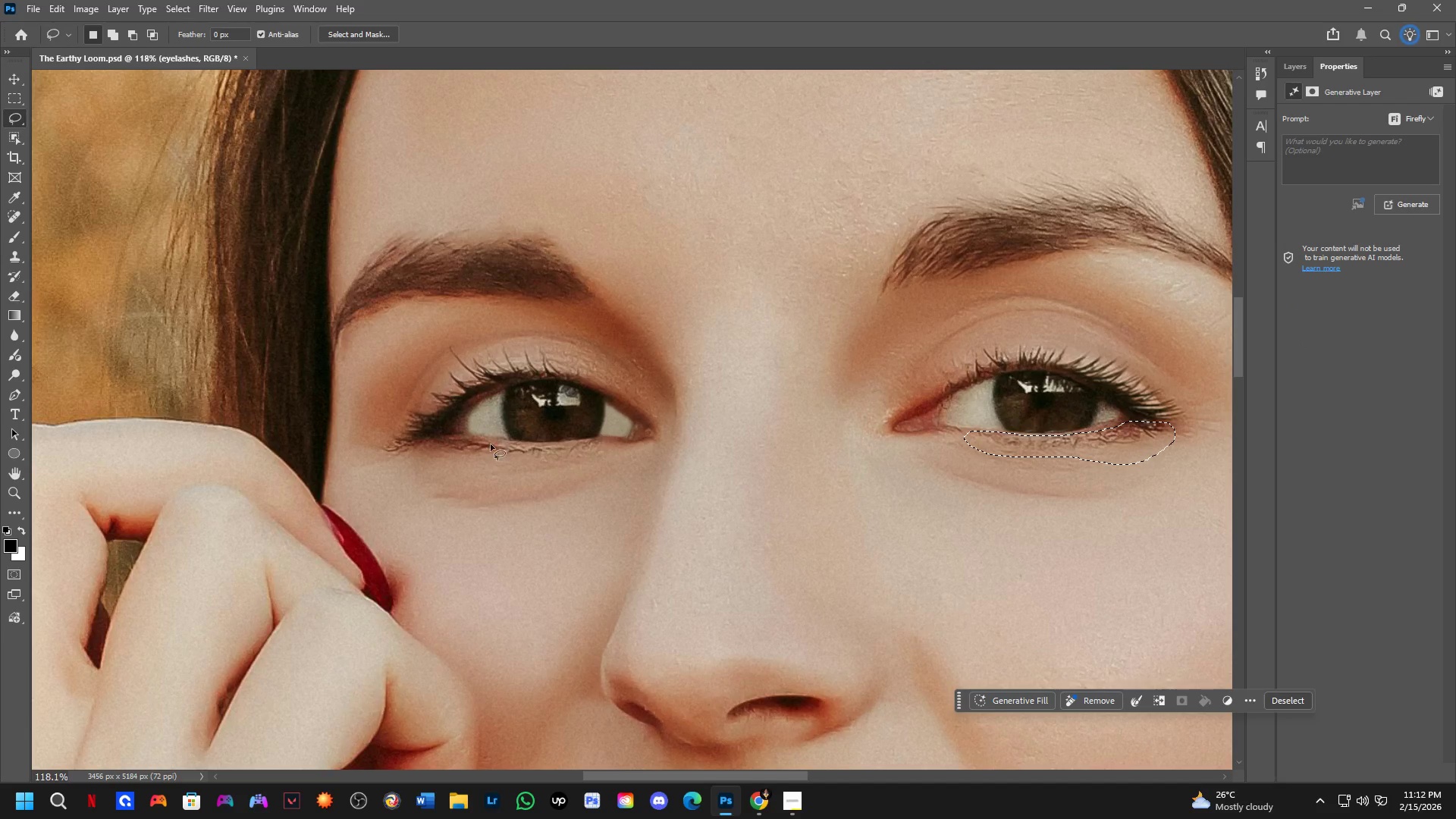 
hold_key(key=ShiftLeft, duration=0.67)
left_click_drag(start_coordinate=[493, 441], to_coordinate=[498, 450])
 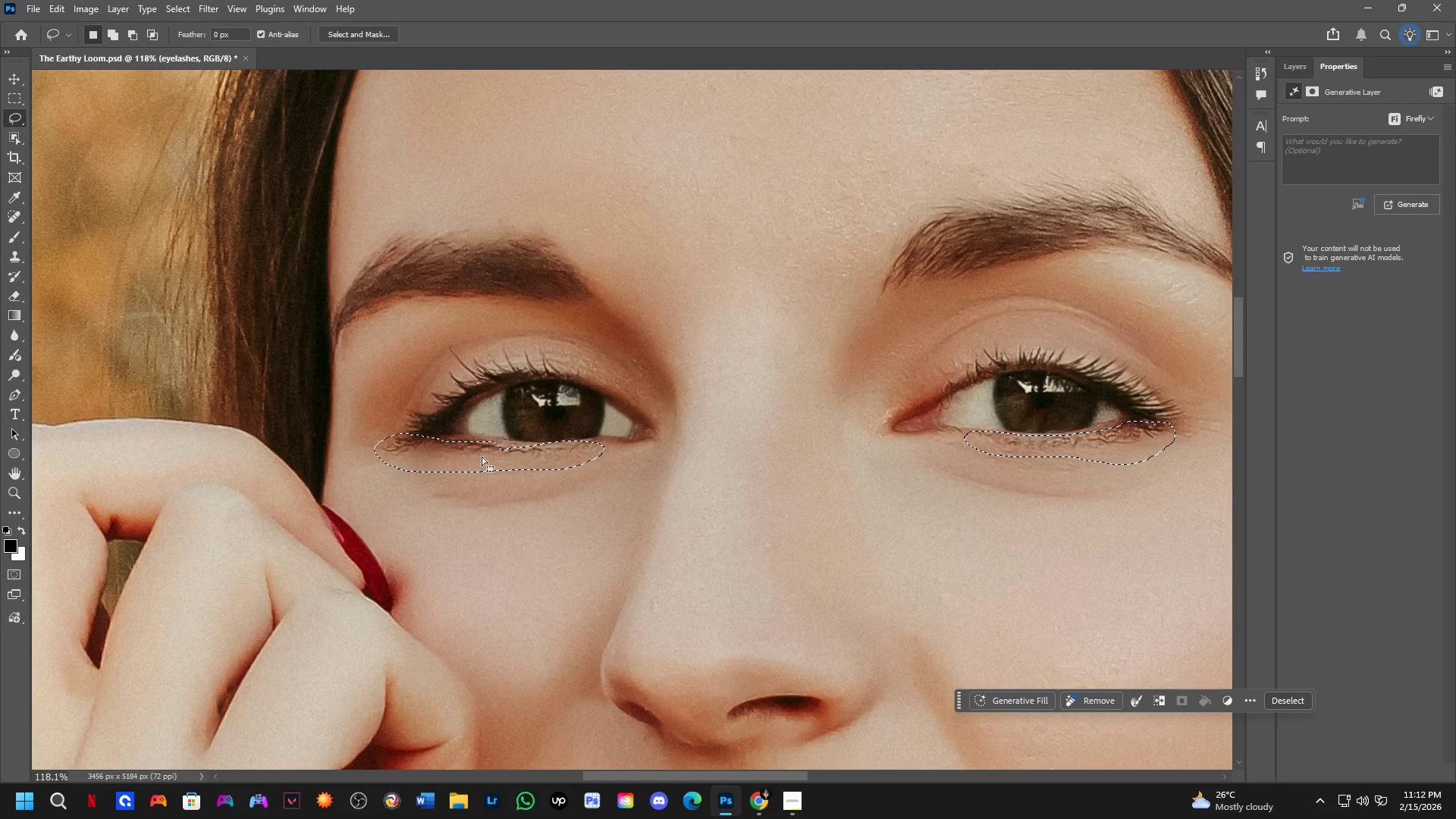 
hold_key(key=ShiftLeft, duration=1.28)
left_click_drag(start_coordinate=[481, 441], to_coordinate=[491, 456])
 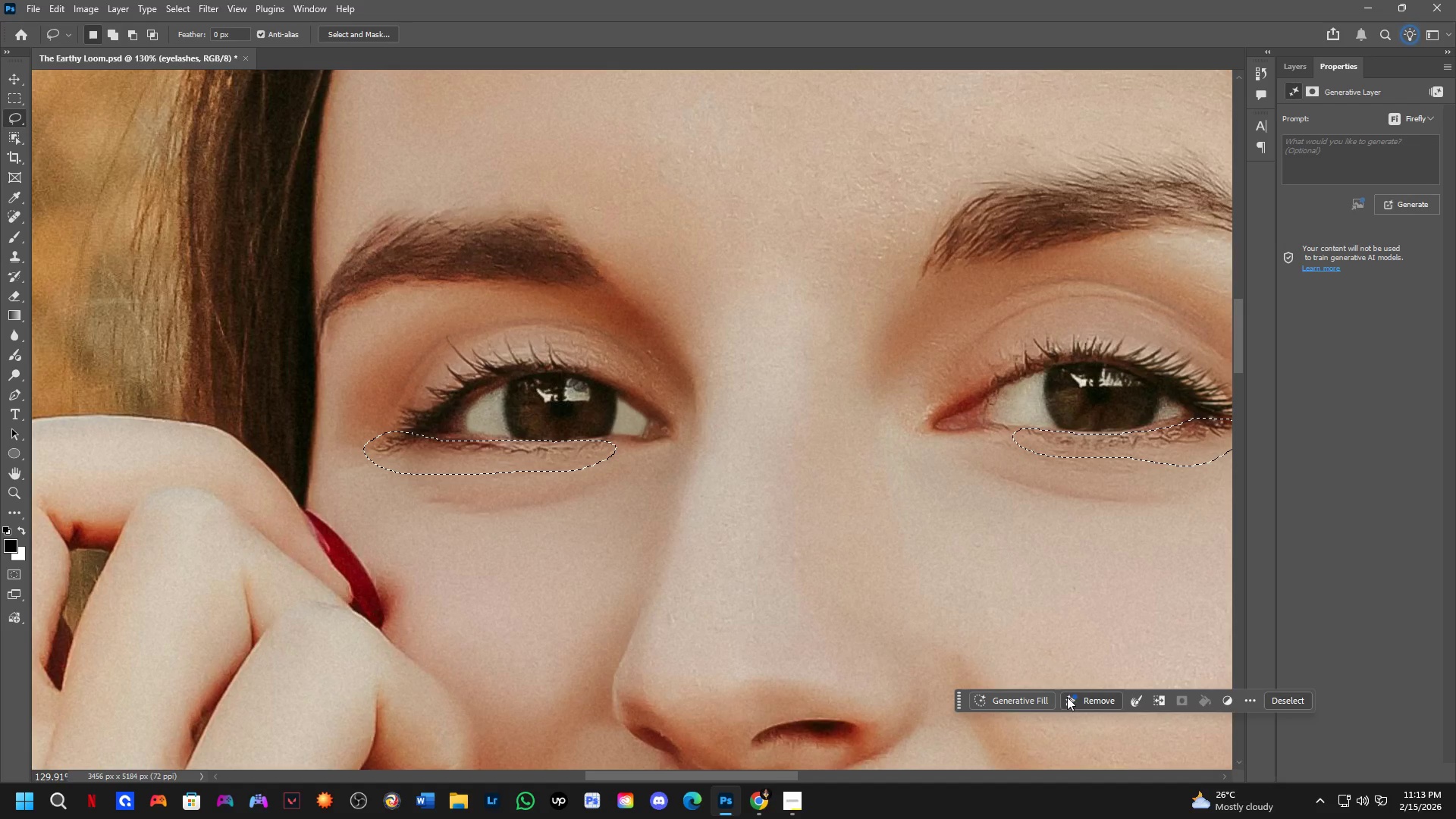 
scroll: coordinate [482, 448], scroll_direction: up, amount: 1.0
 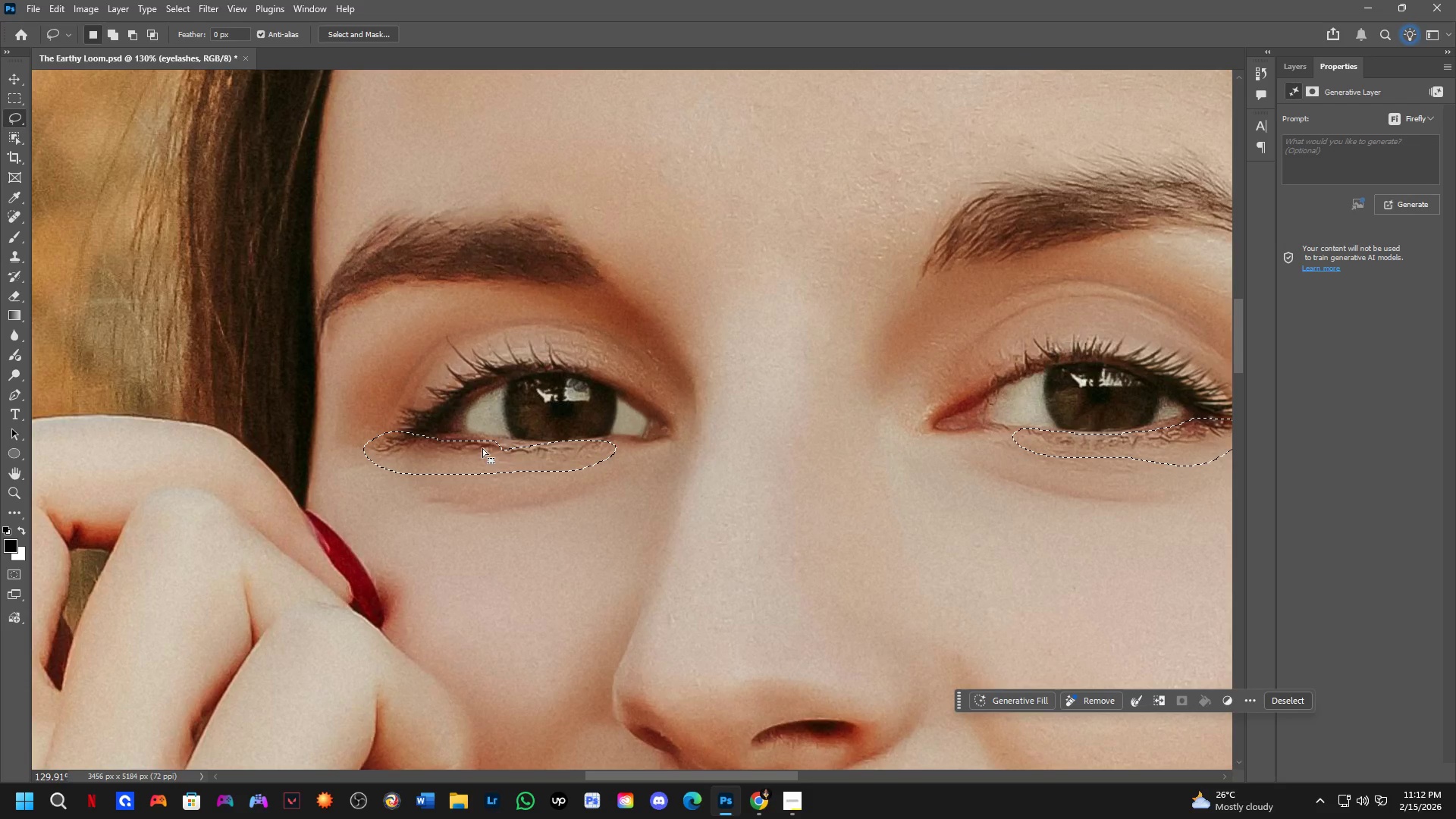 
left_click([1024, 699])
 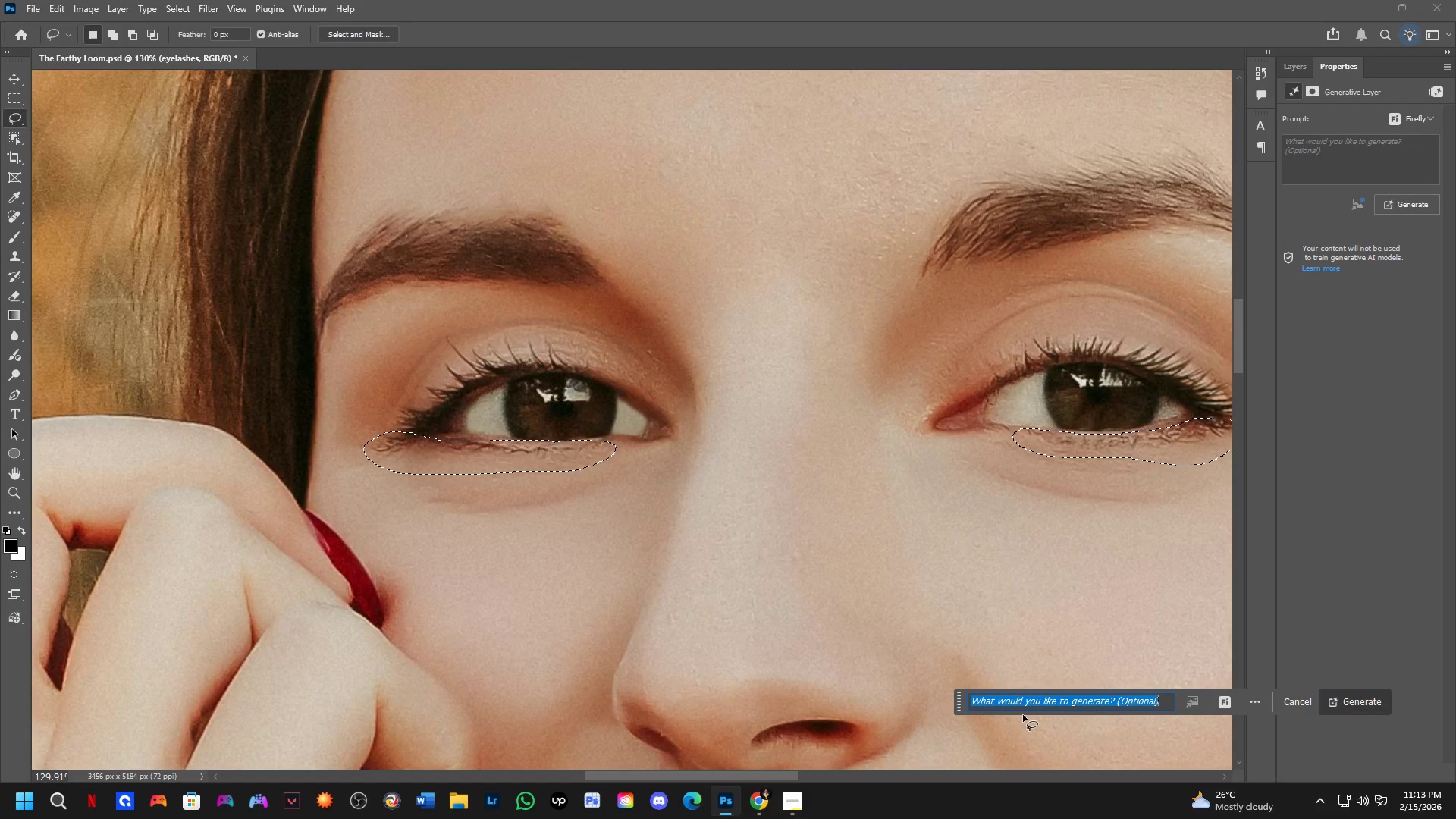 
type(eyelashes)
 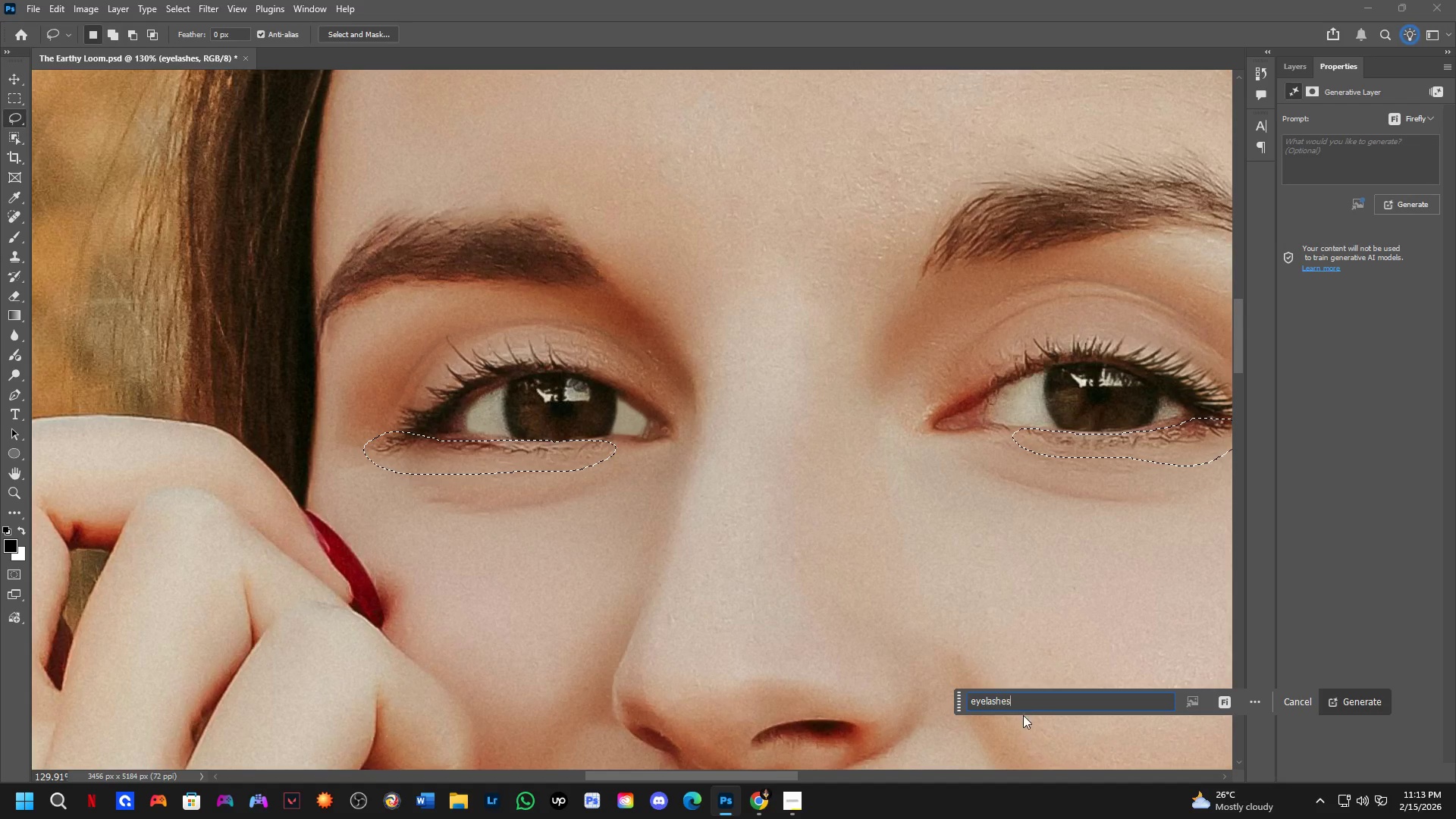 
key(Enter)
 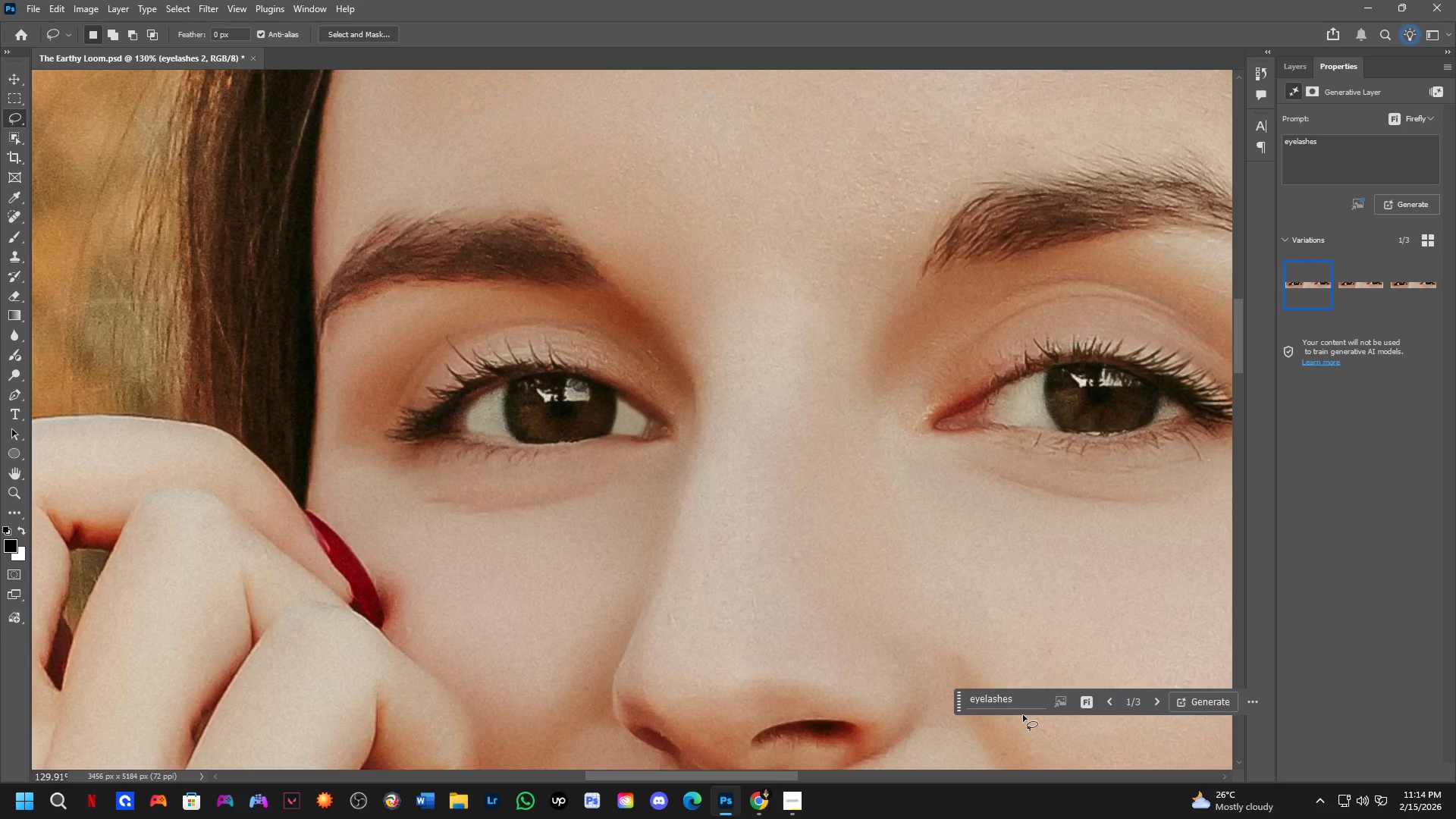 
wait(86.17)
 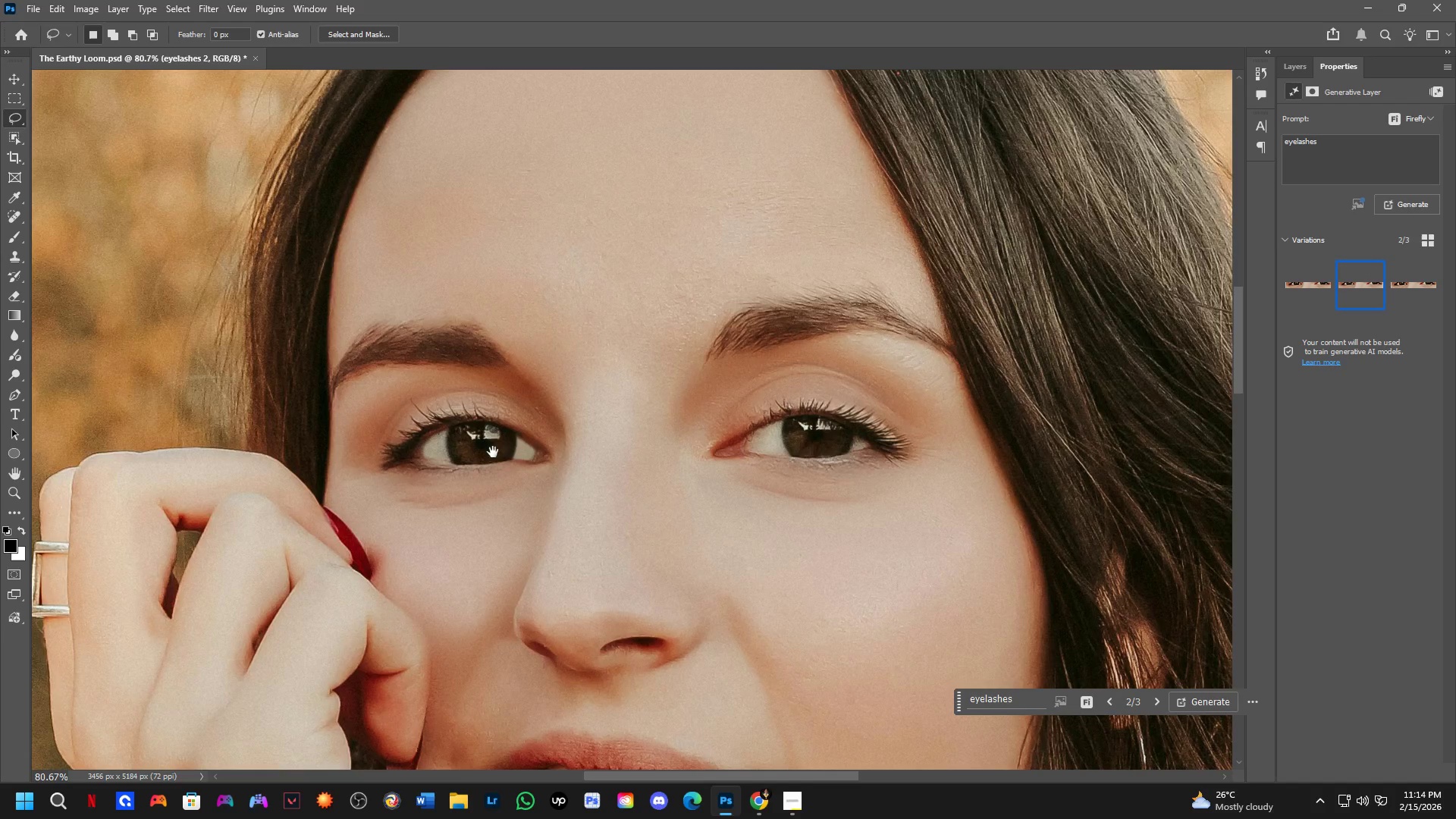 
hold_key(key=Space, duration=0.61)
 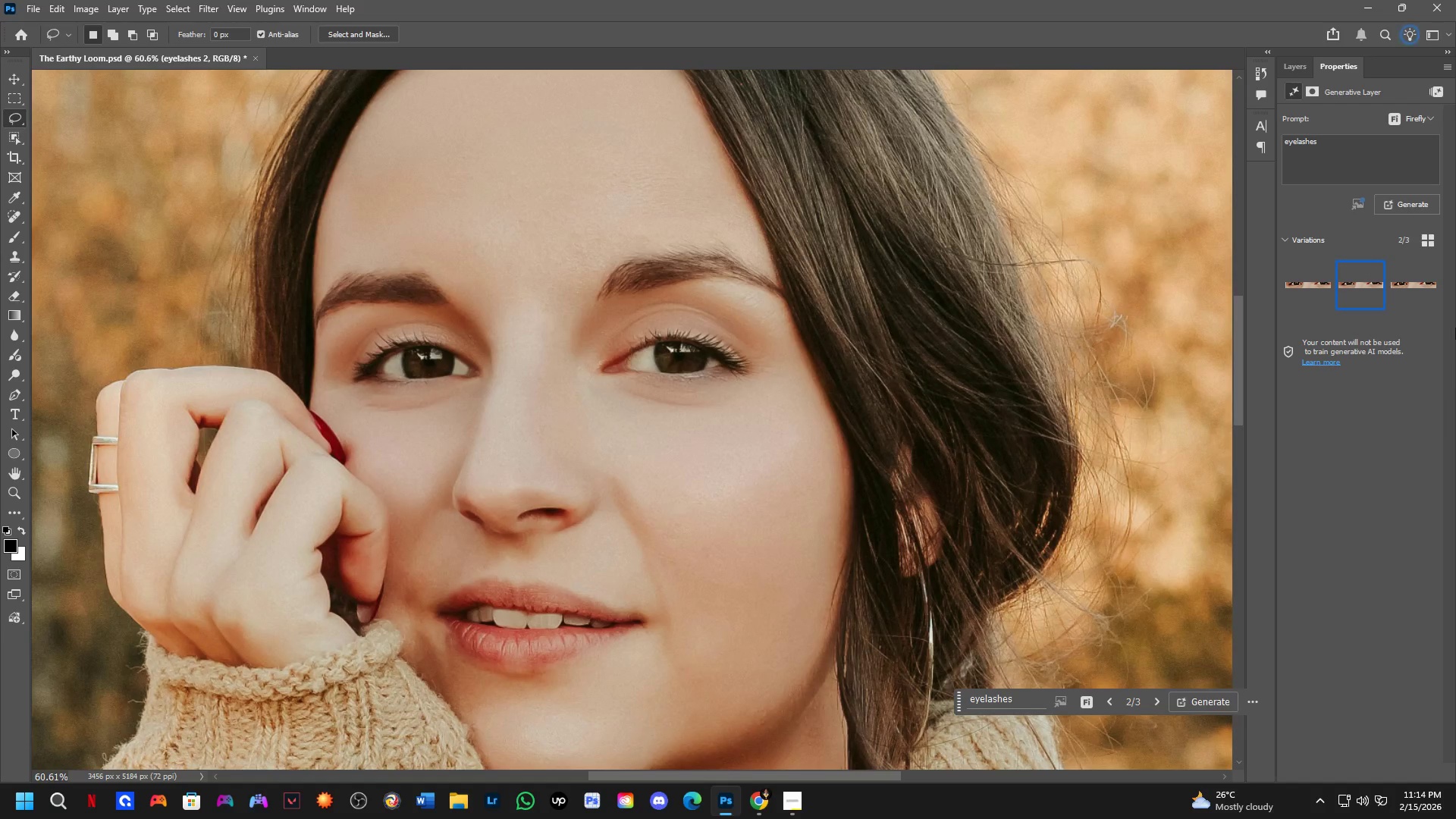 
left_click_drag(start_coordinate=[780, 363], to_coordinate=[648, 300])
 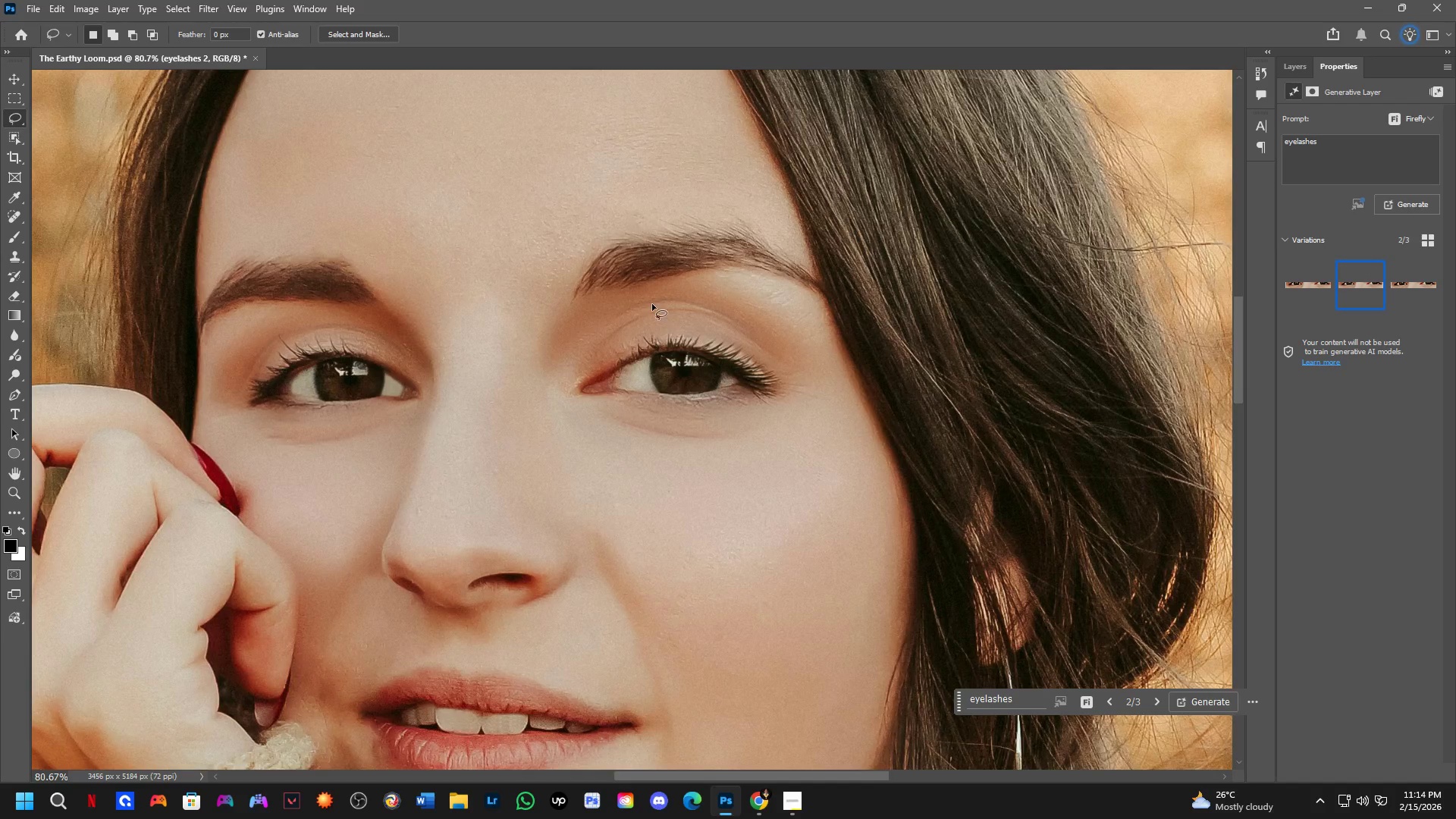 
scroll: coordinate [689, 313], scroll_direction: down, amount: 8.0
 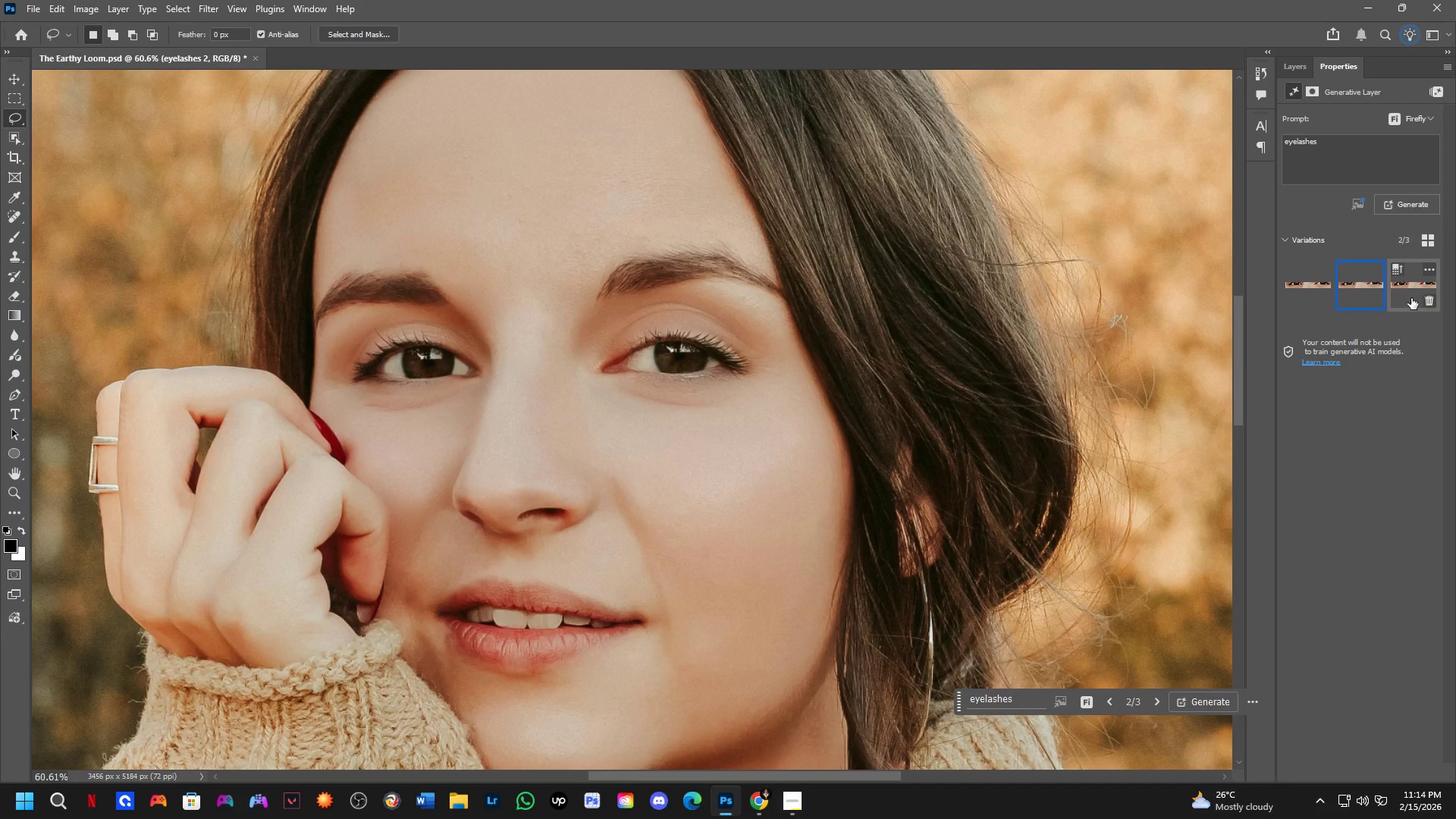 
left_click([1403, 296])
 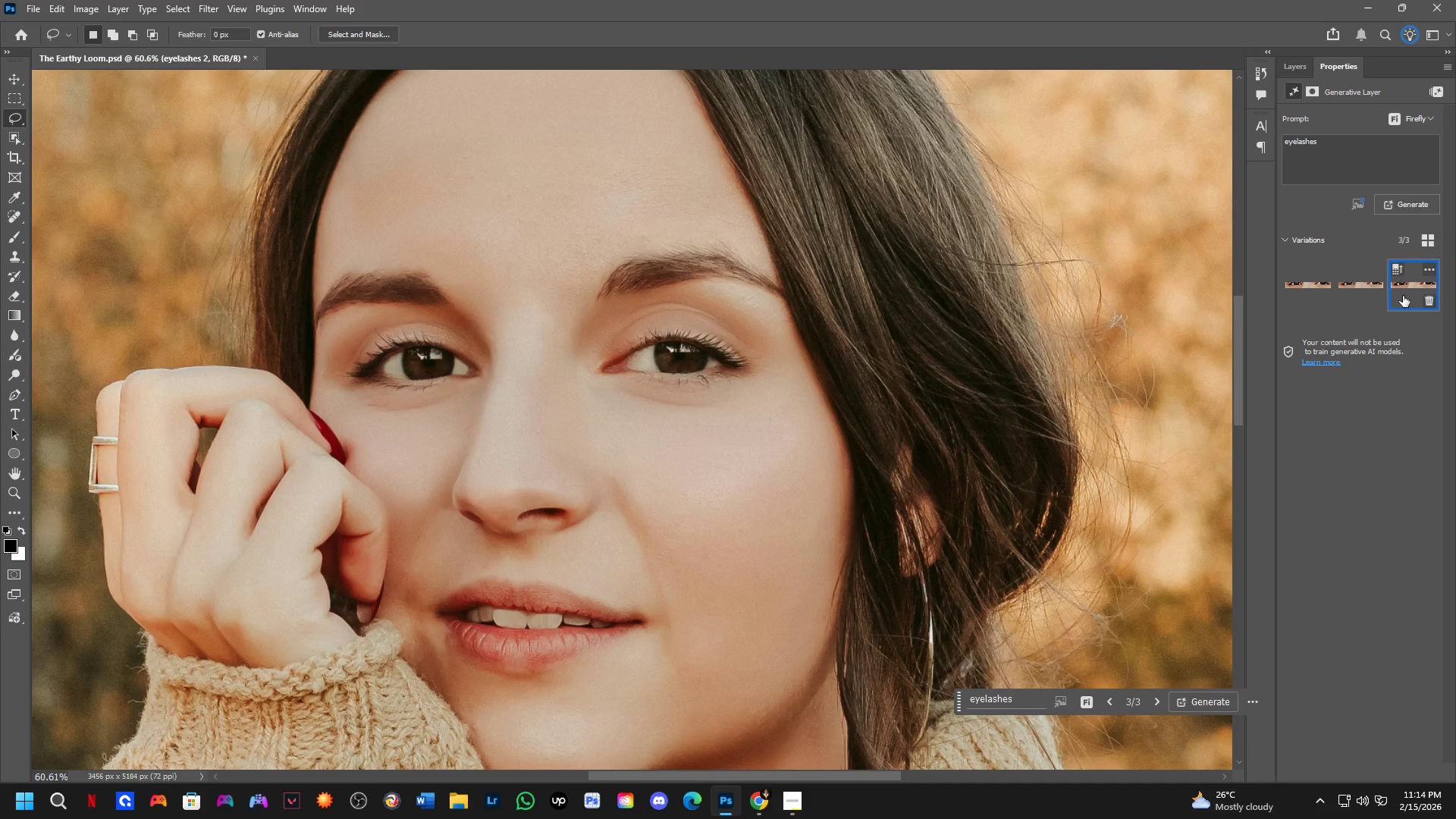 
hold_key(key=Space, duration=0.48)
 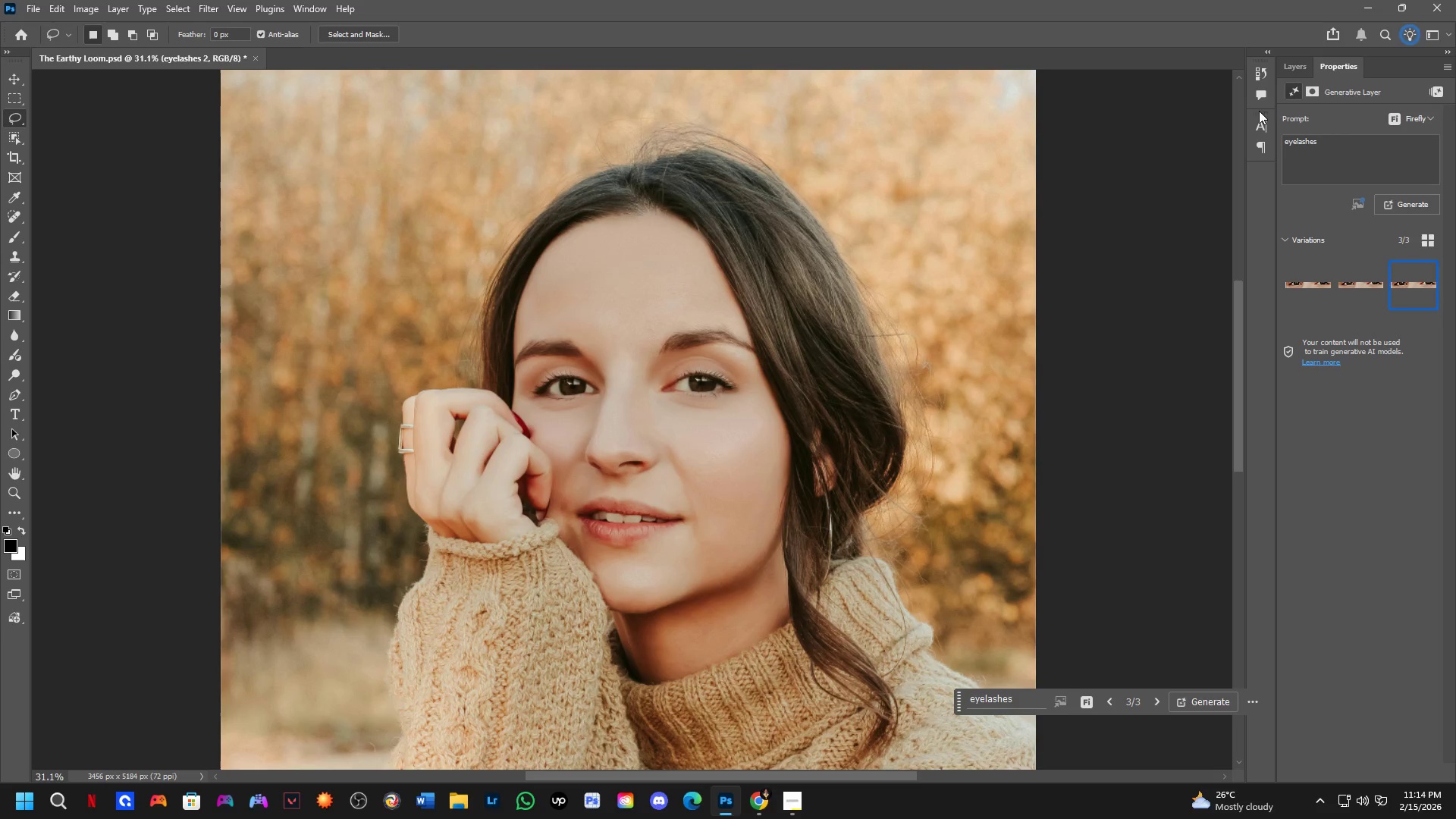 
left_click_drag(start_coordinate=[641, 459], to_coordinate=[692, 467])
 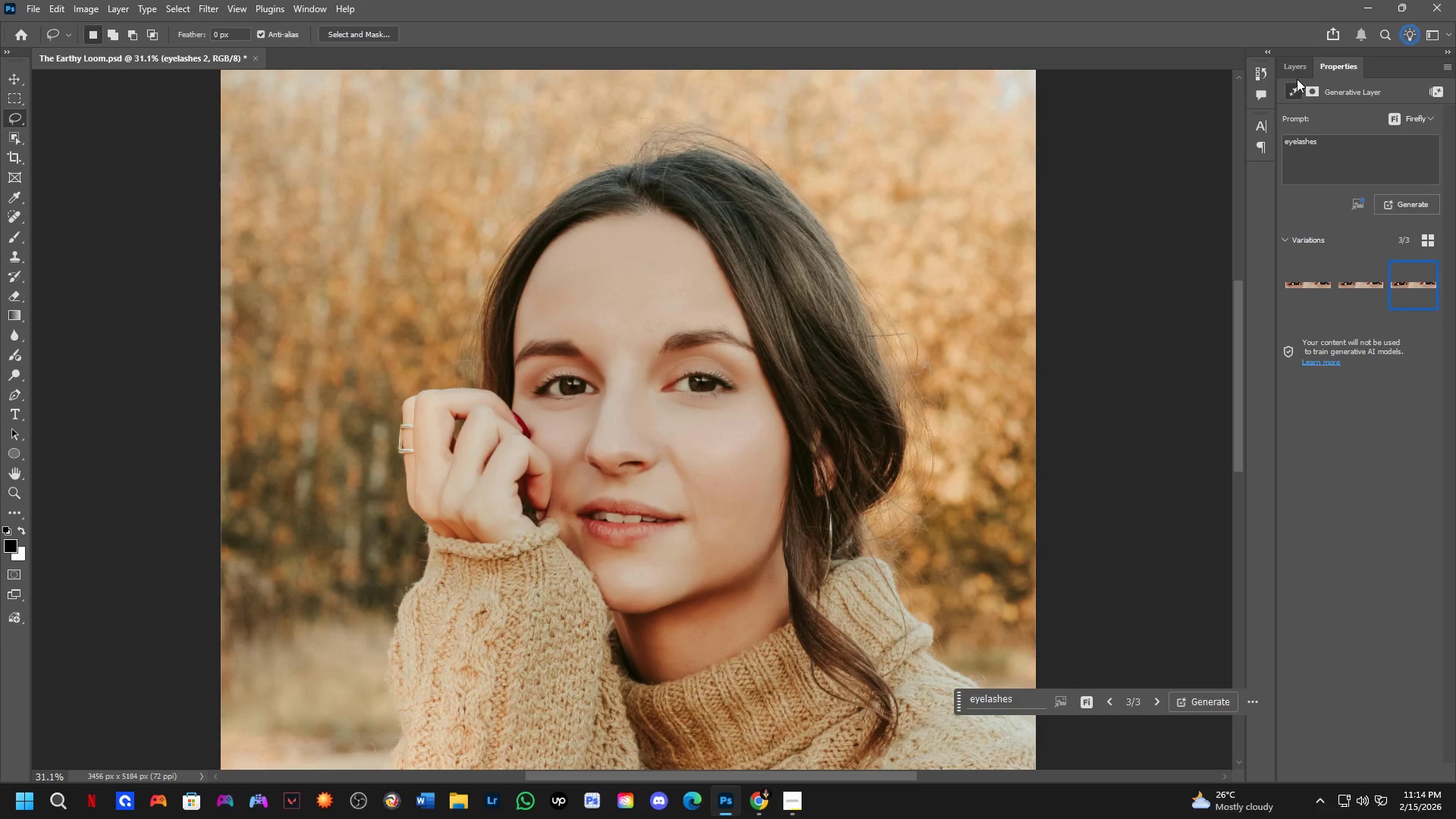 
scroll: coordinate [624, 413], scroll_direction: down, amount: 7.0
 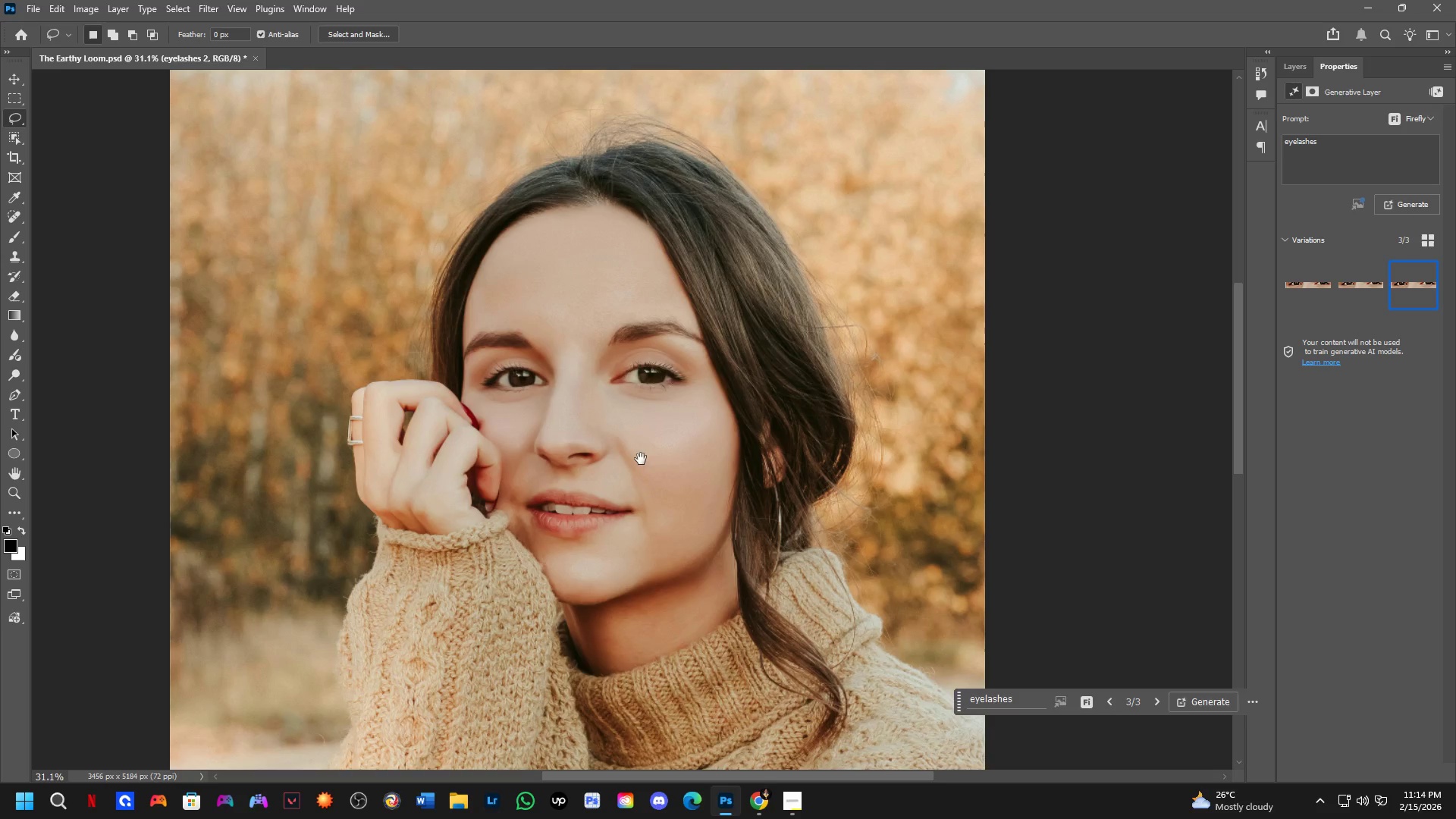 
left_click([1304, 66])
 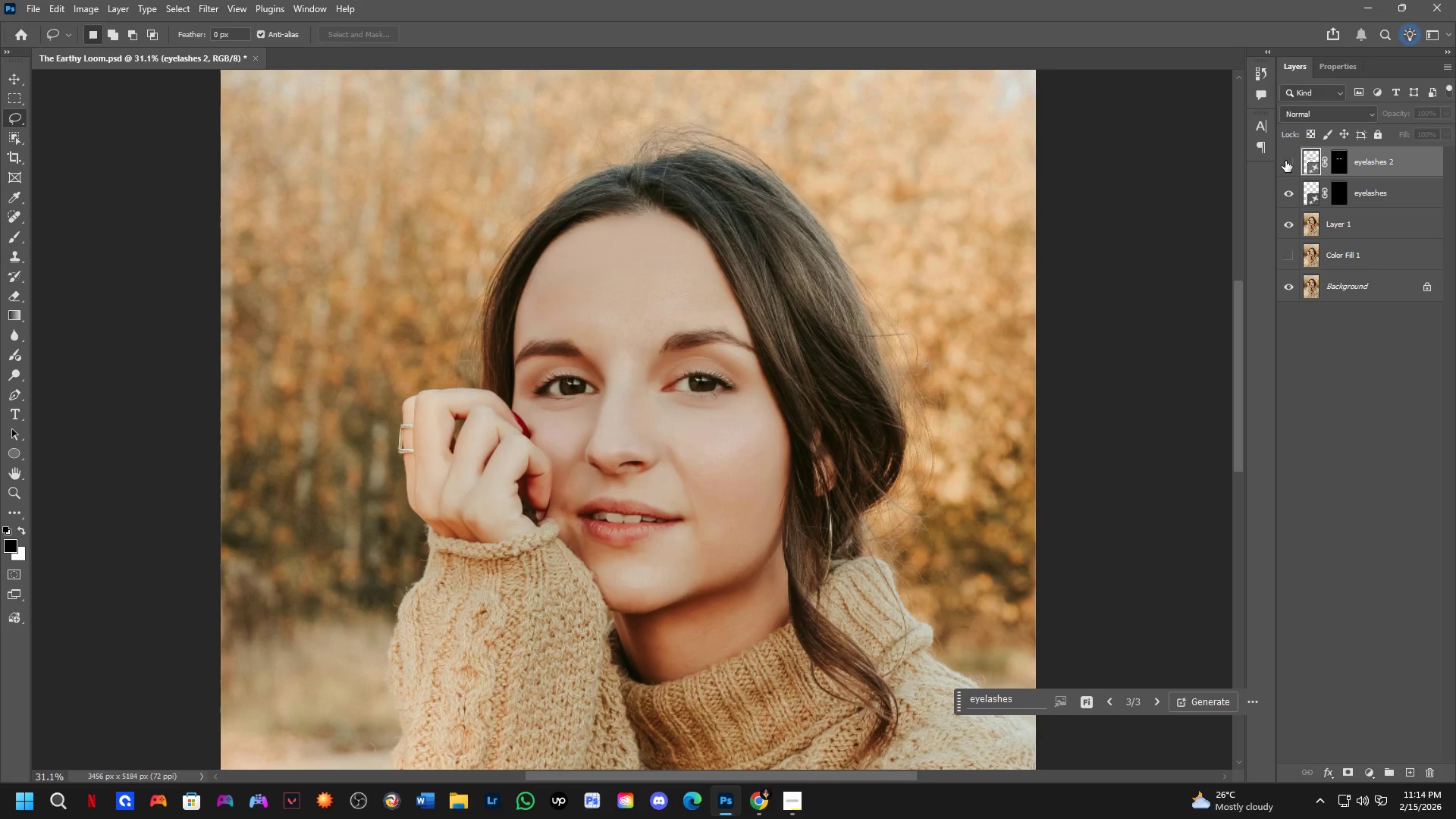 
double_click([1285, 161])
 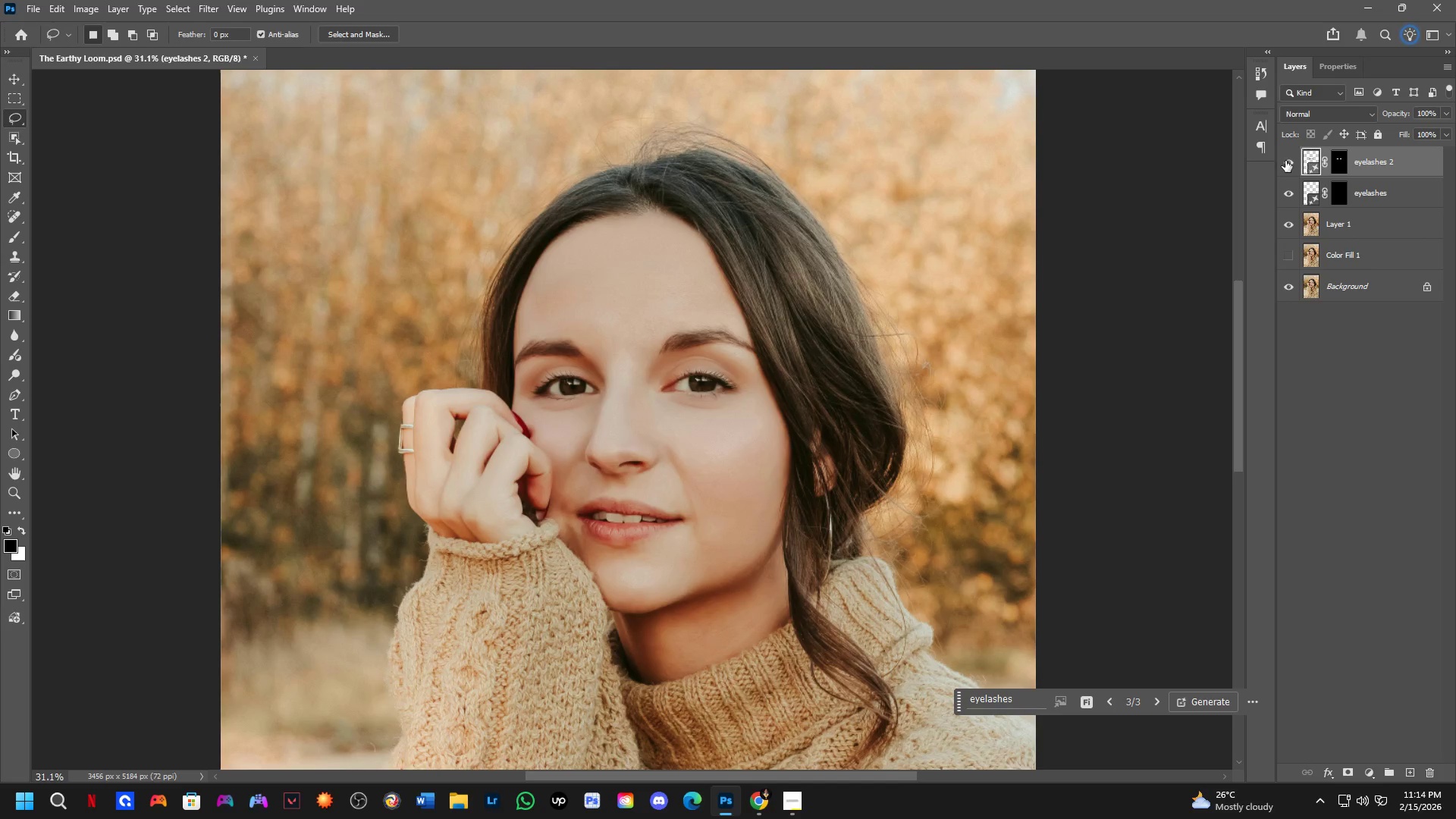 
triple_click([1285, 161])
 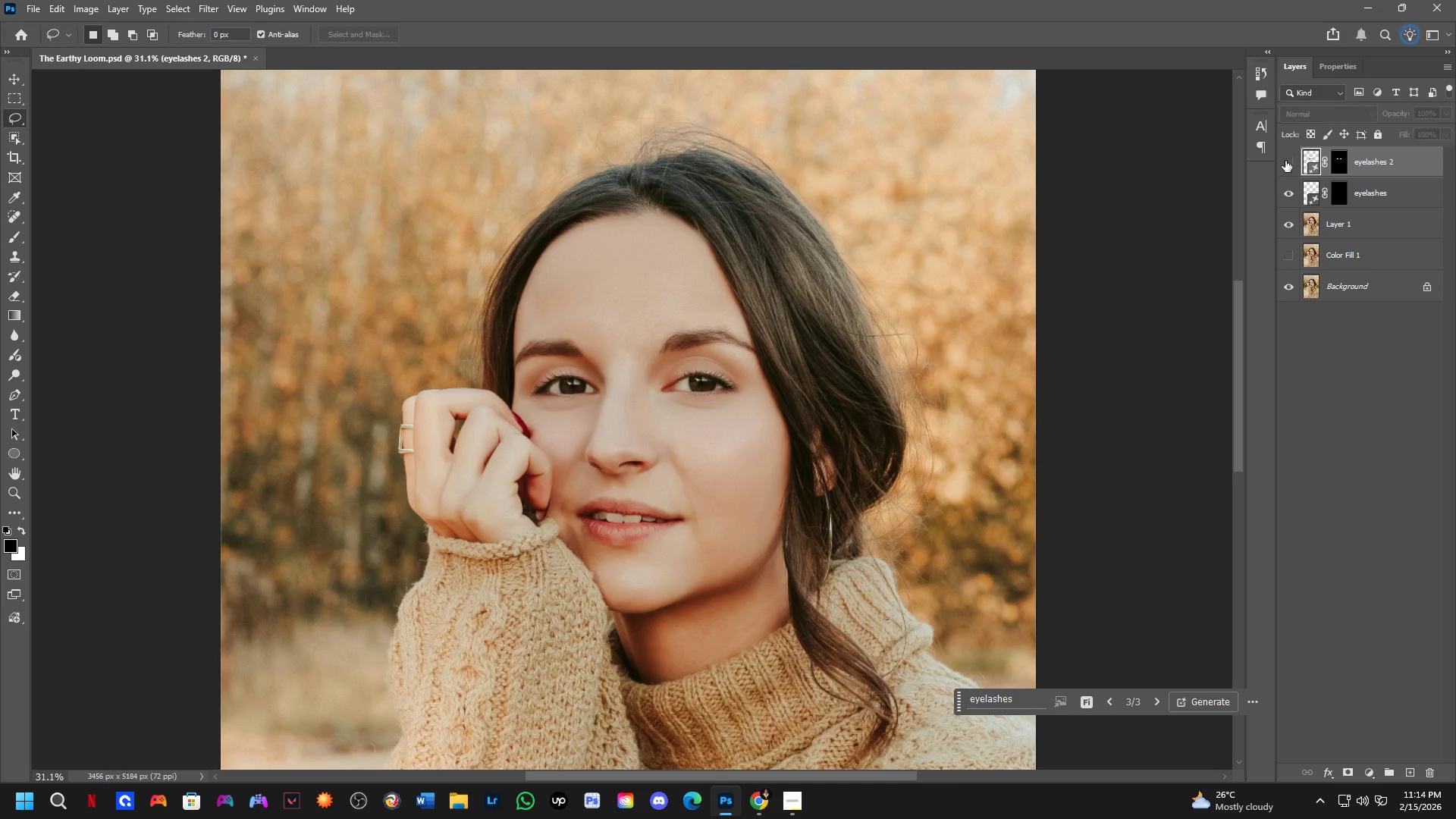 
triple_click([1285, 161])
 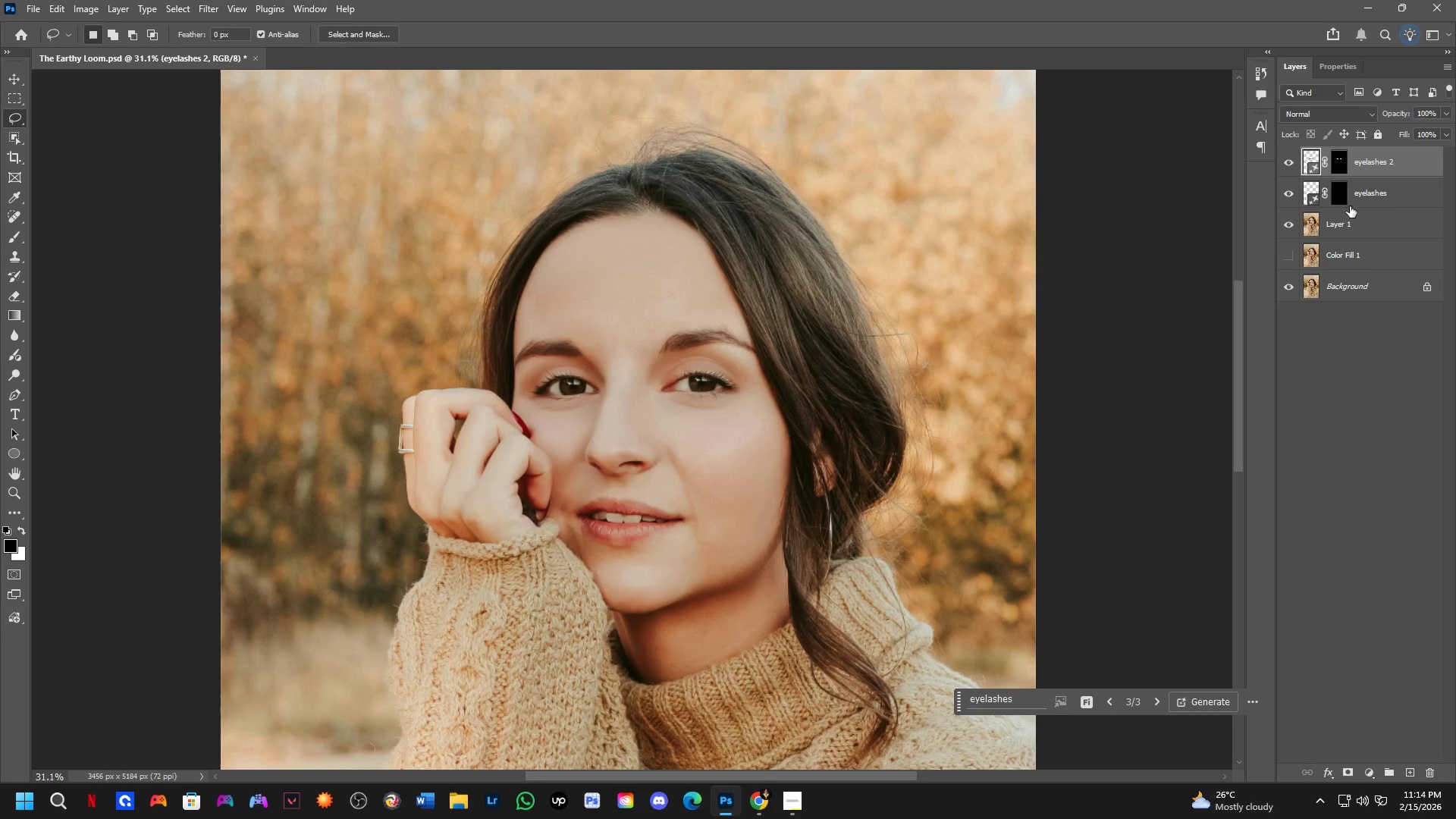 
hold_key(key=ShiftLeft, duration=0.44)
 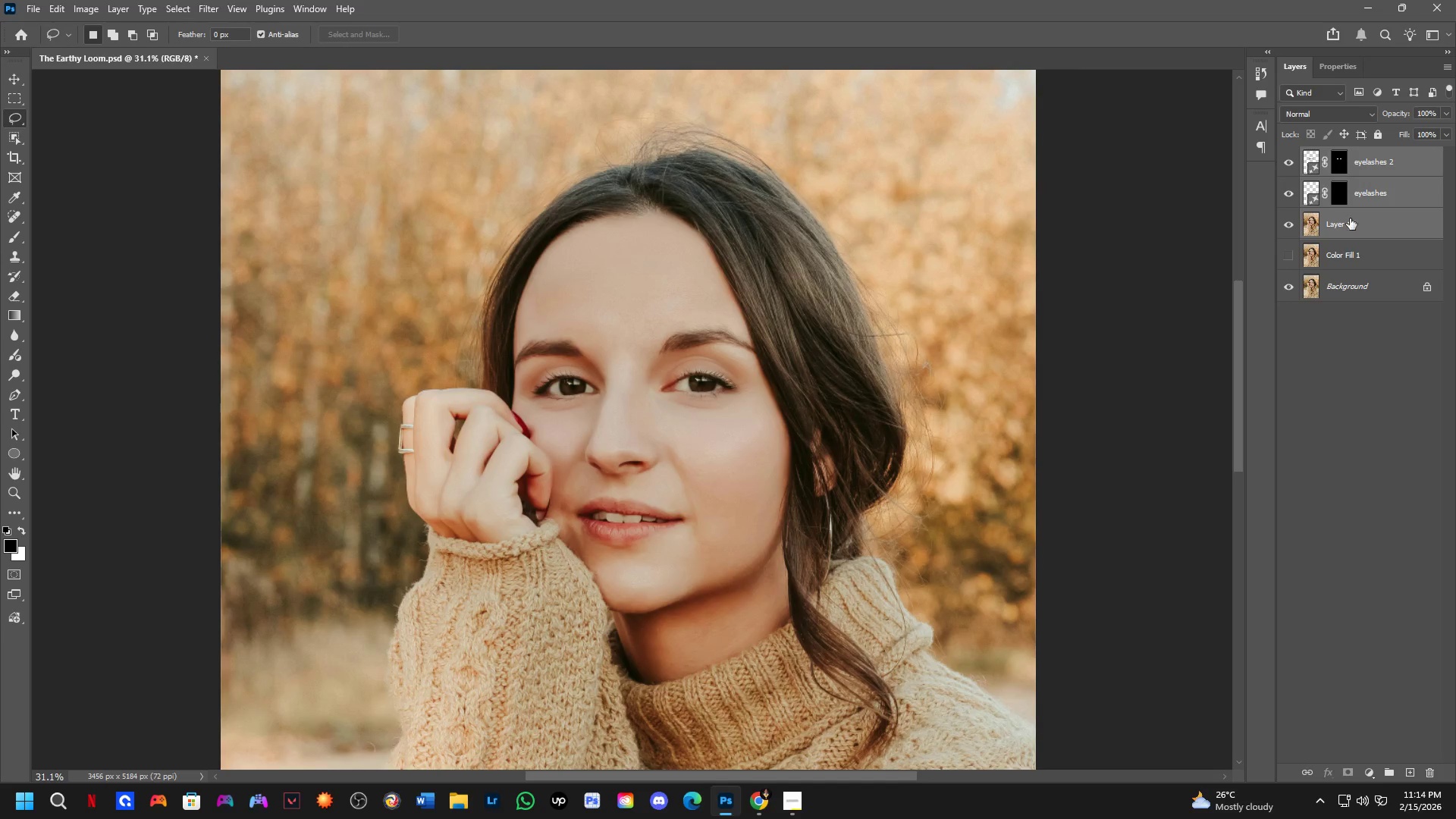 
key(Control+E)
 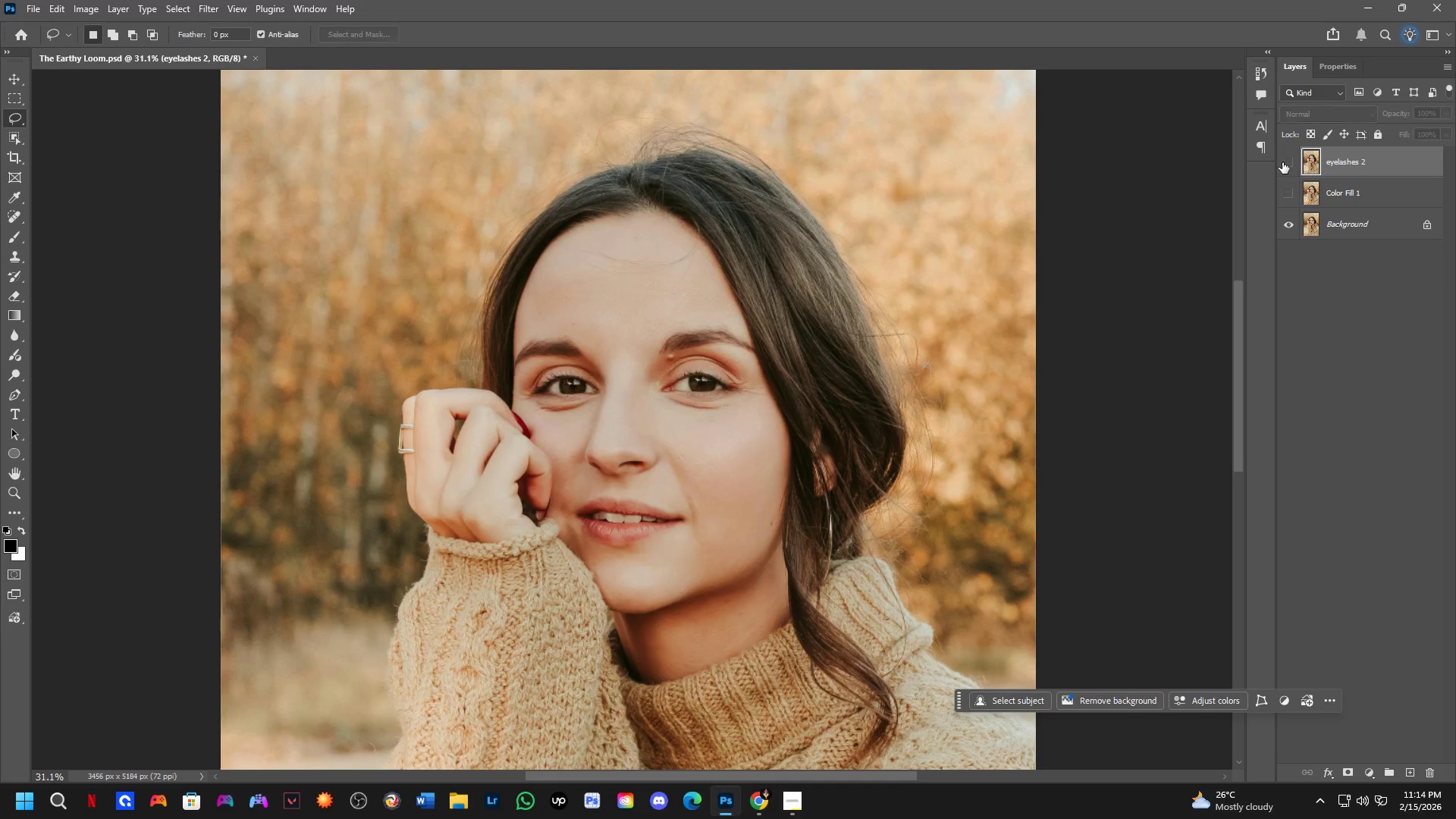 
double_click([1282, 162])
 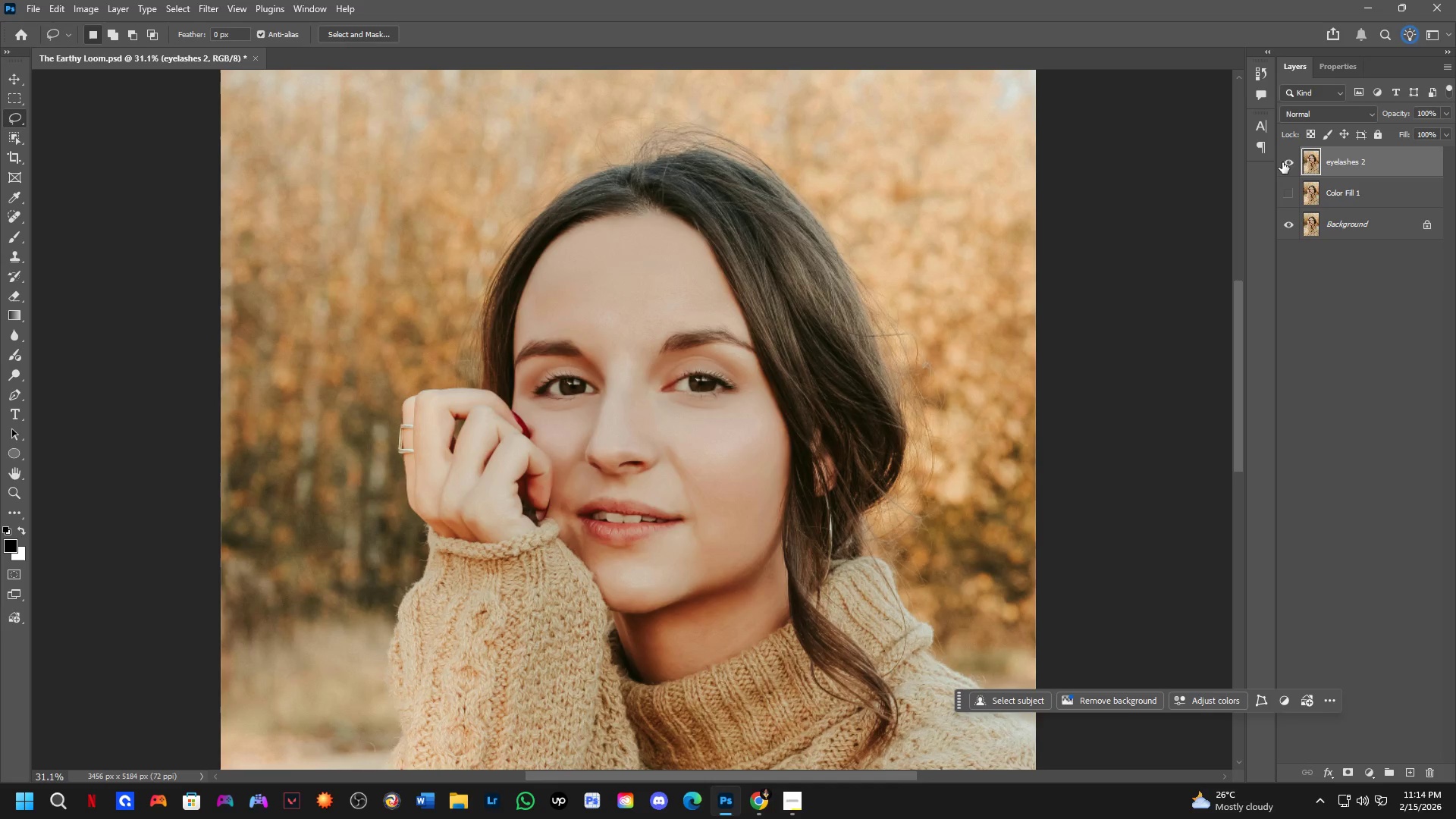 
triple_click([1282, 162])
 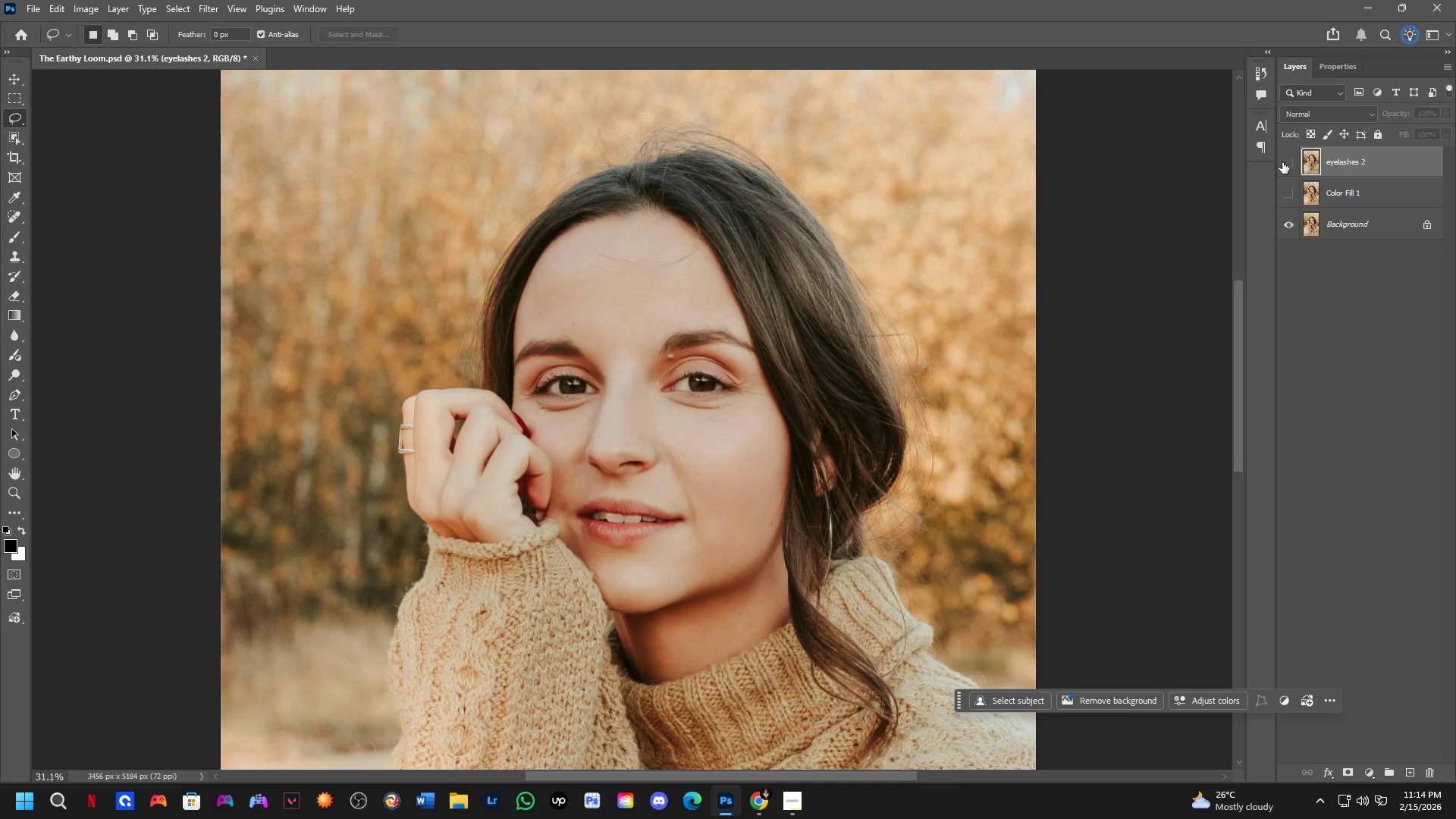 
triple_click([1282, 162])
 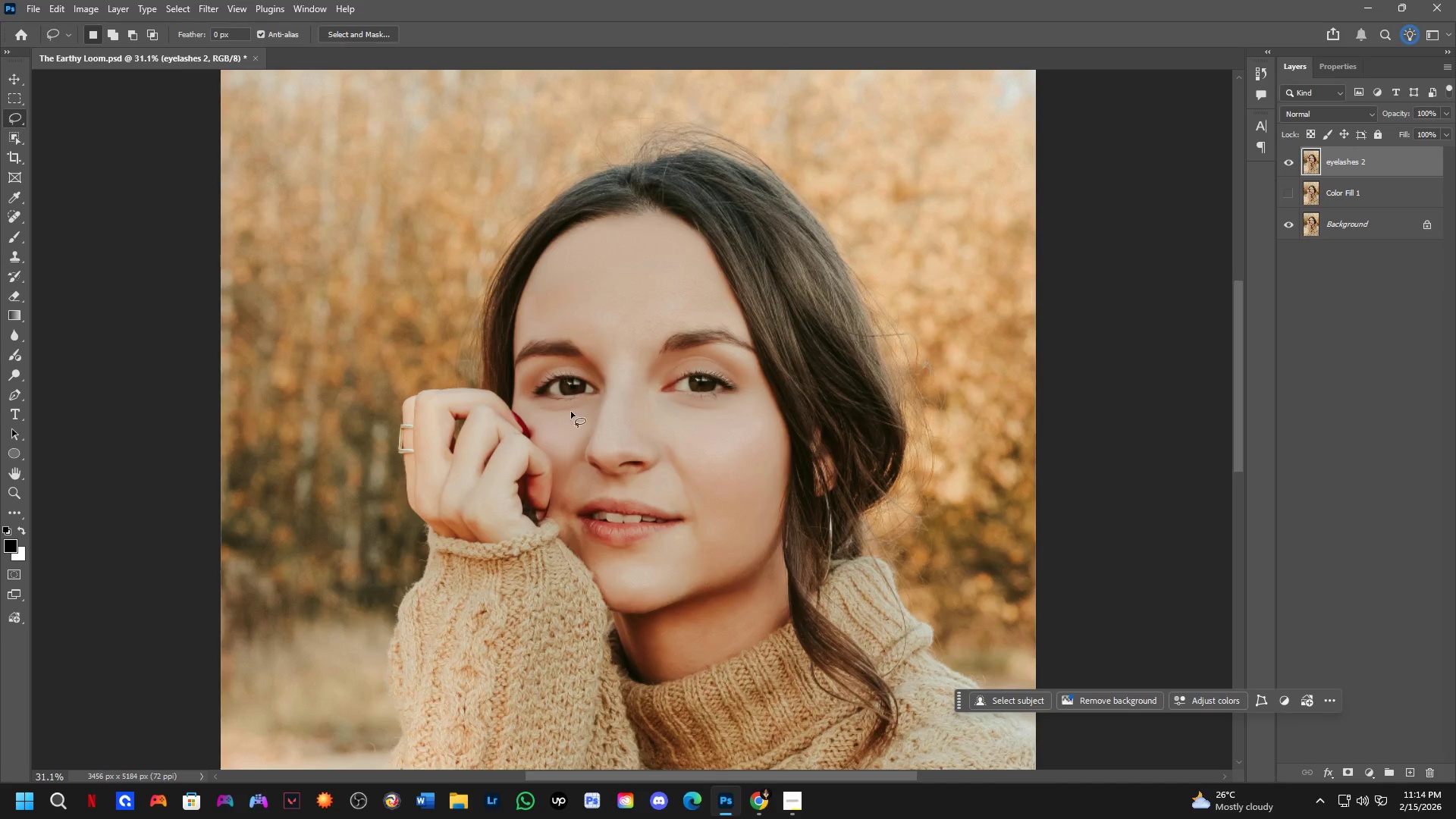 
hold_key(key=Space, duration=0.45)
 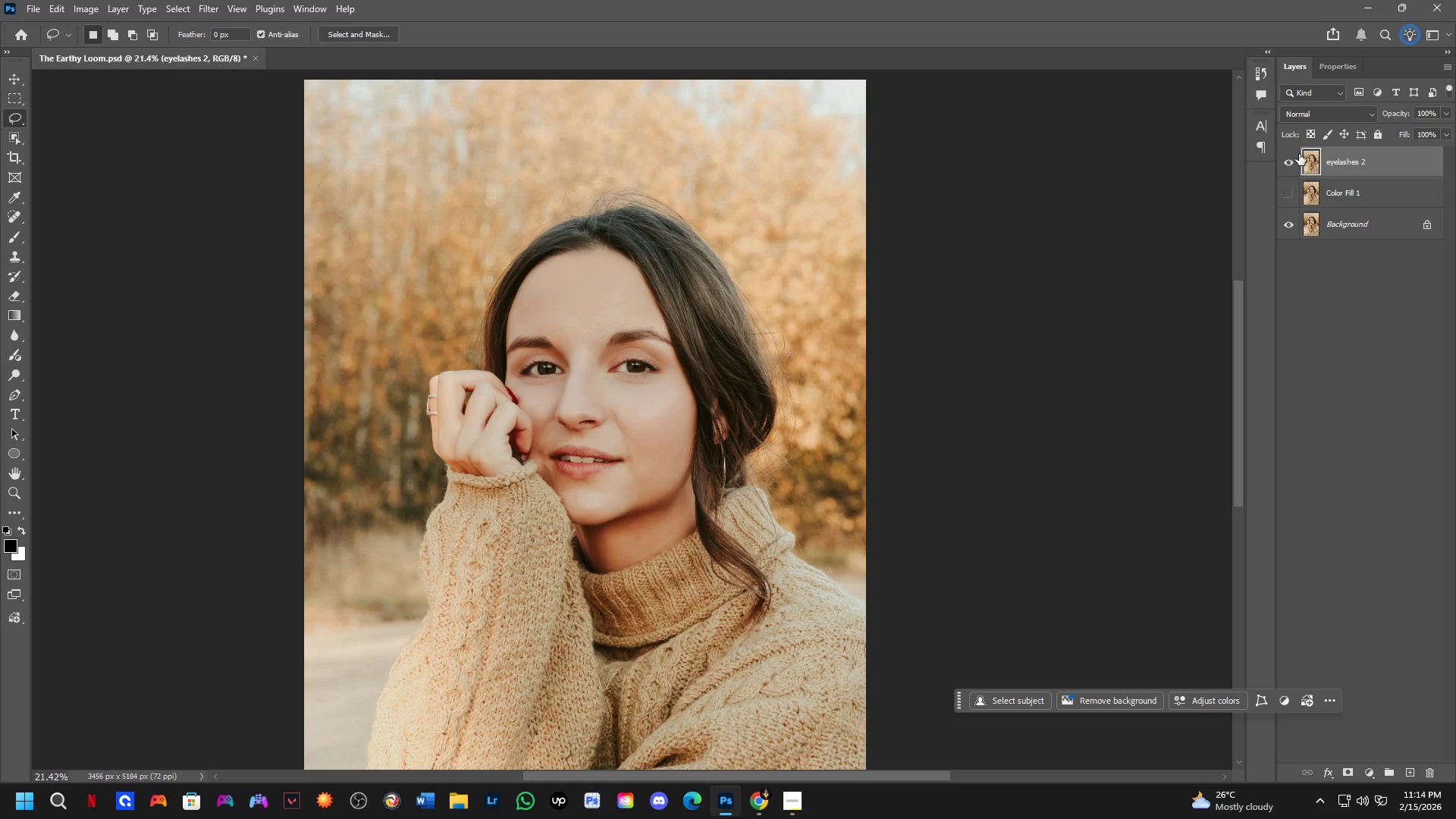 
left_click_drag(start_coordinate=[748, 496], to_coordinate=[731, 469])
 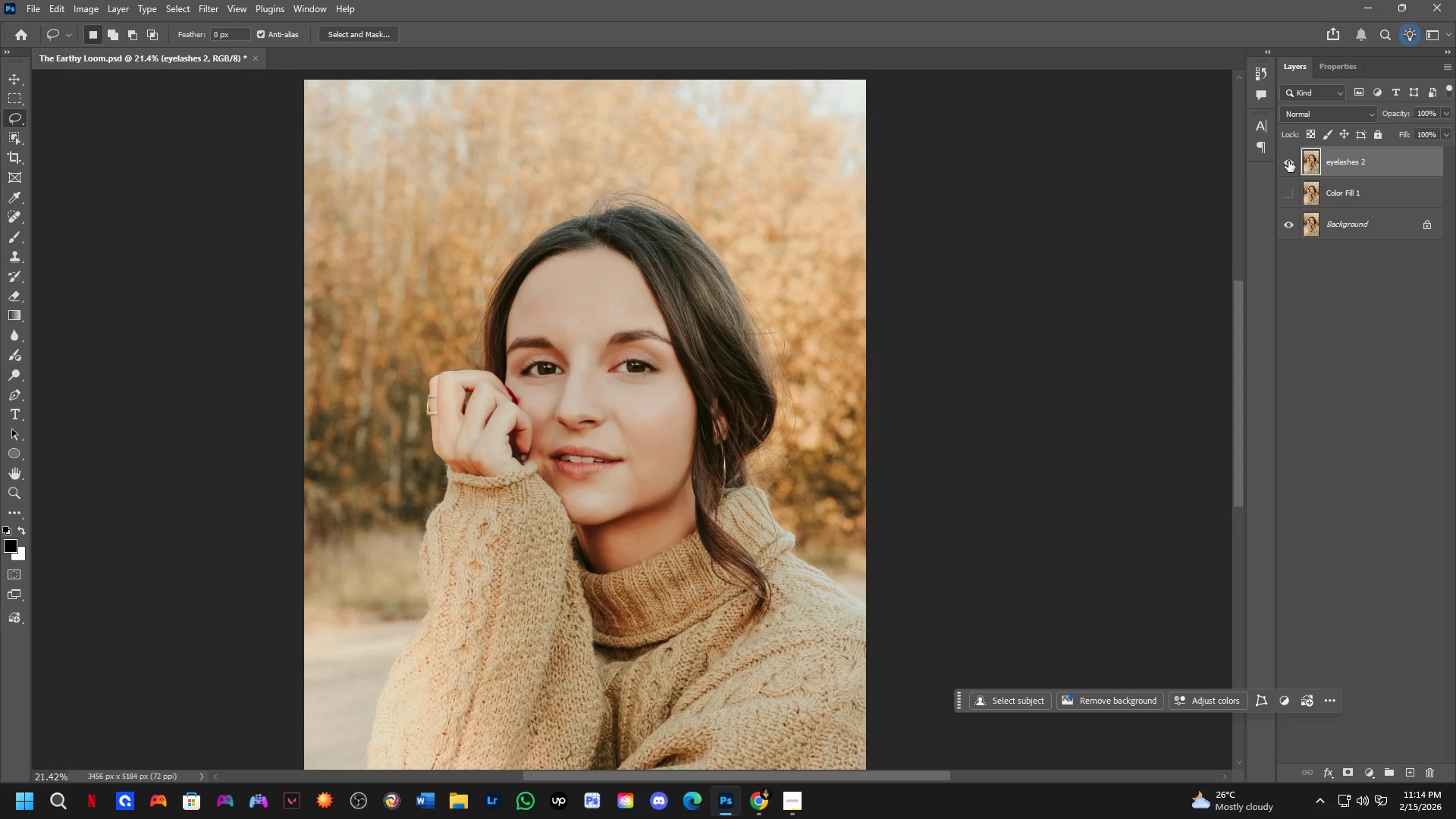 
scroll: coordinate [543, 414], scroll_direction: down, amount: 4.0
 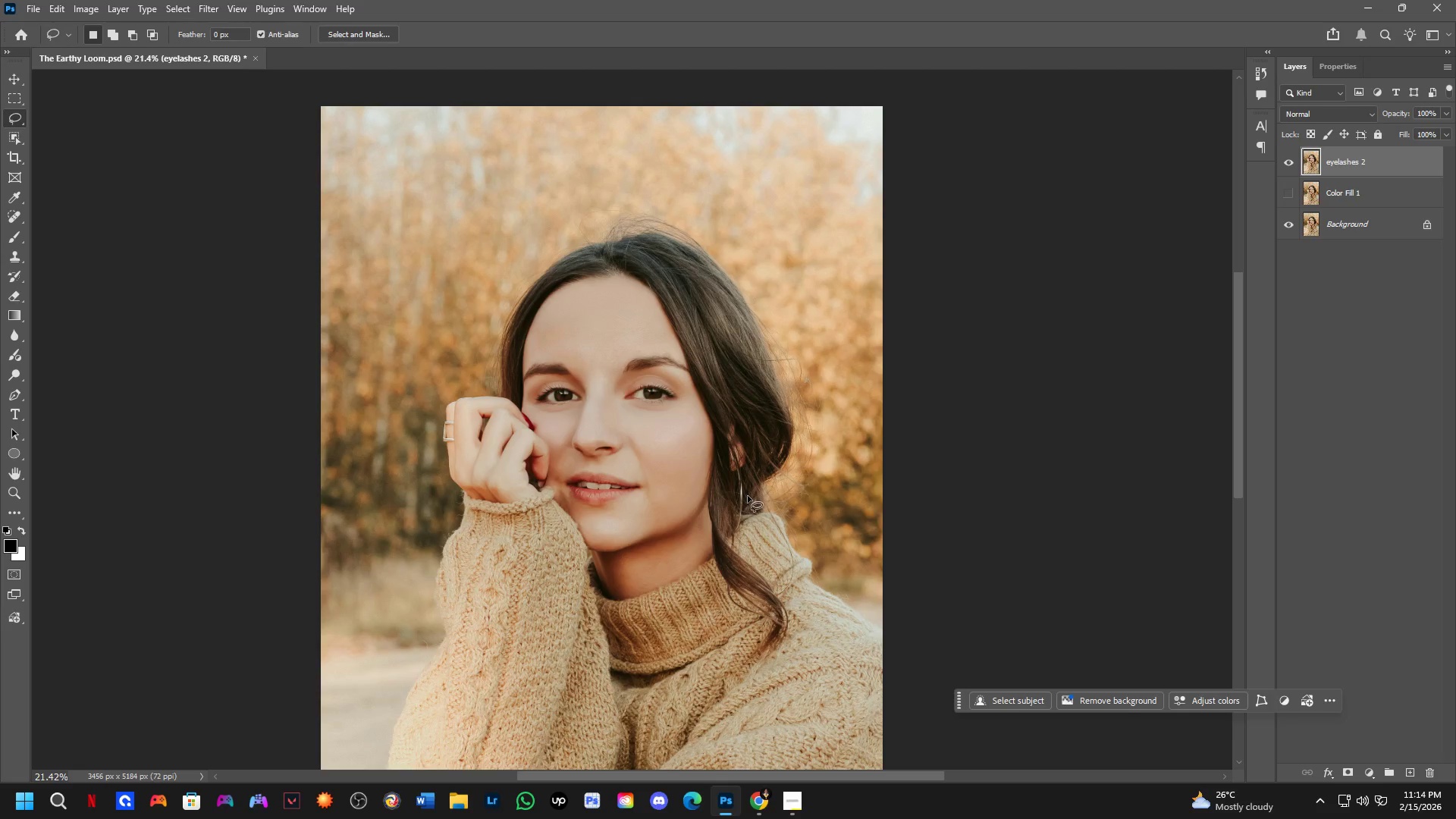 
double_click([1288, 161])
 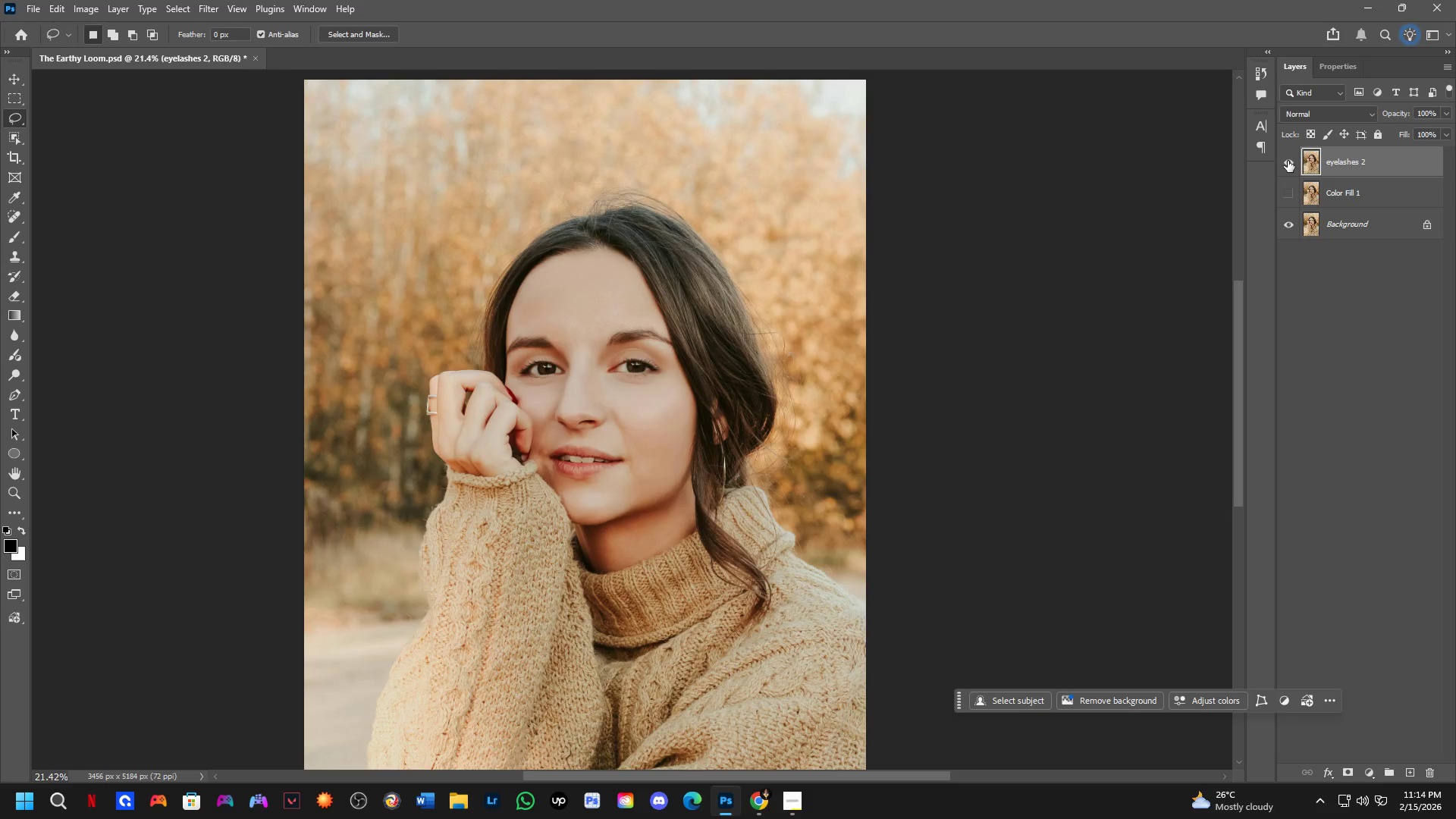 
triple_click([1288, 161])
 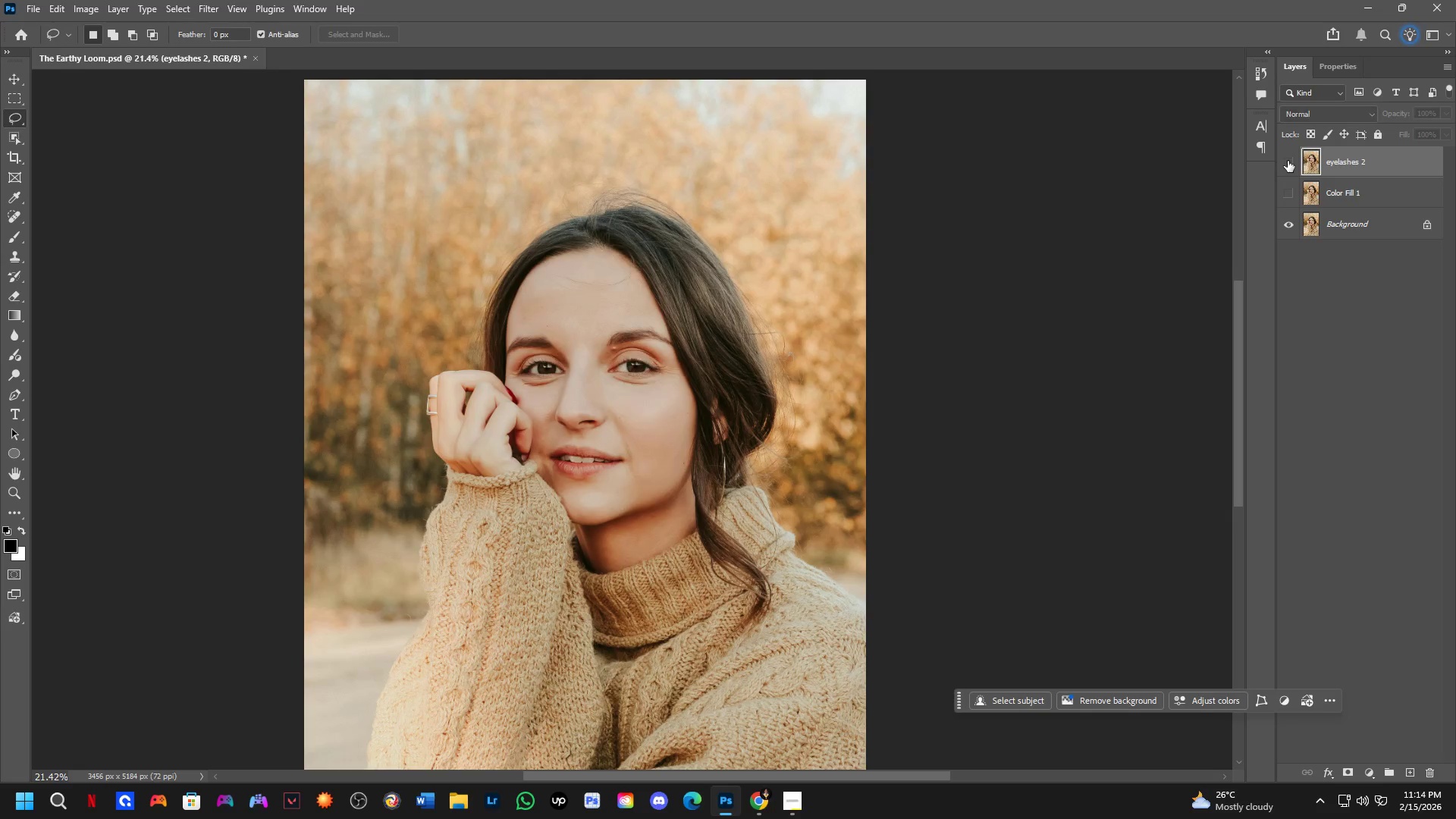 
triple_click([1288, 161])
 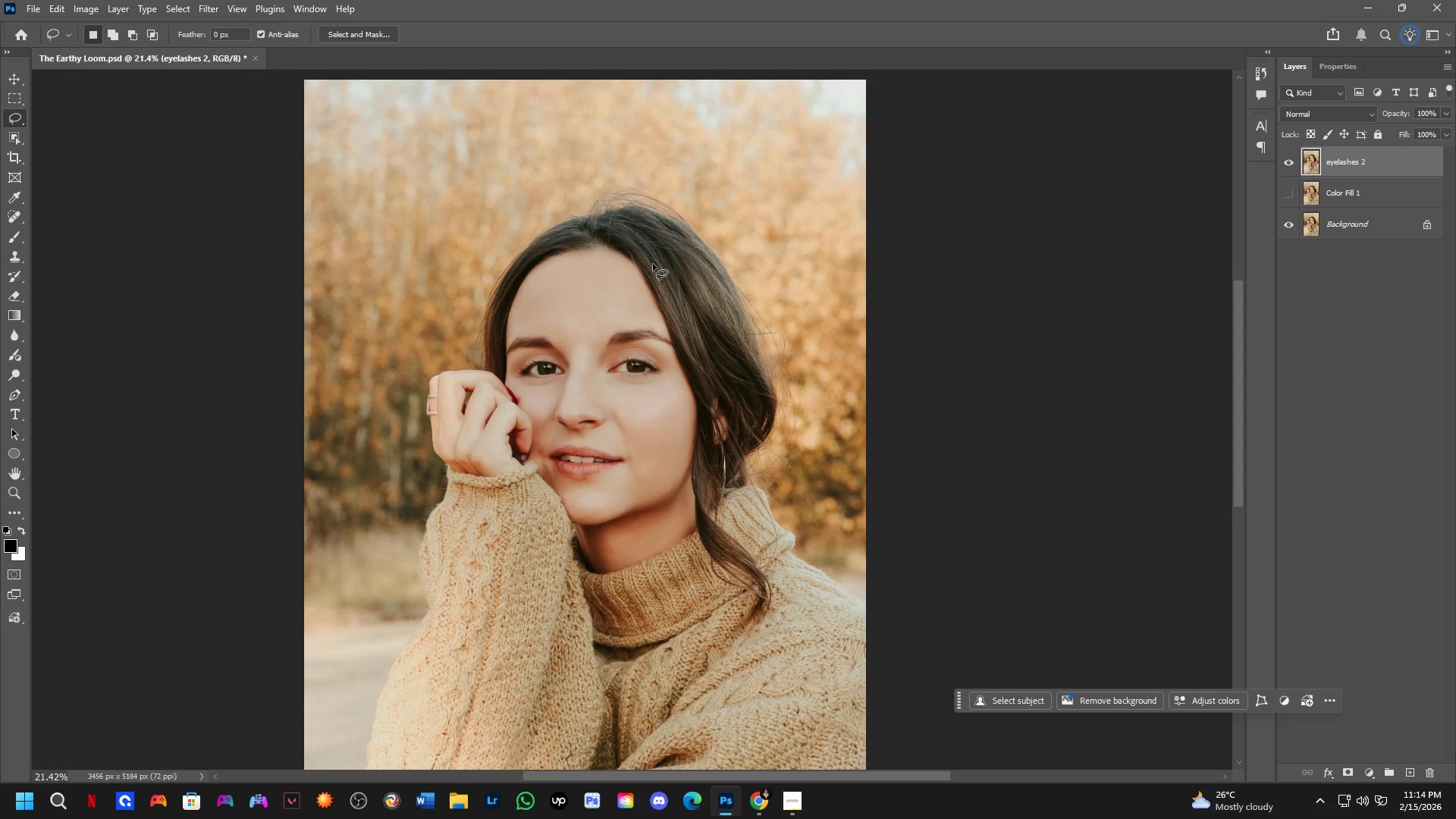 
hold_key(key=ShiftLeft, duration=0.67)
scroll: coordinate [630, 276], scroll_direction: up, amount: 4.0
 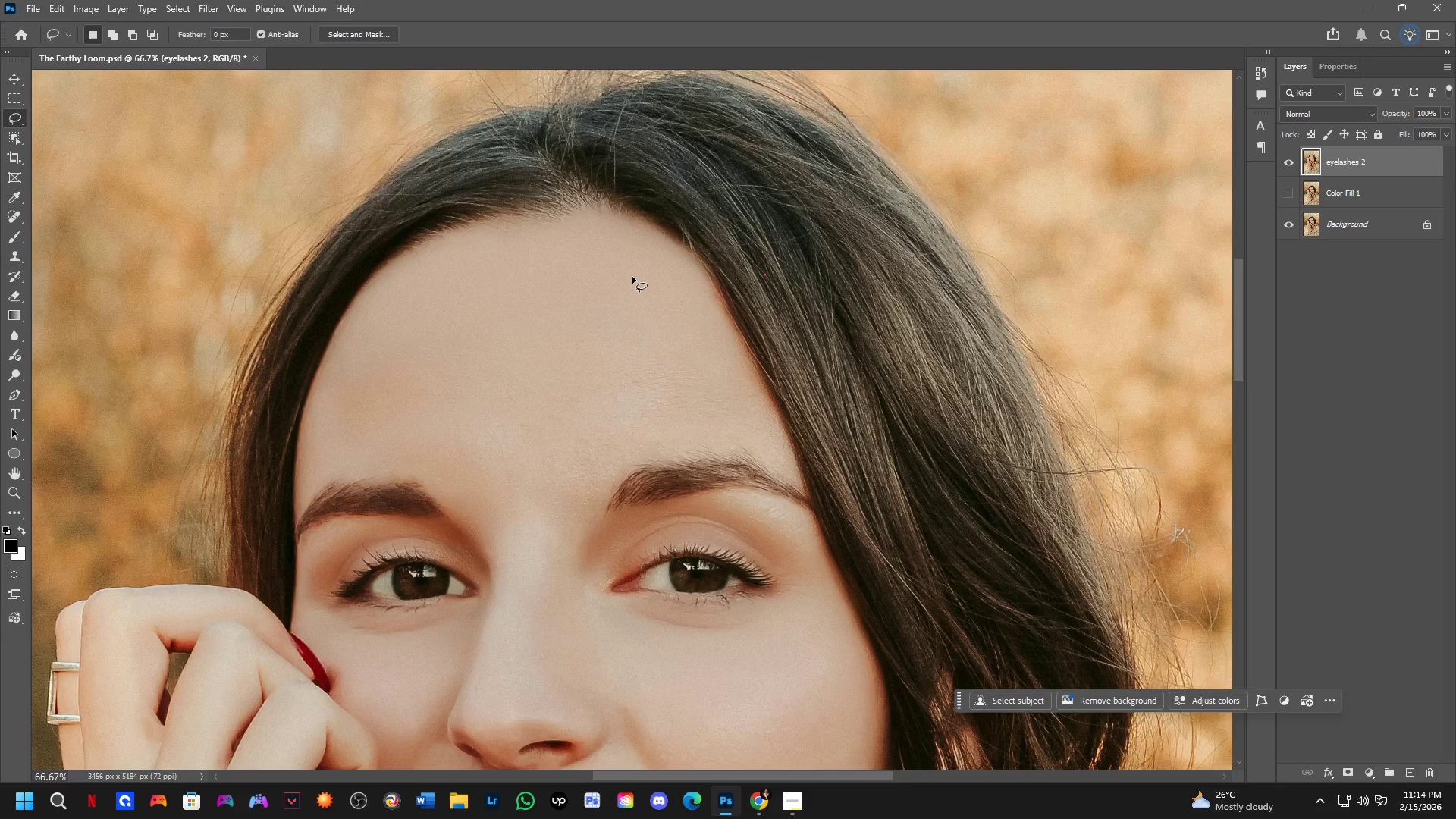 
key(Shift+ShiftLeft)
 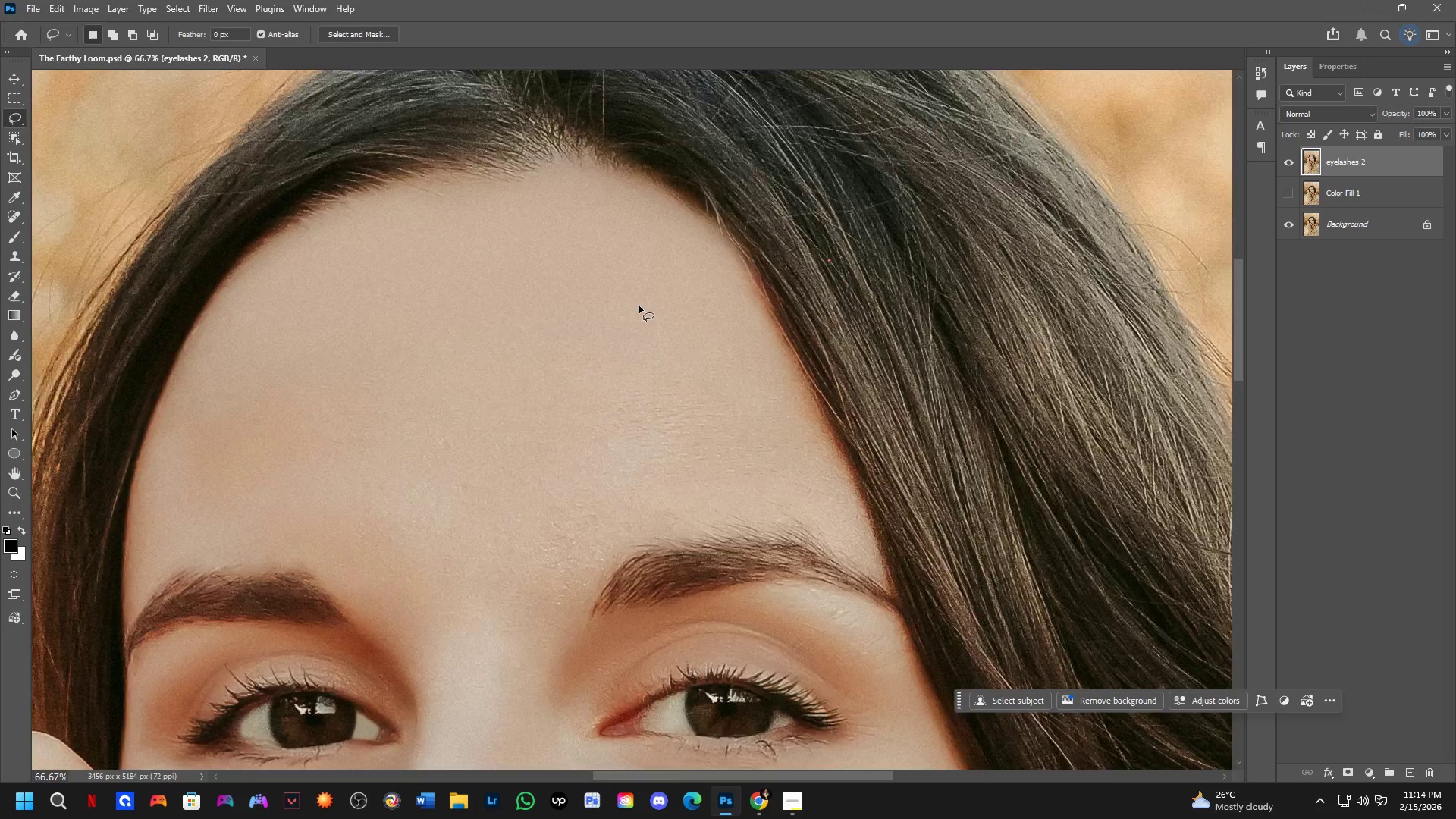 
key(Shift+ShiftLeft)
 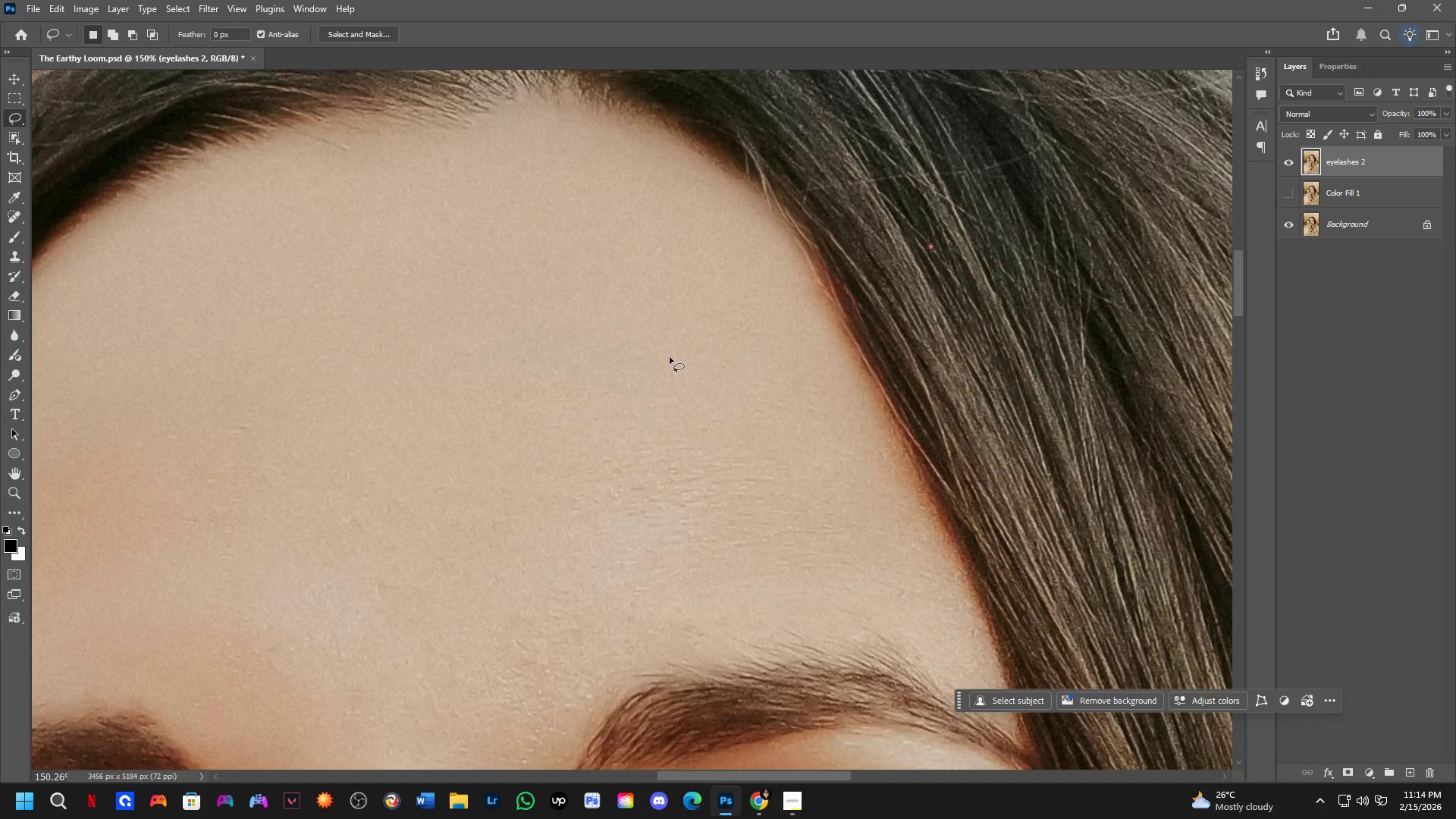 
hold_key(key=Space, duration=0.83)
 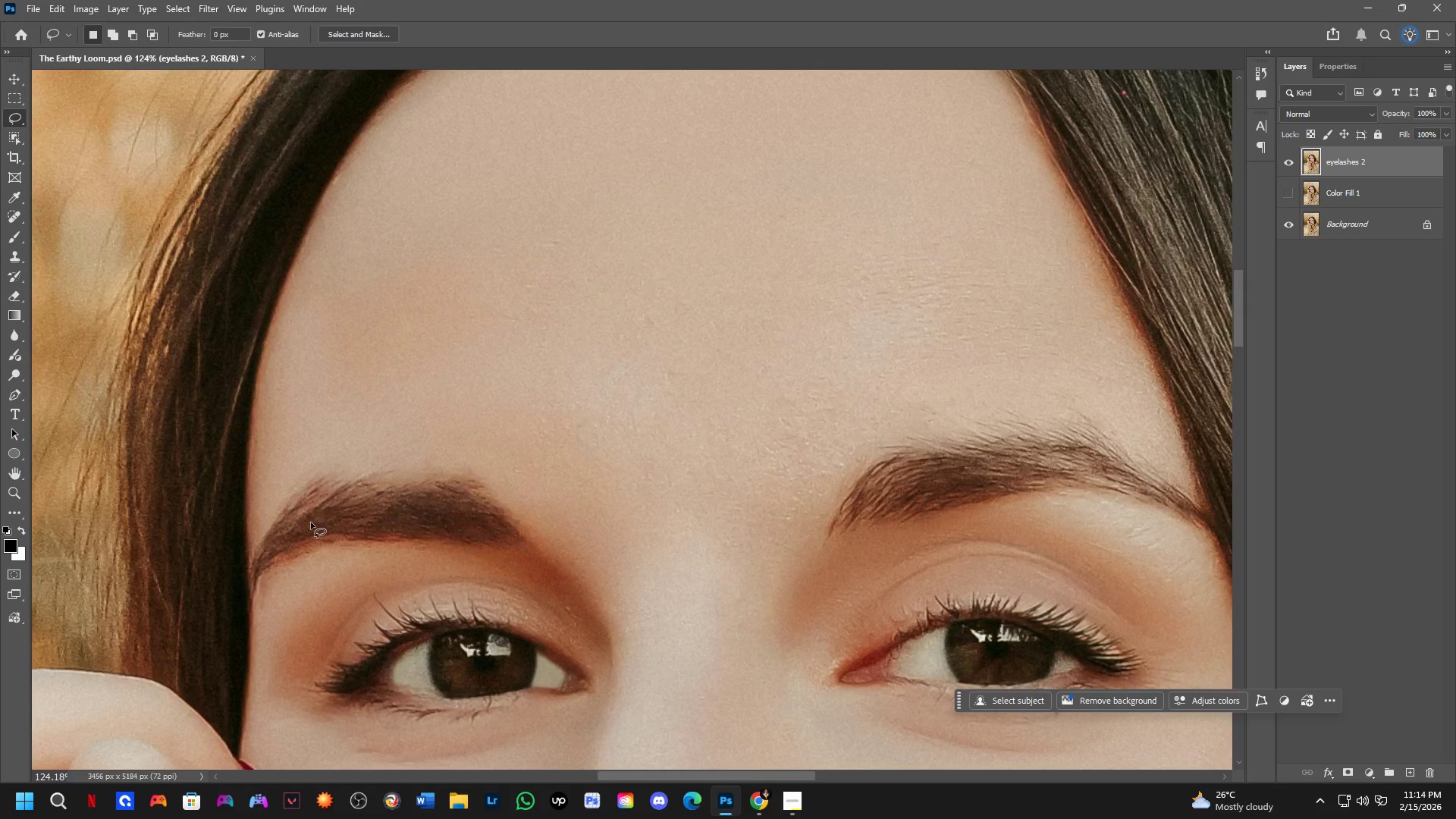 
left_click_drag(start_coordinate=[562, 493], to_coordinate=[801, 319])
 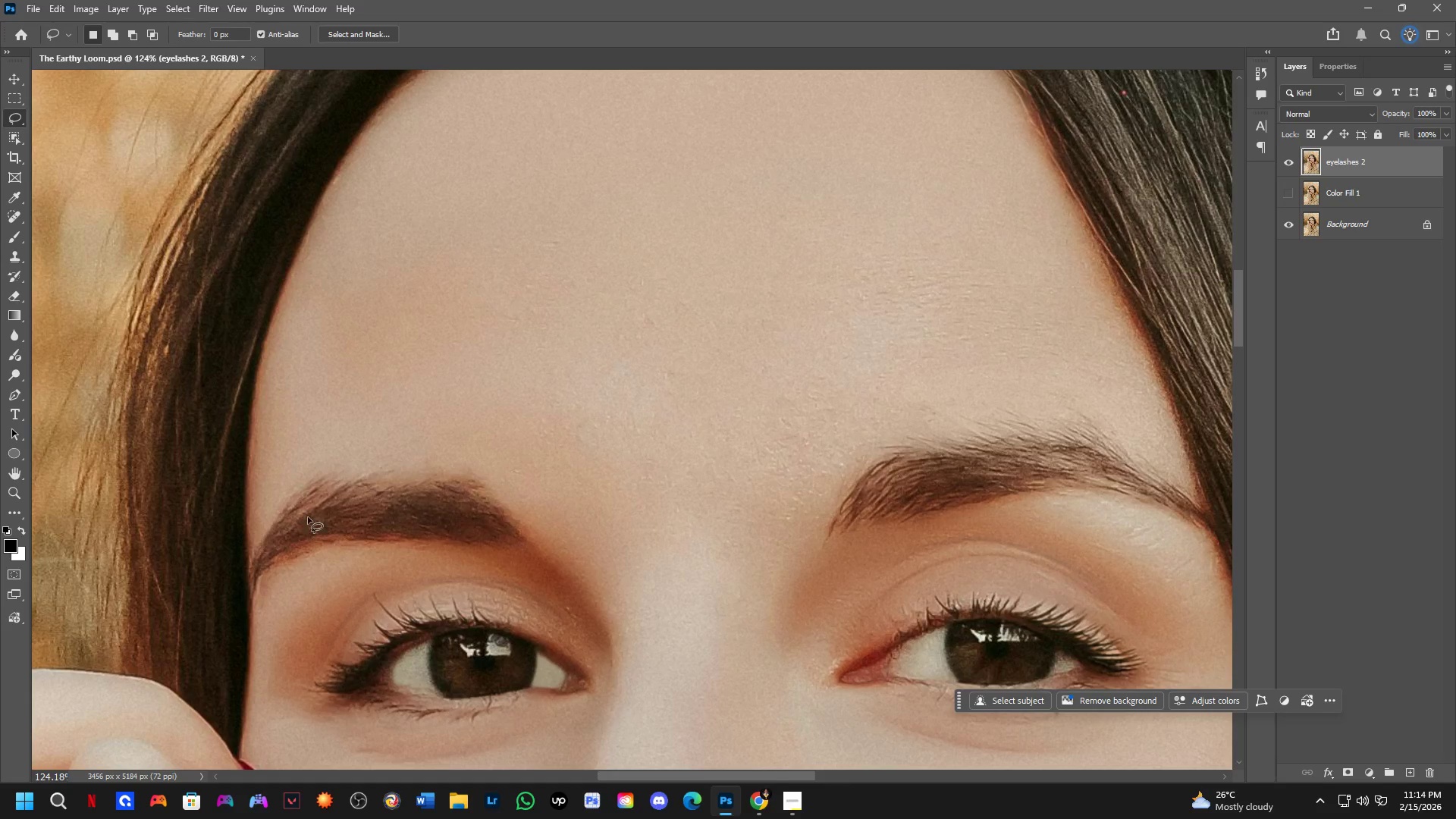 
scroll: coordinate [670, 357], scroll_direction: down, amount: 3.0
 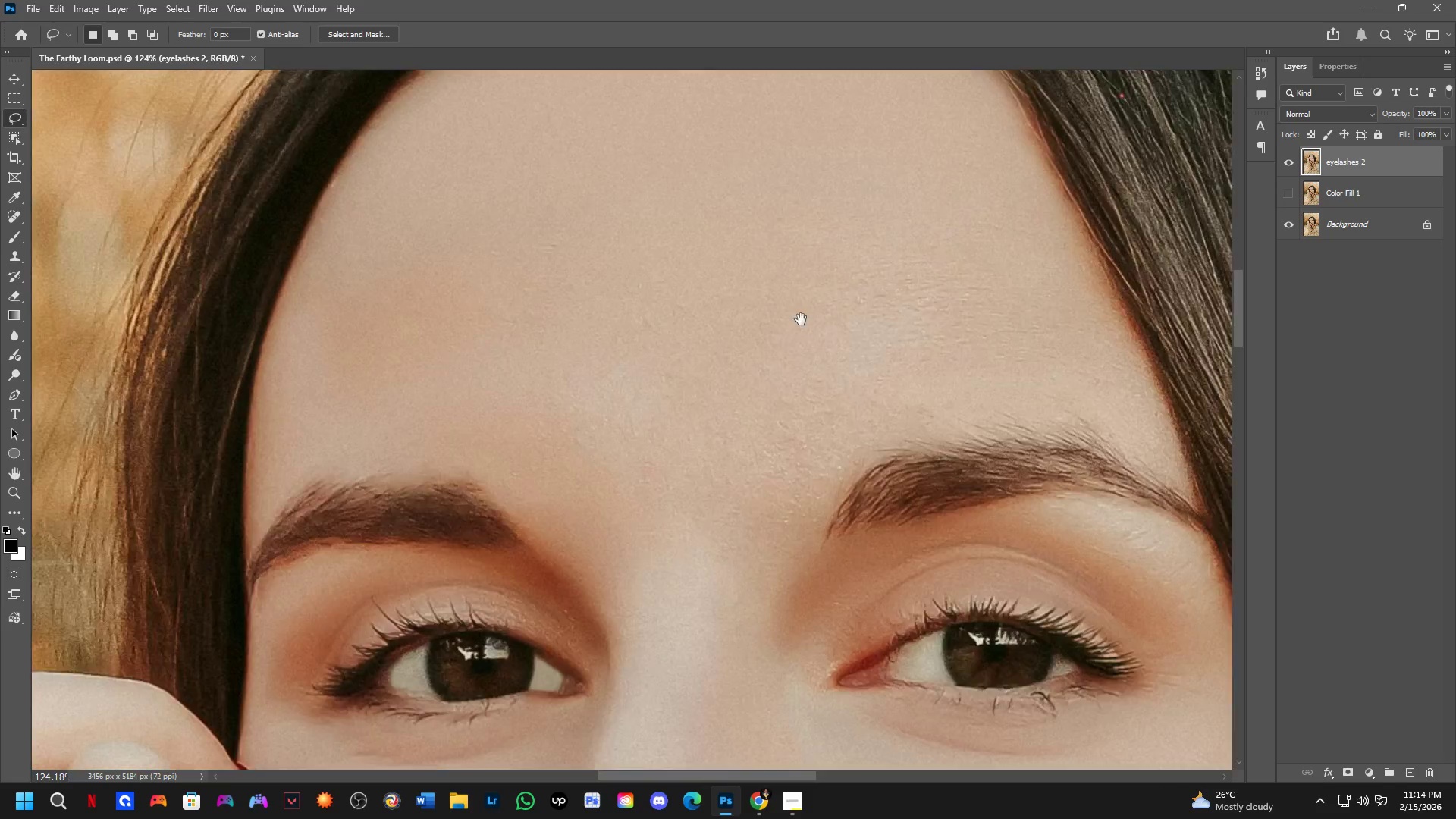 
hold_key(key=Space, duration=1.16)
 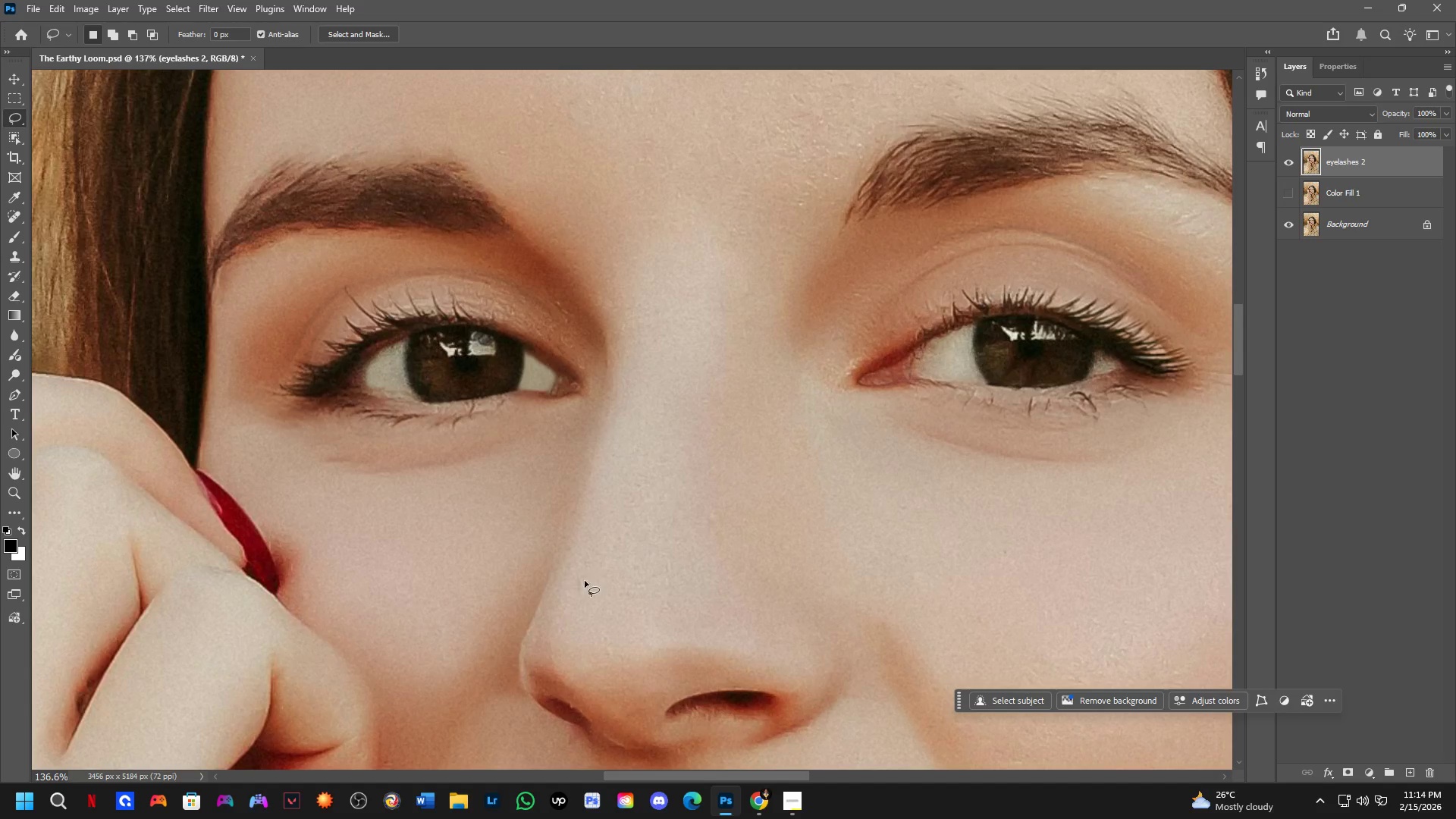 
left_click_drag(start_coordinate=[309, 484], to_coordinate=[305, 202])
 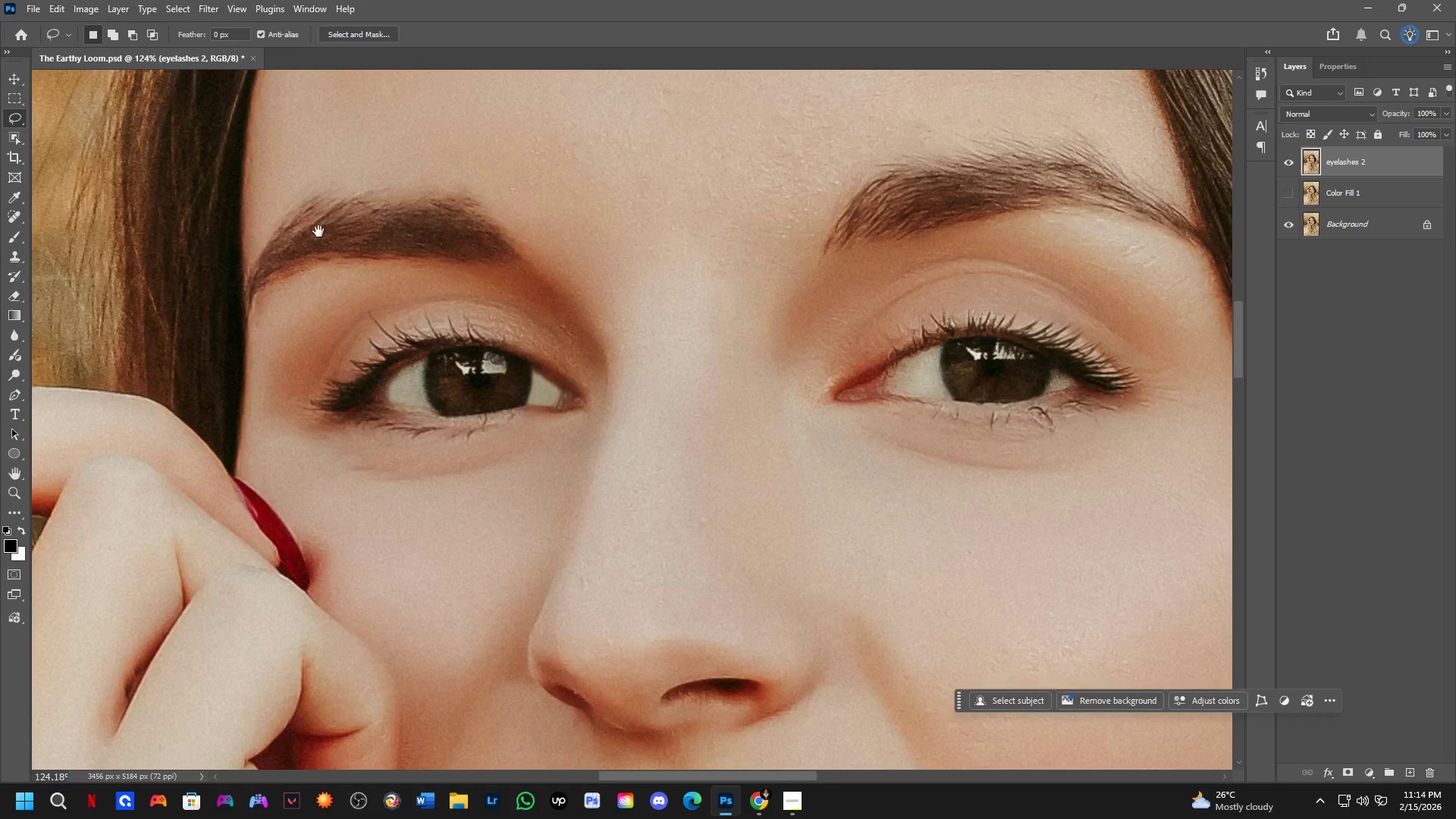 
hold_key(key=Space, duration=7.55)
 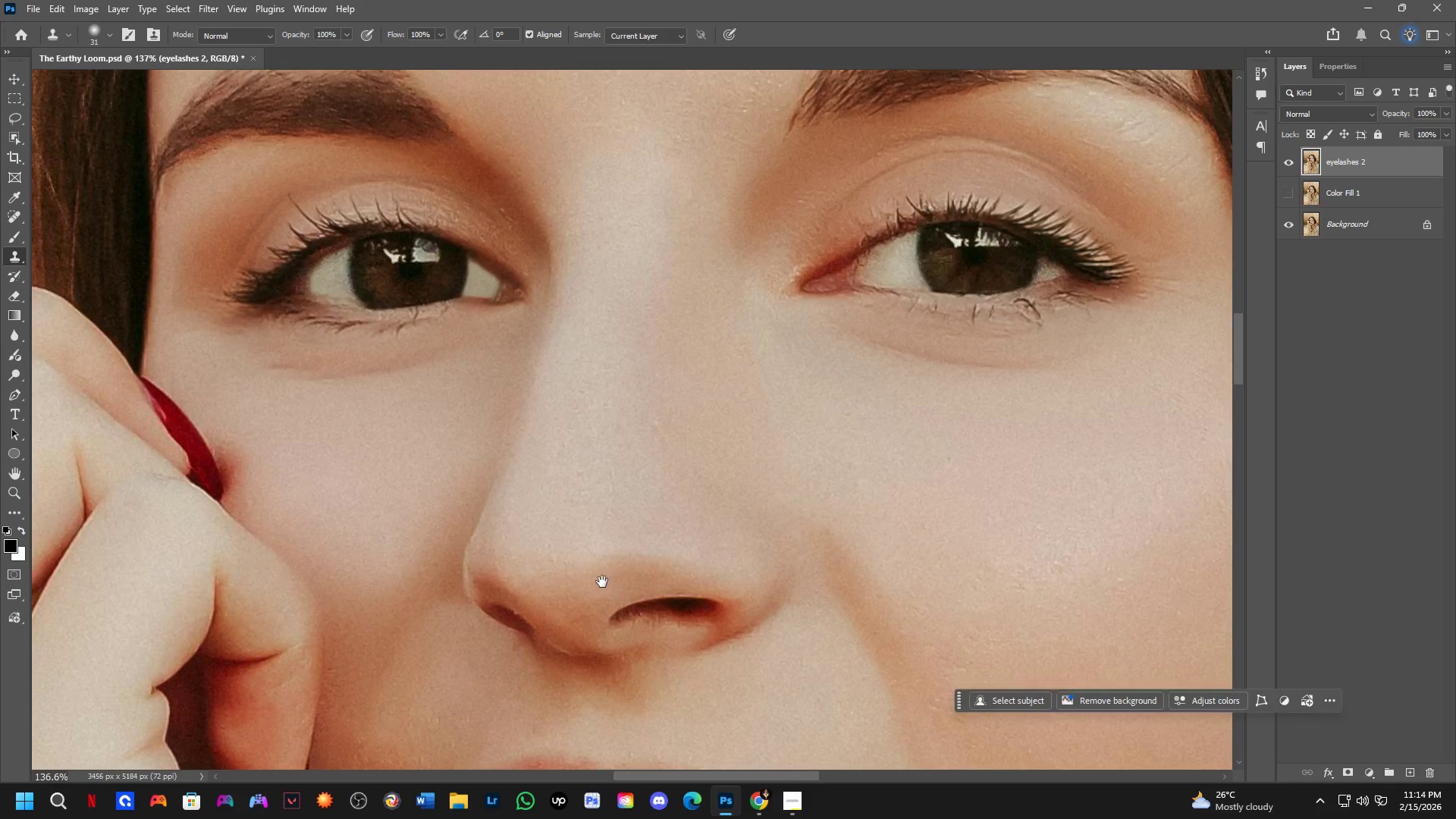 
left_click_drag(start_coordinate=[581, 565], to_coordinate=[601, 562])
 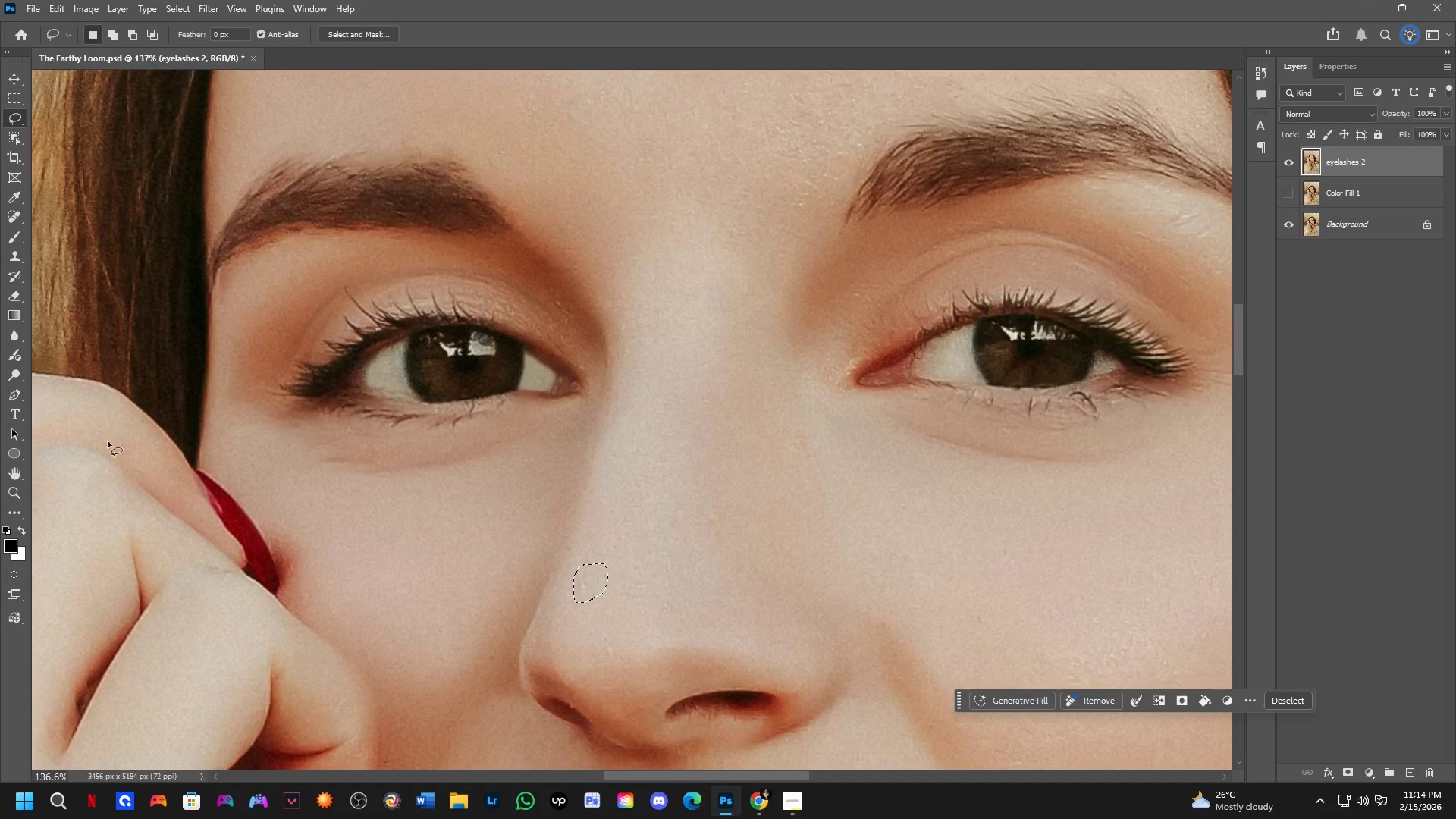 
scroll: coordinate [610, 557], scroll_direction: up, amount: 1.0
 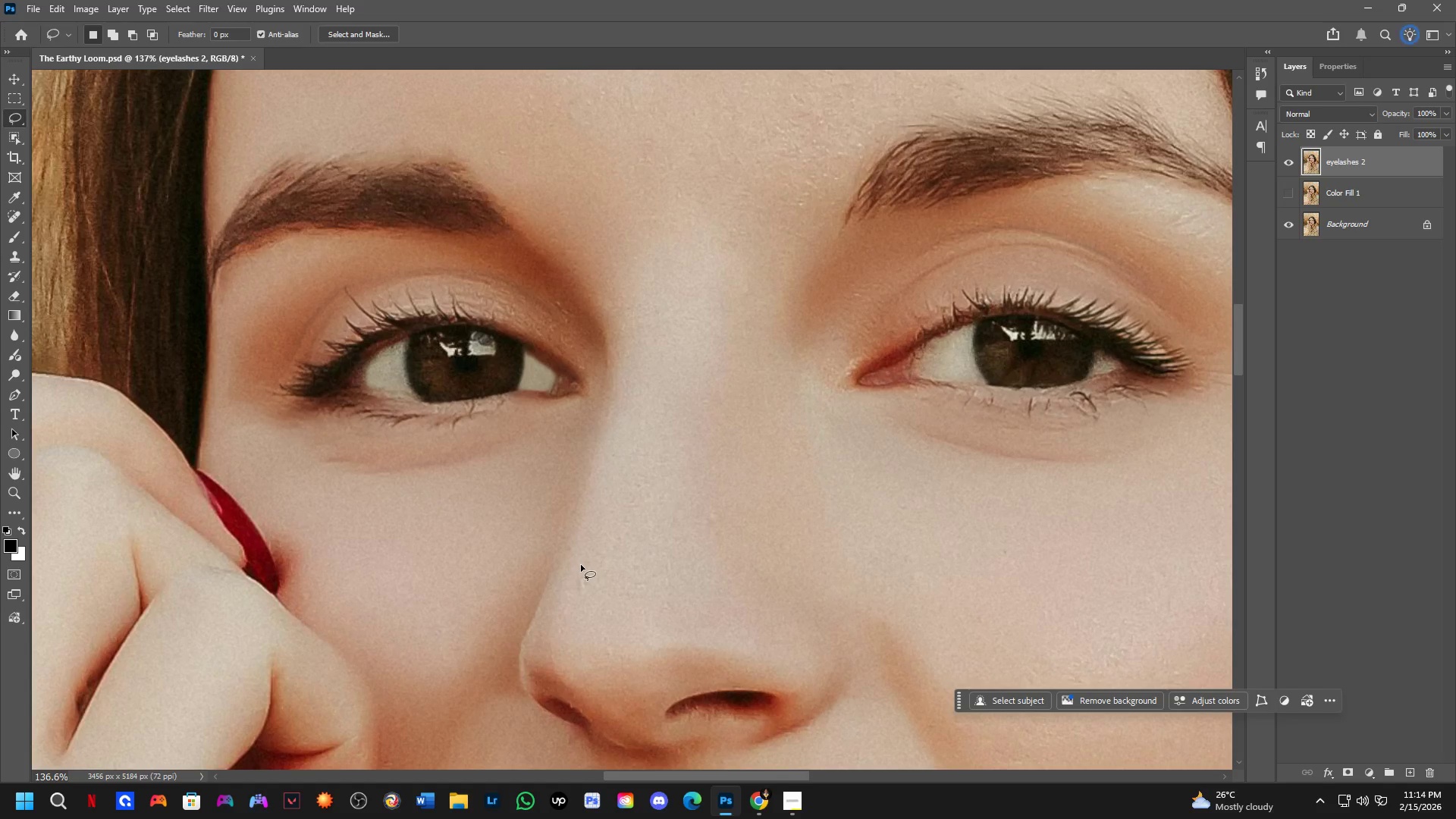 
key(Control+ControlLeft)
 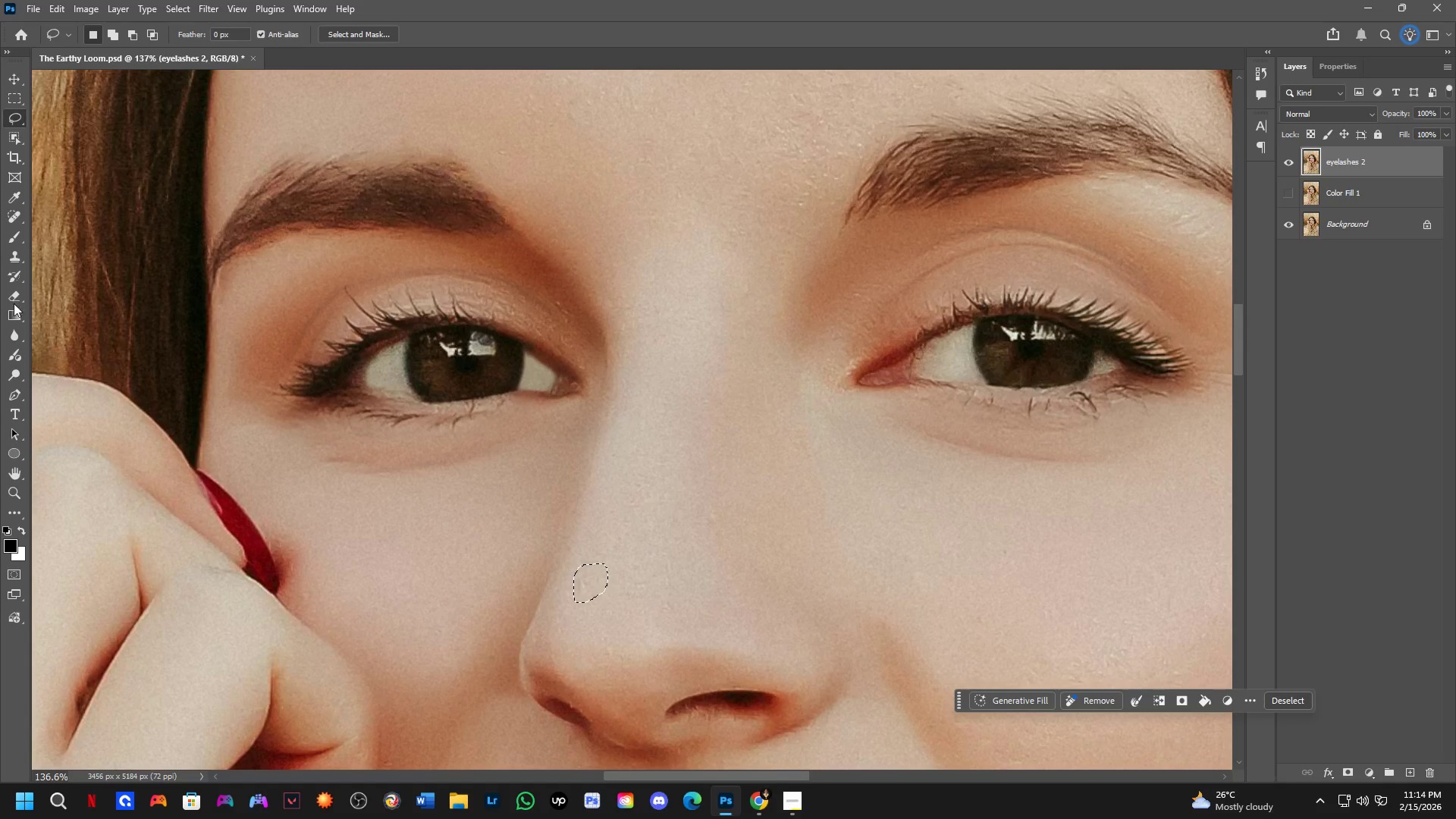 
key(Control+Z)
 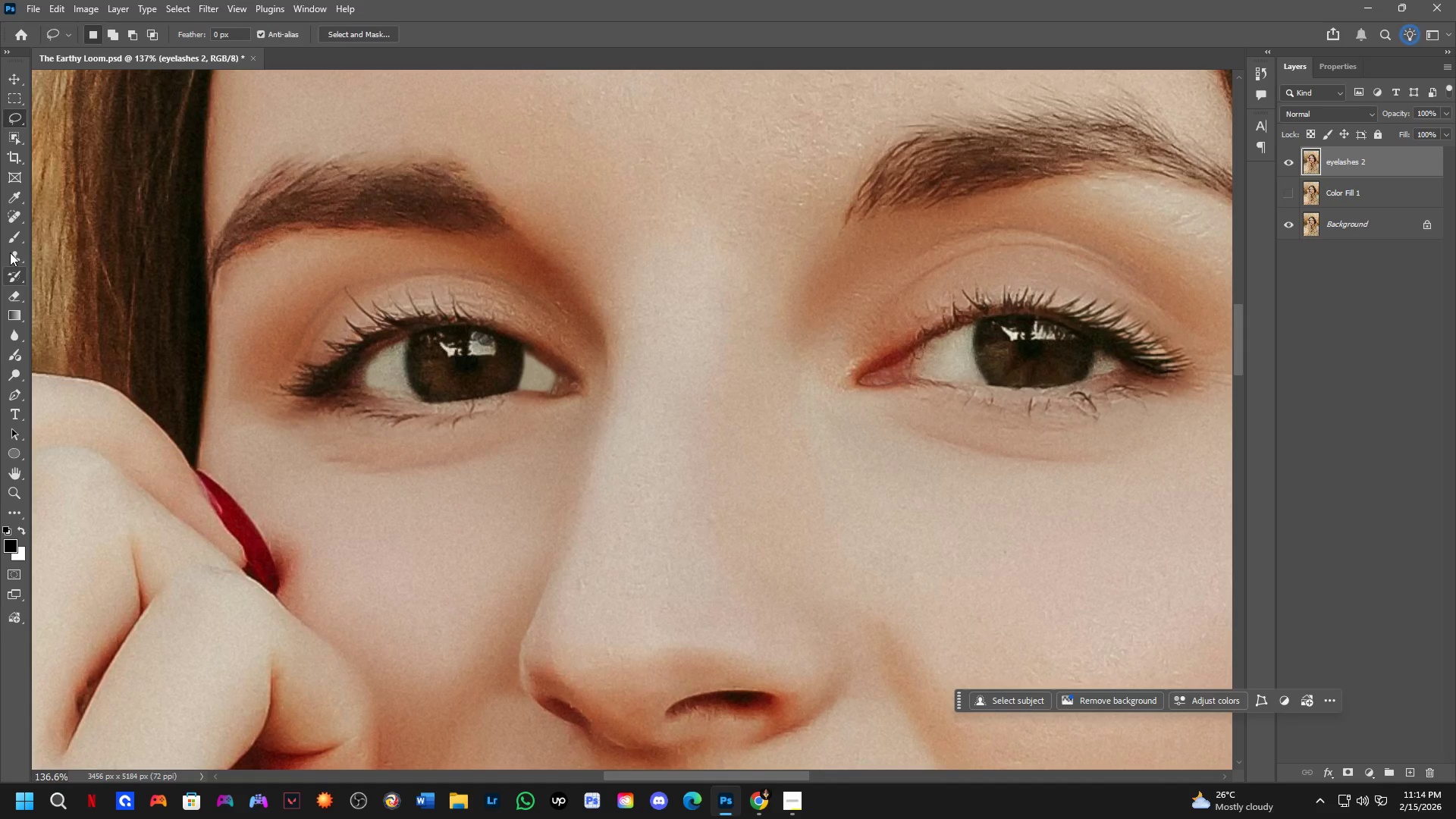 
left_click([10, 253])
 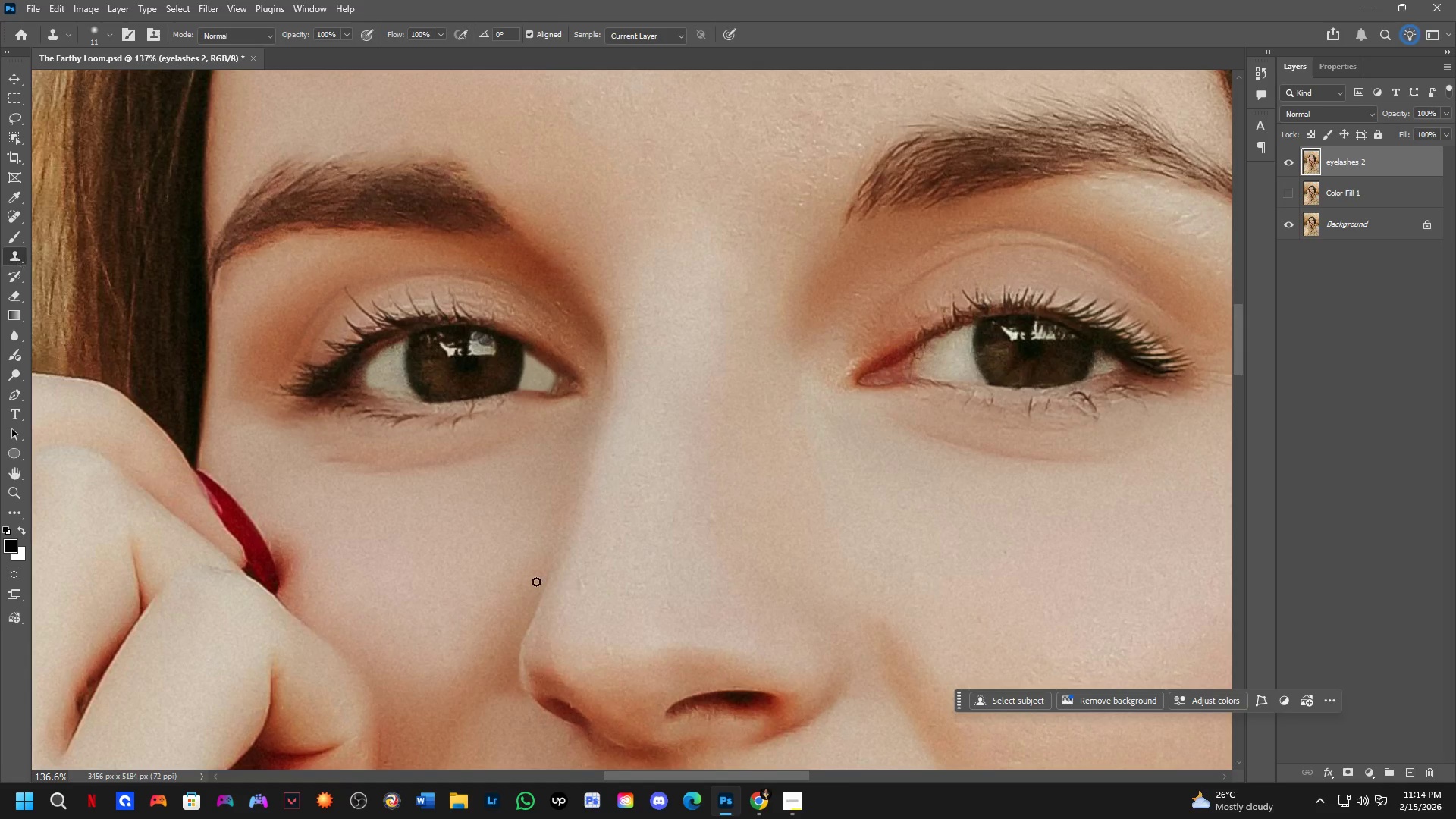 
hold_key(key=AltLeft, duration=0.41)
 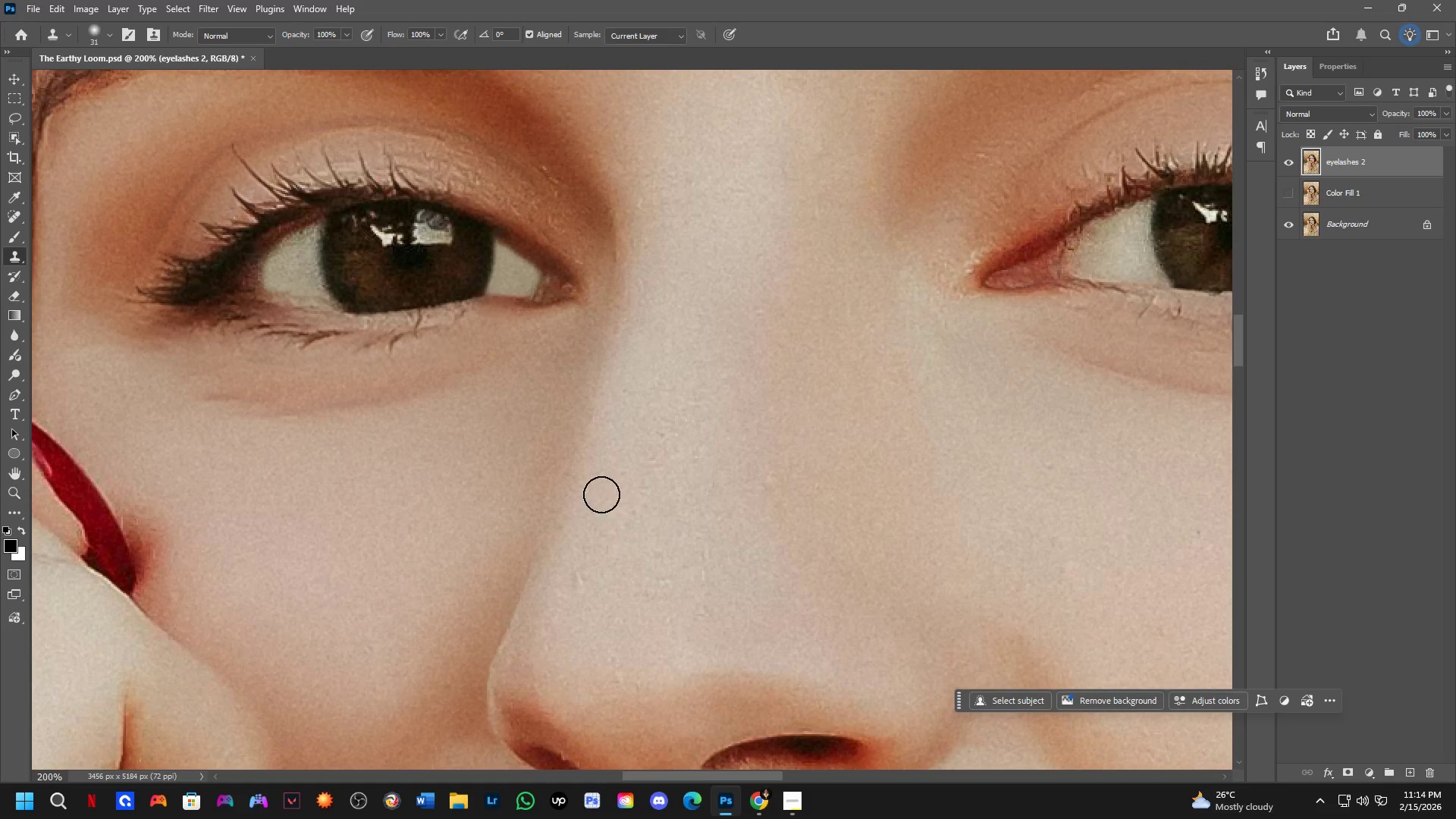 
scroll: coordinate [589, 594], scroll_direction: up, amount: 4.0
 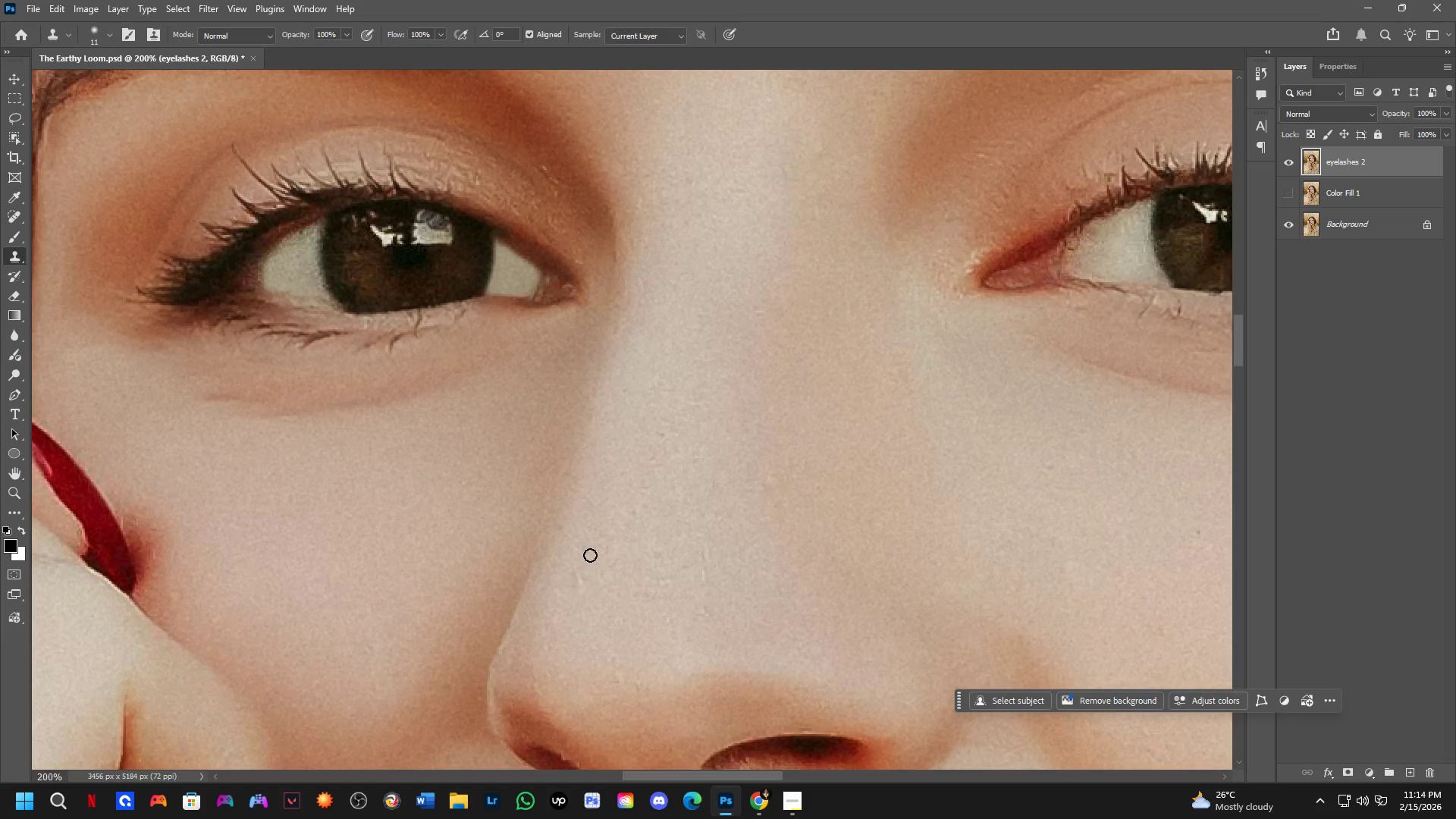 
hold_key(key=AltLeft, duration=0.66)
left_click([592, 525])
 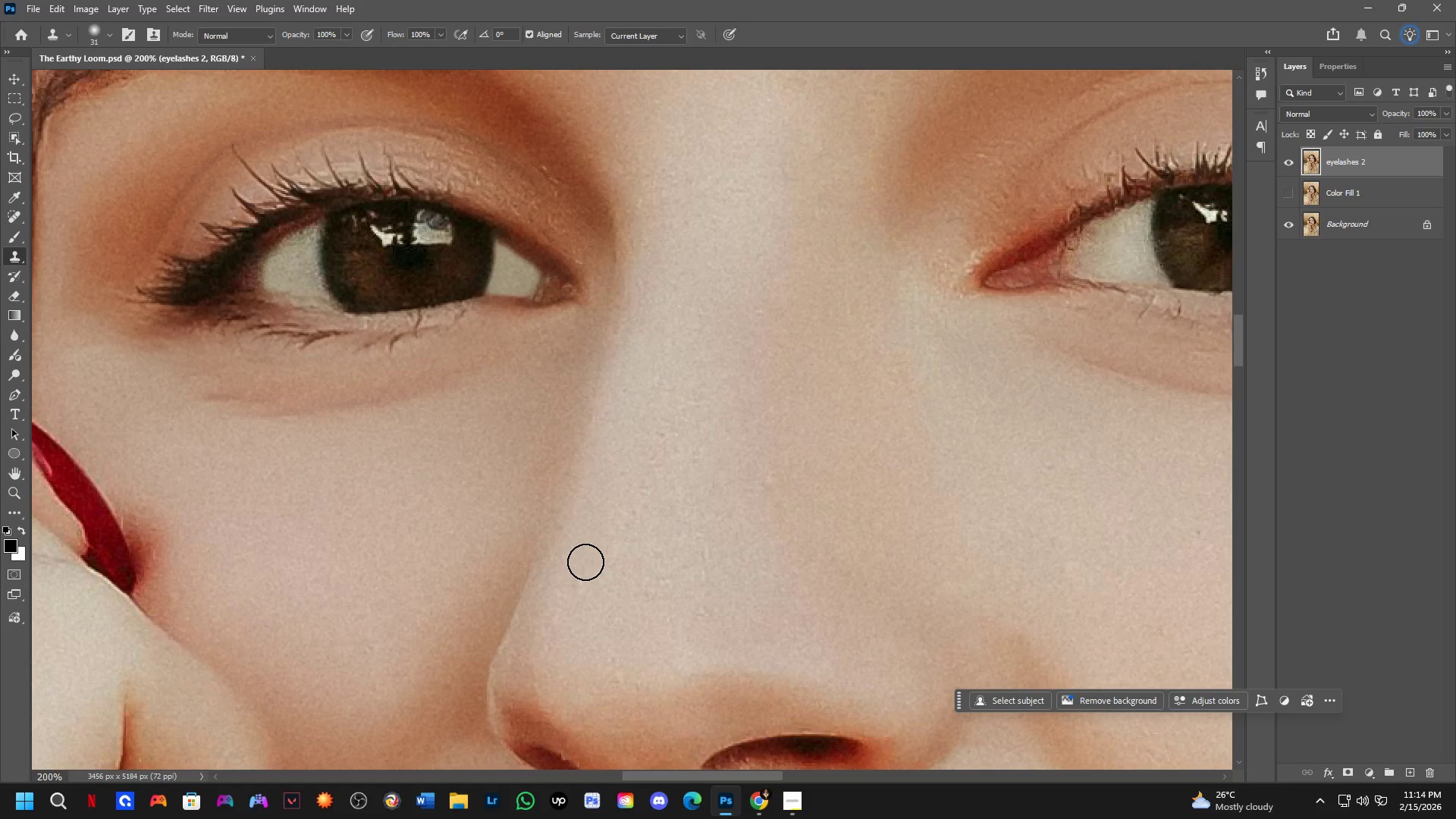 
hold_key(key=AltLeft, duration=0.48)
left_click([573, 612])
 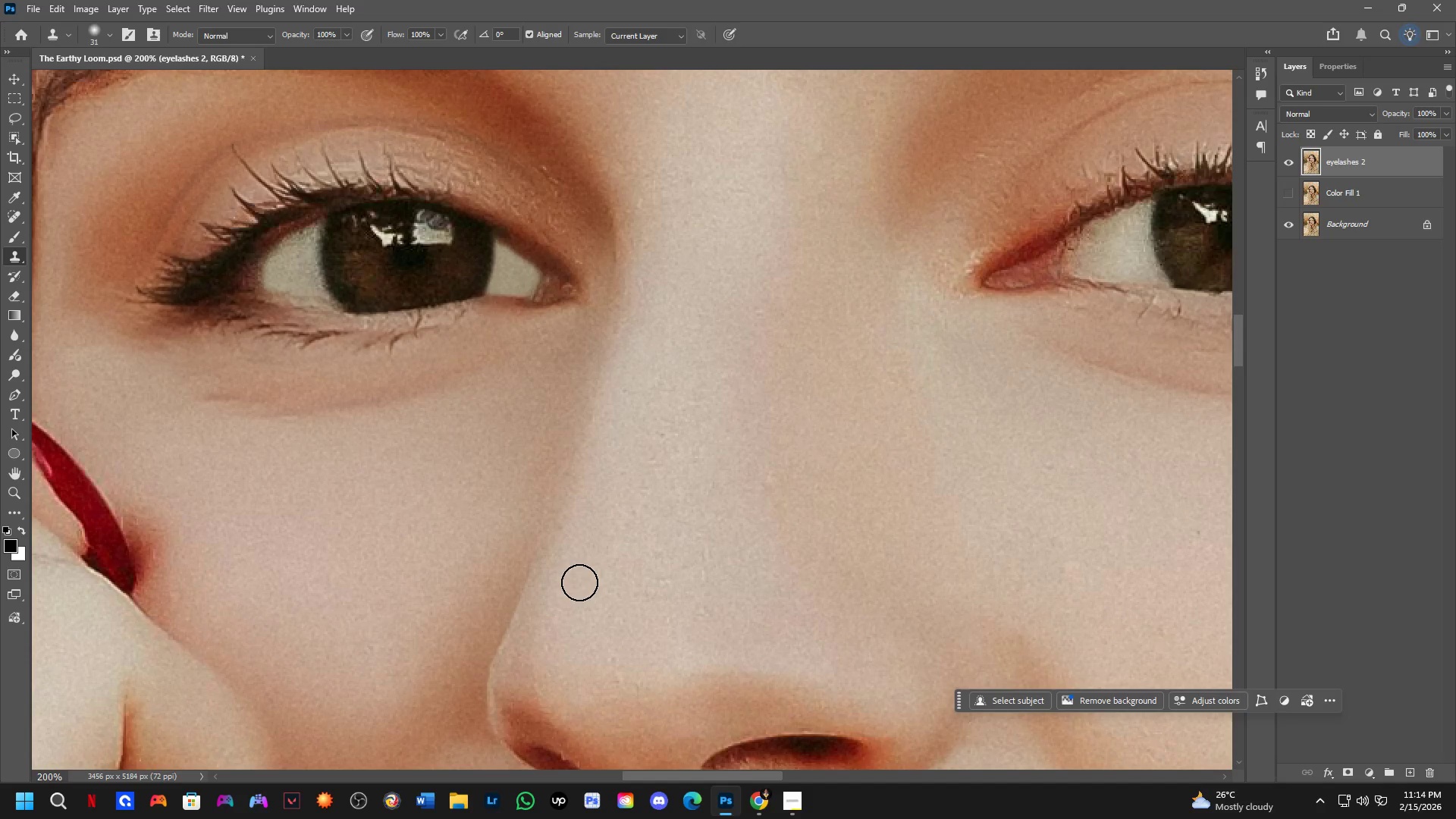 
left_click([579, 581])
 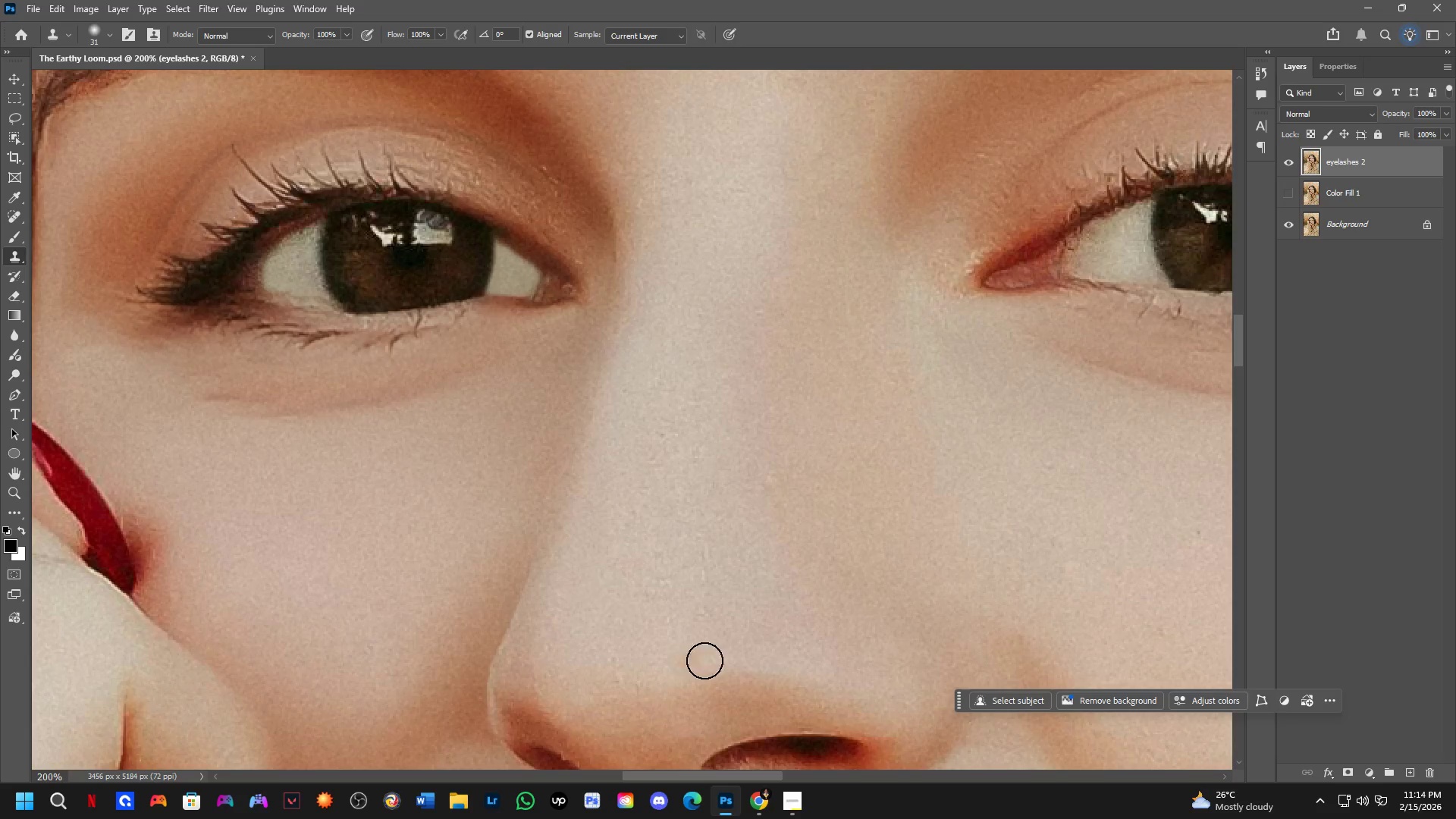 
hold_key(key=Space, duration=0.53)
 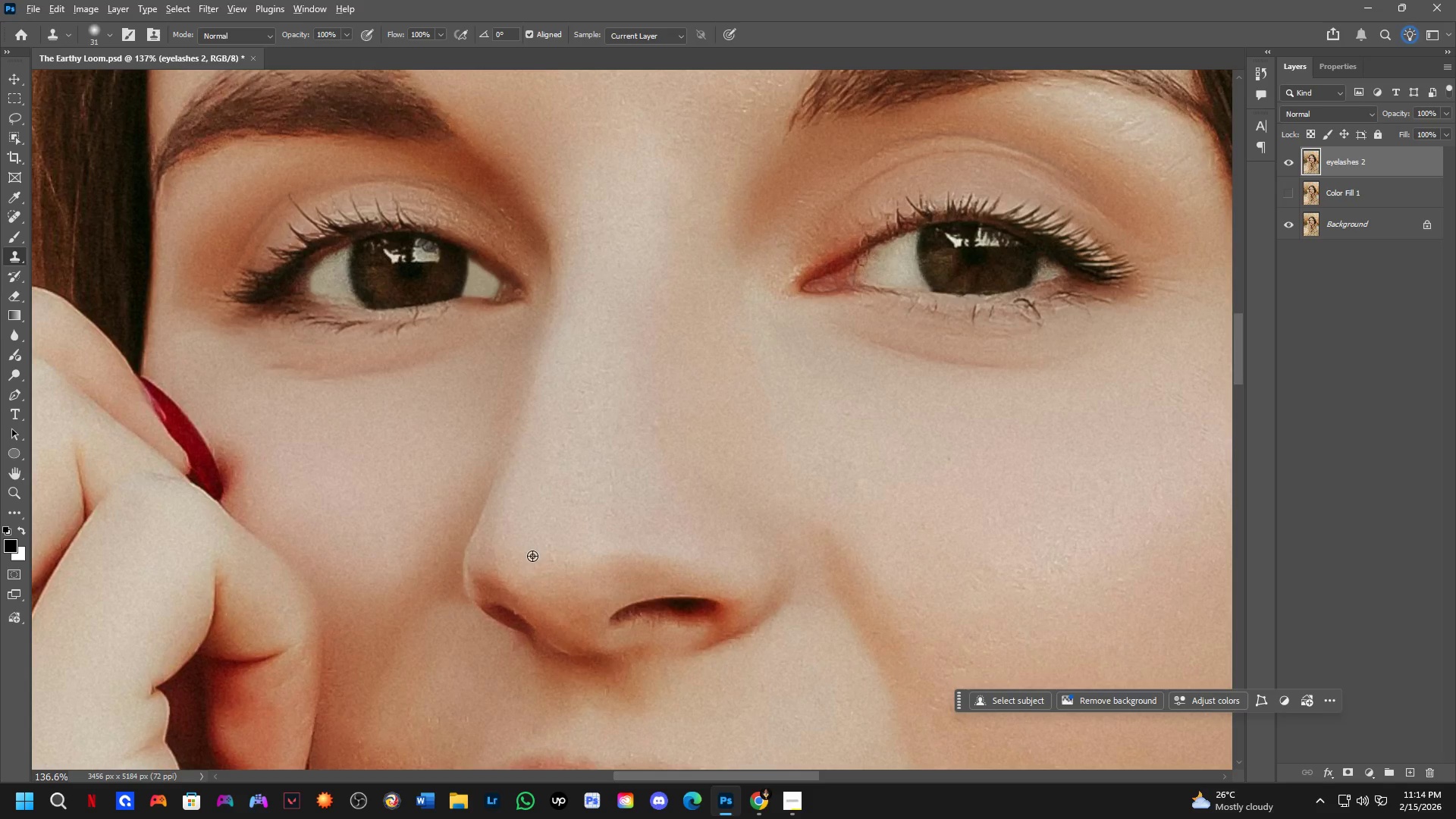 
left_click_drag(start_coordinate=[704, 700], to_coordinate=[607, 582])
 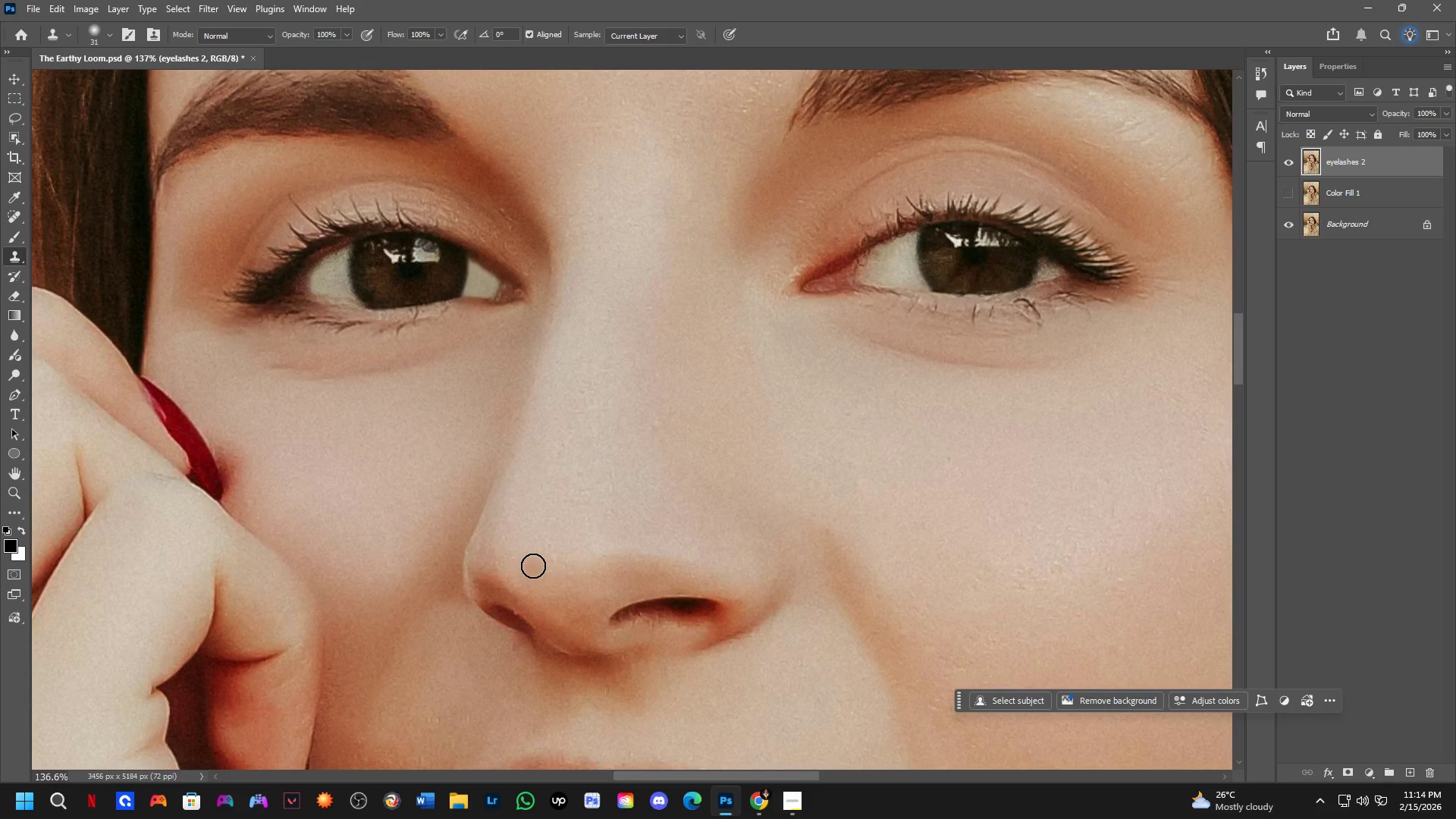 
scroll: coordinate [710, 673], scroll_direction: down, amount: 4.0
 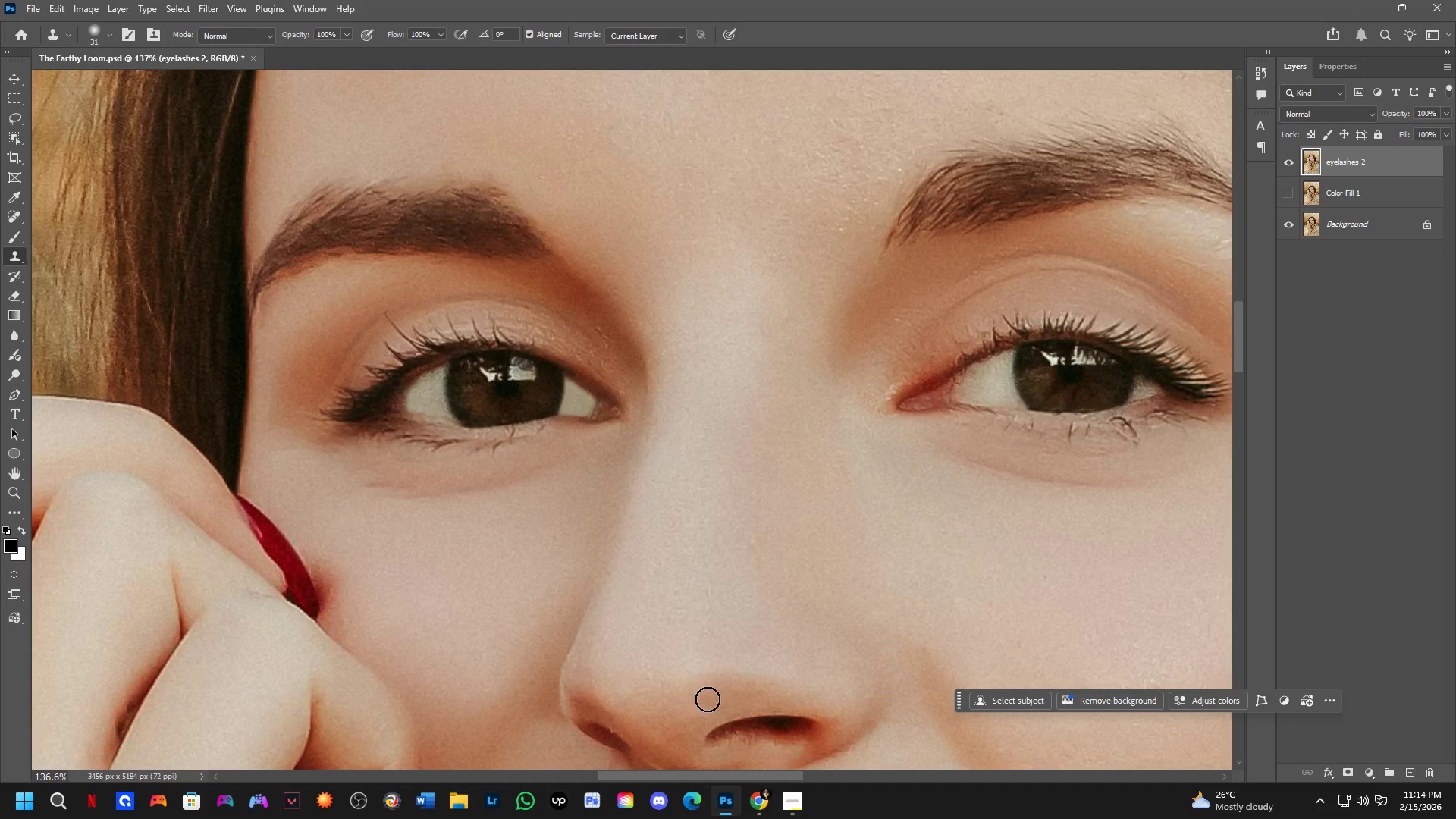 
hold_key(key=AltLeft, duration=0.47)
left_click([532, 555])
 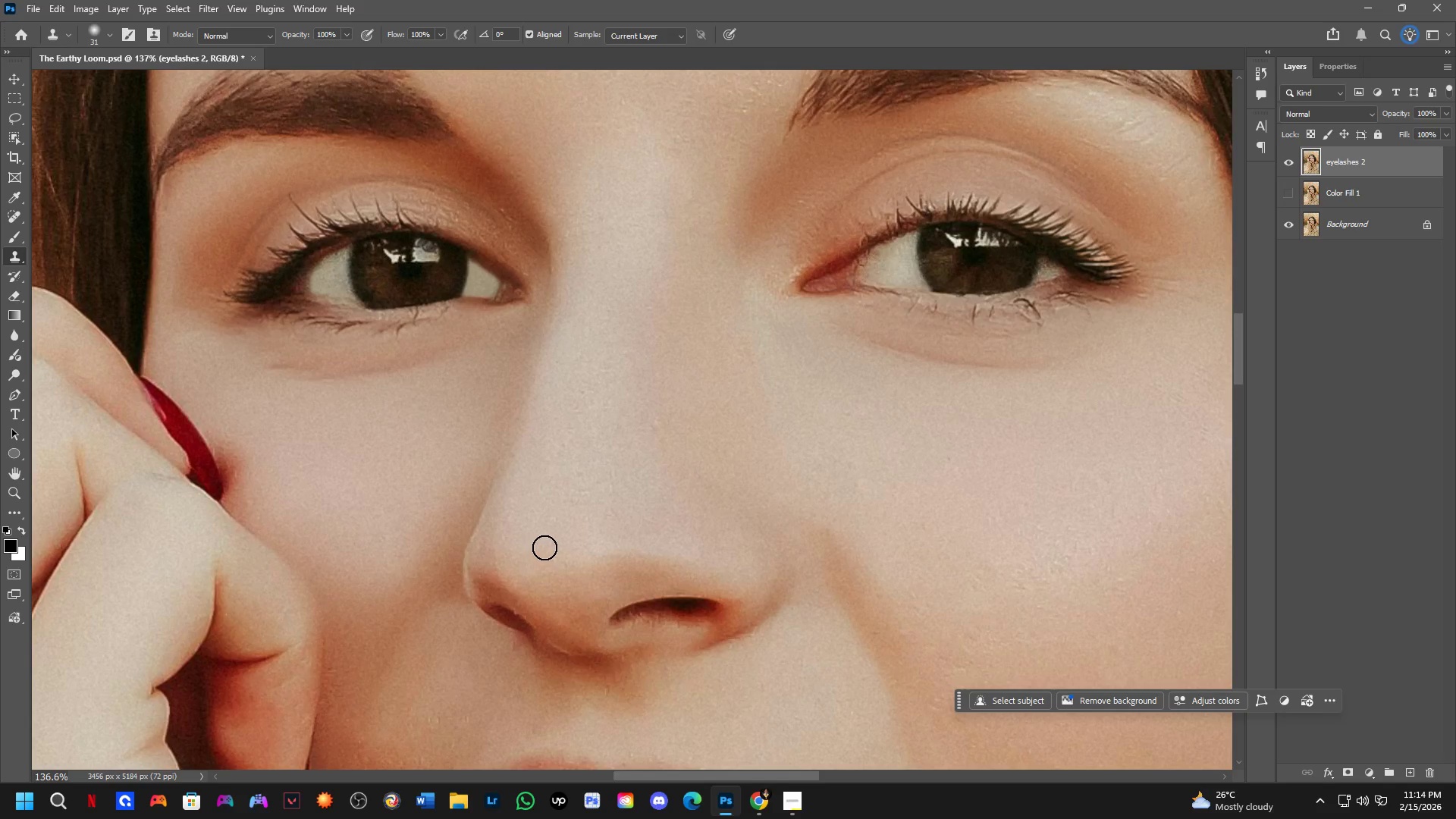 
double_click([544, 548])
 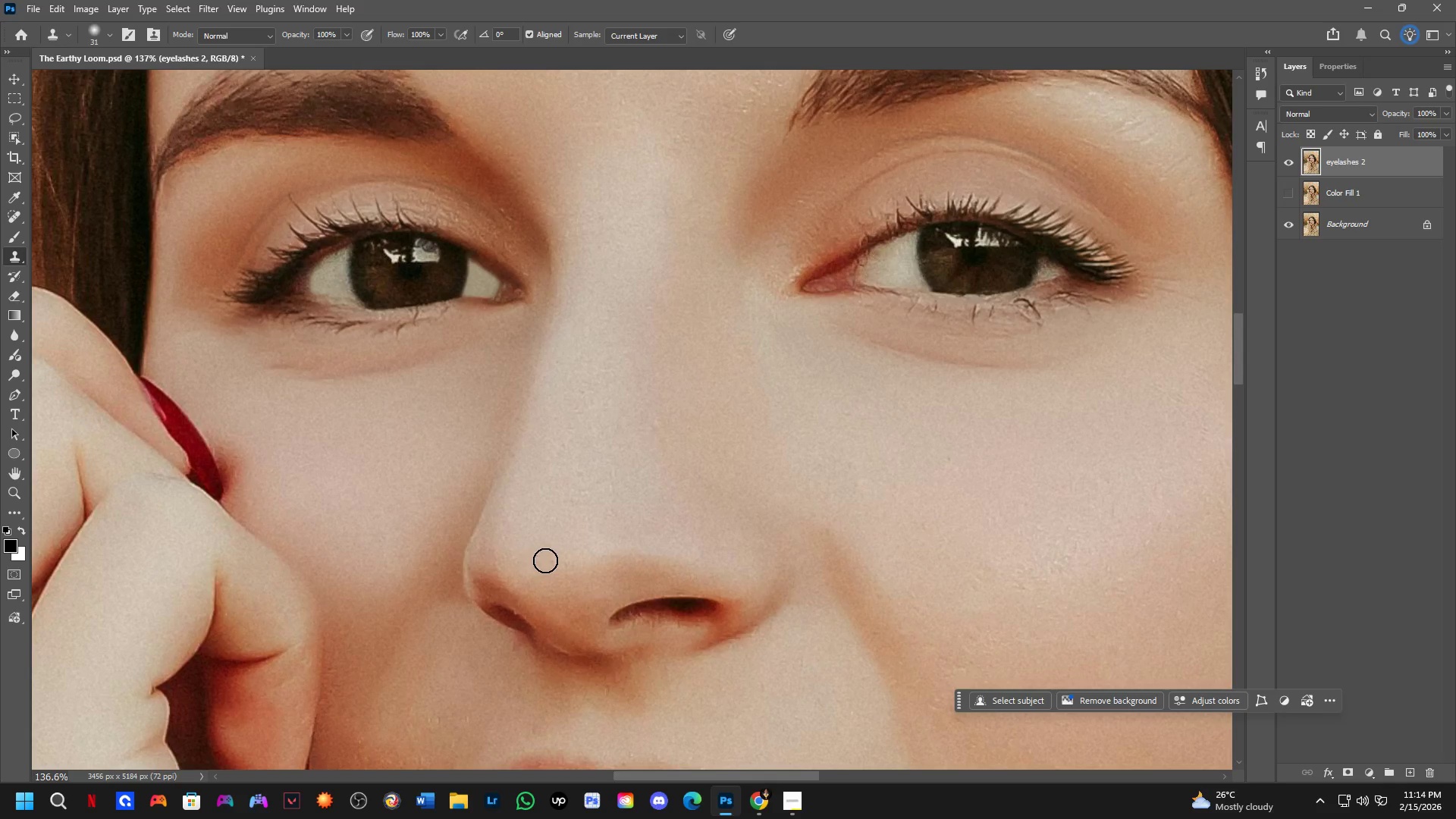 
triple_click([545, 560])
 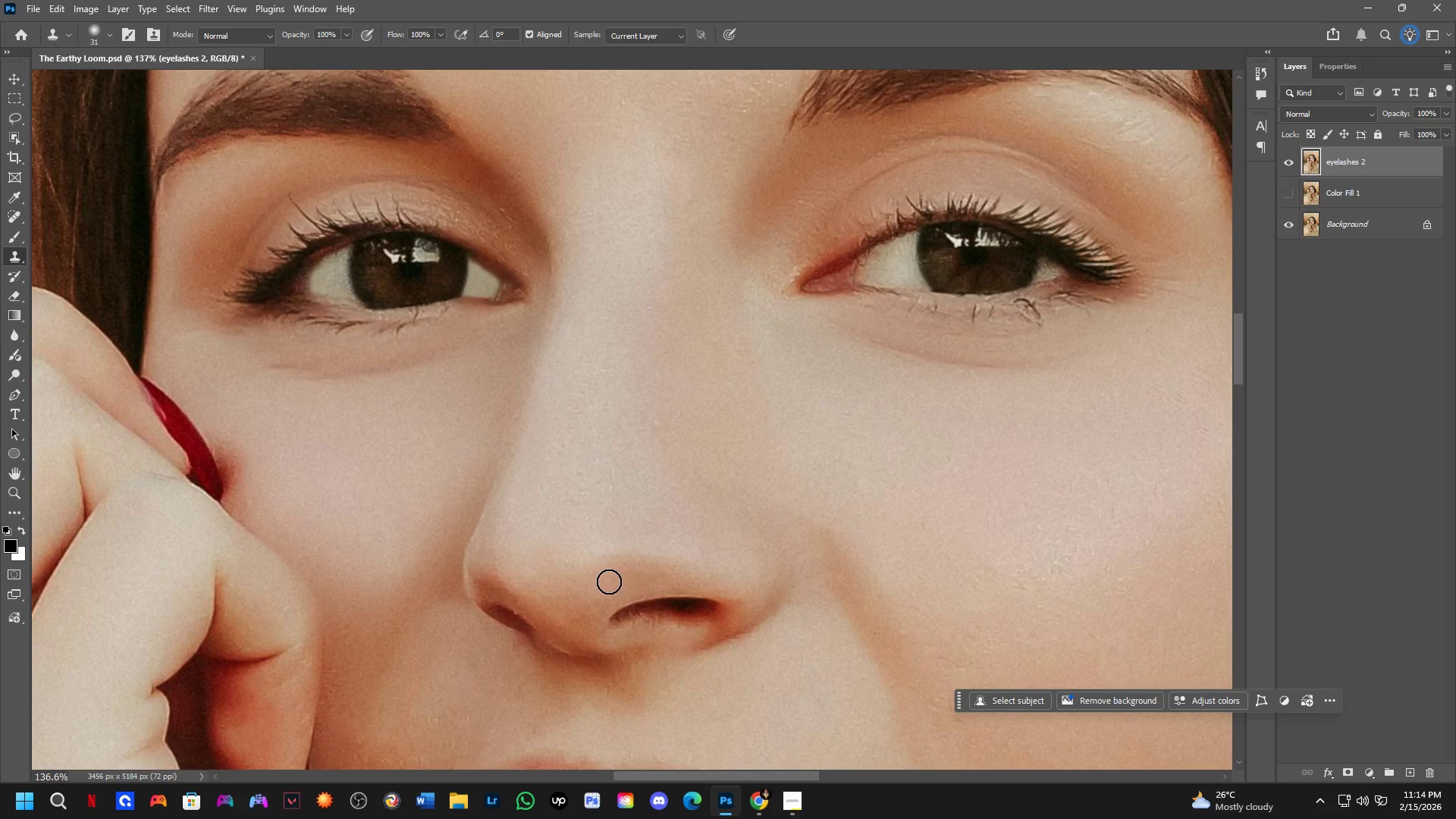 
scroll: coordinate [604, 580], scroll_direction: down, amount: 5.0
 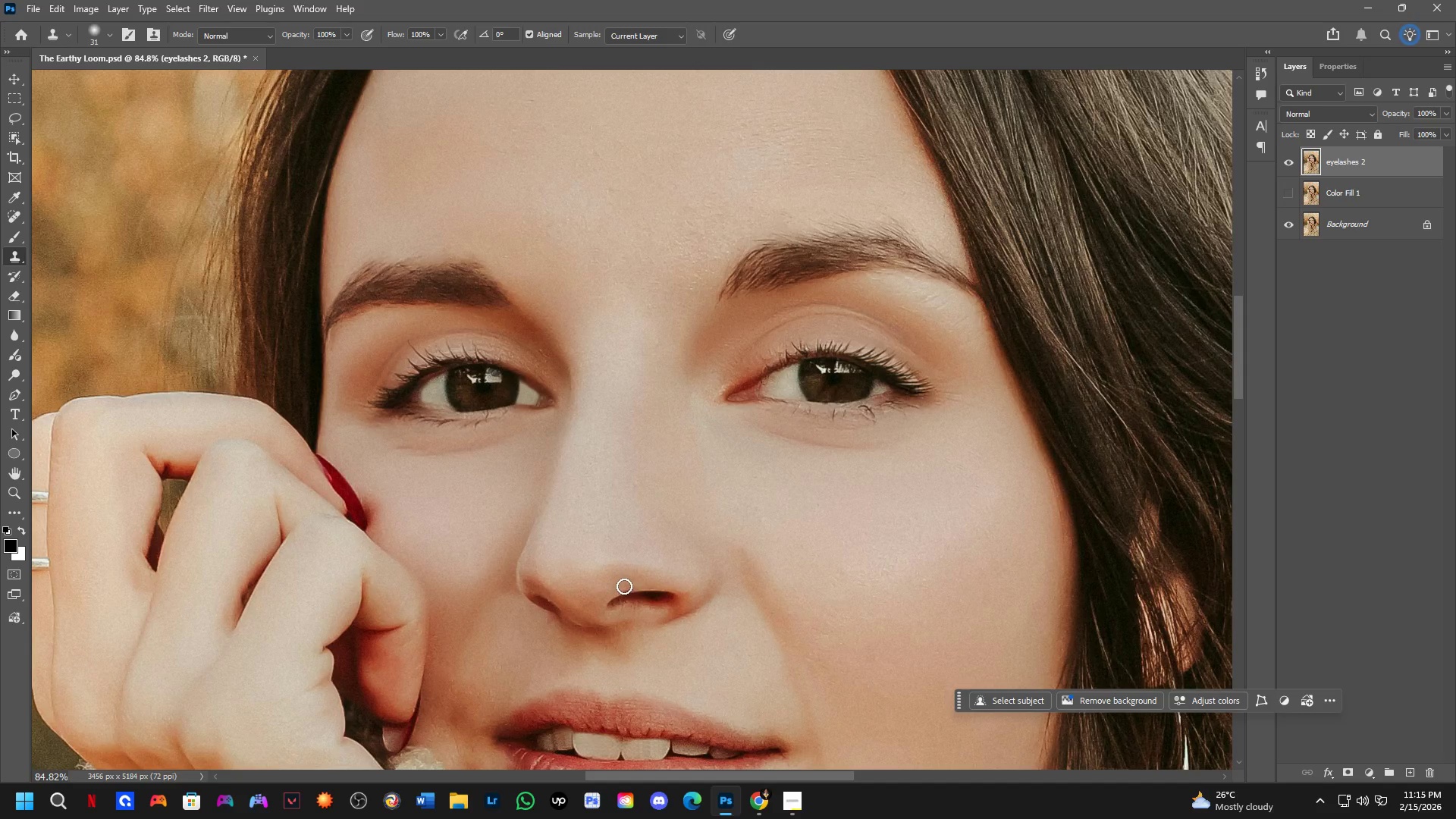 
hold_key(key=AltLeft, duration=0.44)
left_click([598, 547])
 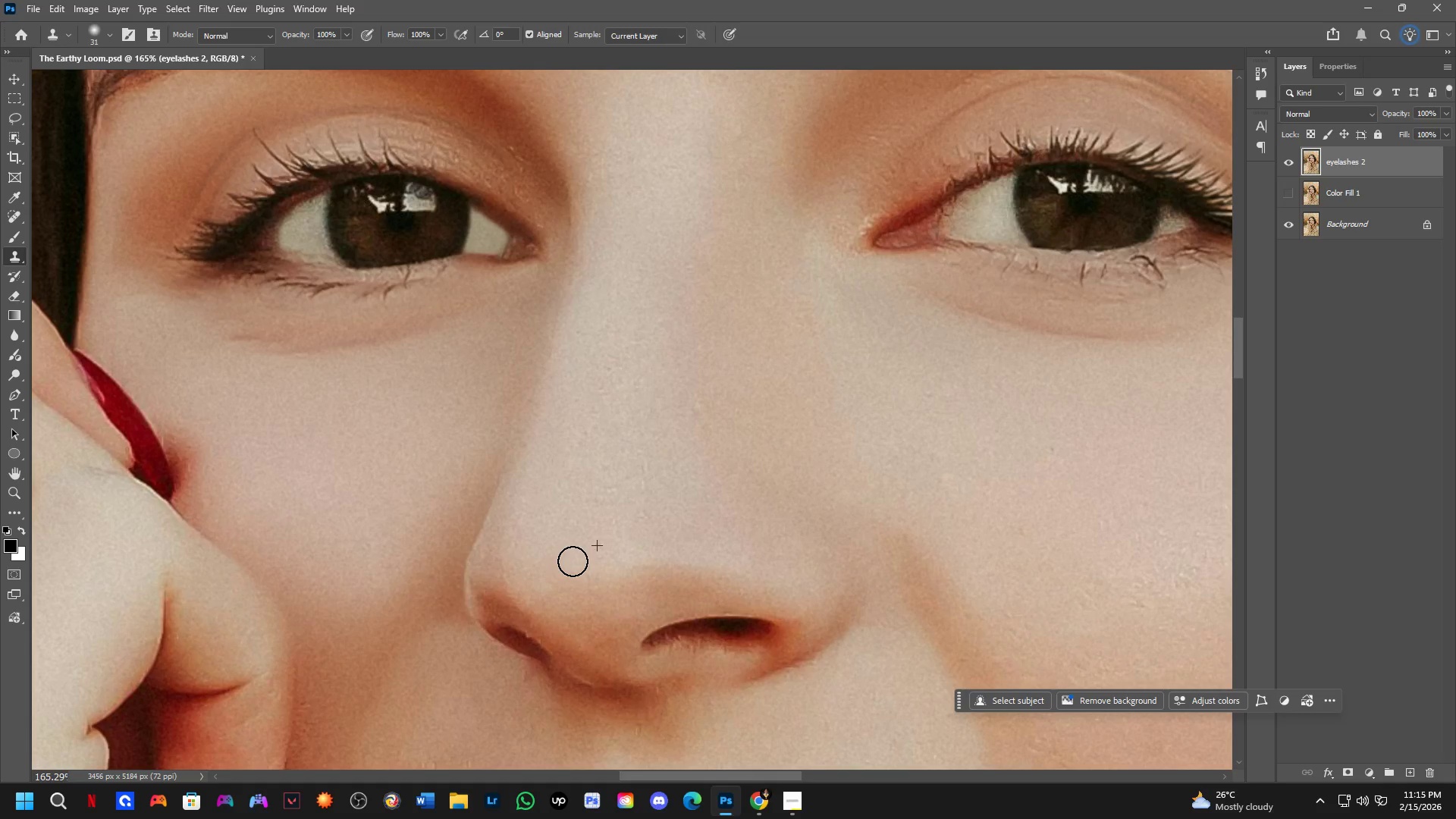 
scroll: coordinate [584, 559], scroll_direction: up, amount: 7.0
 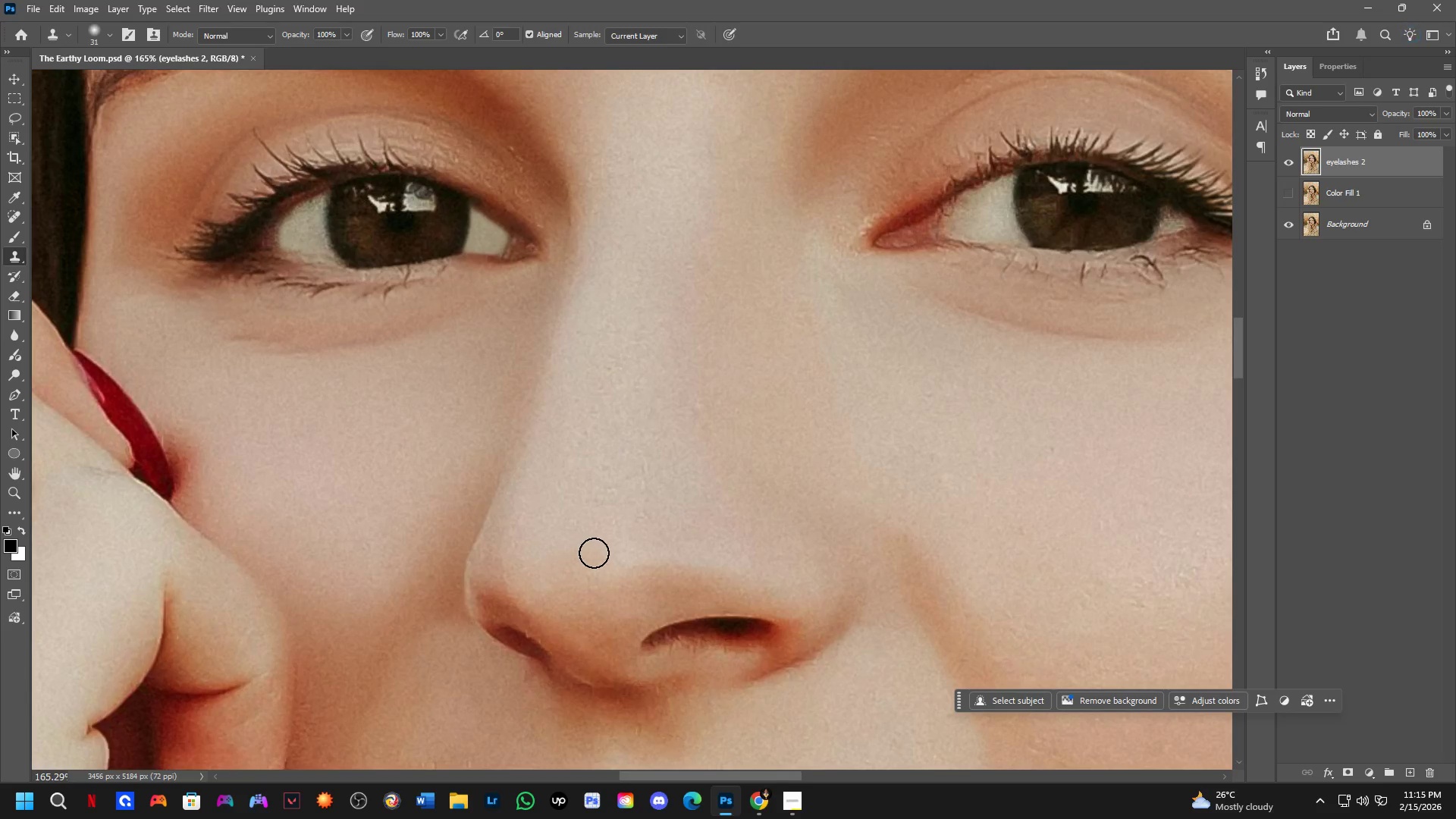 
double_click([563, 565])
 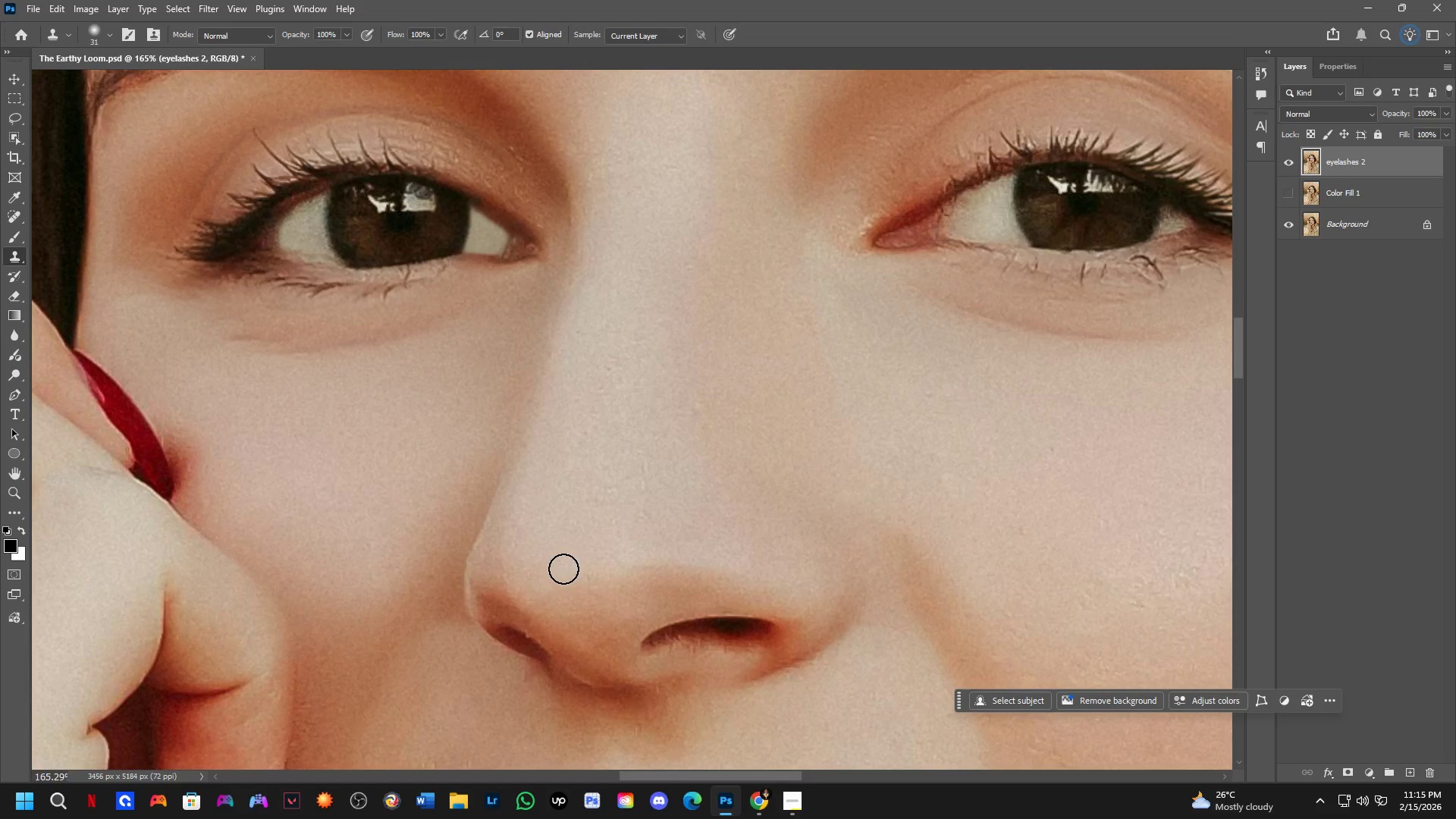 
hold_key(key=Space, duration=0.84)
 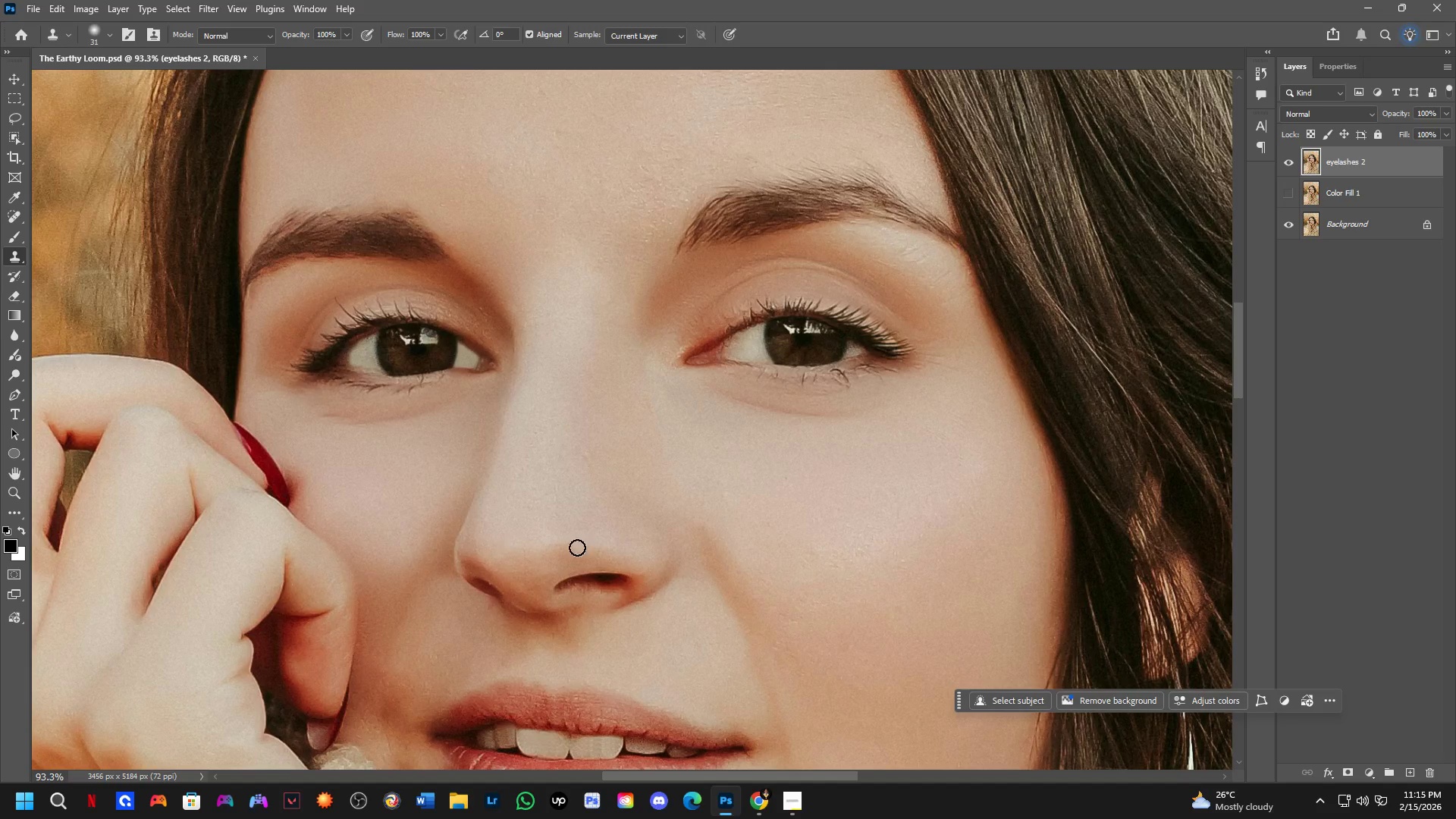 
left_click_drag(start_coordinate=[639, 567], to_coordinate=[586, 544])
 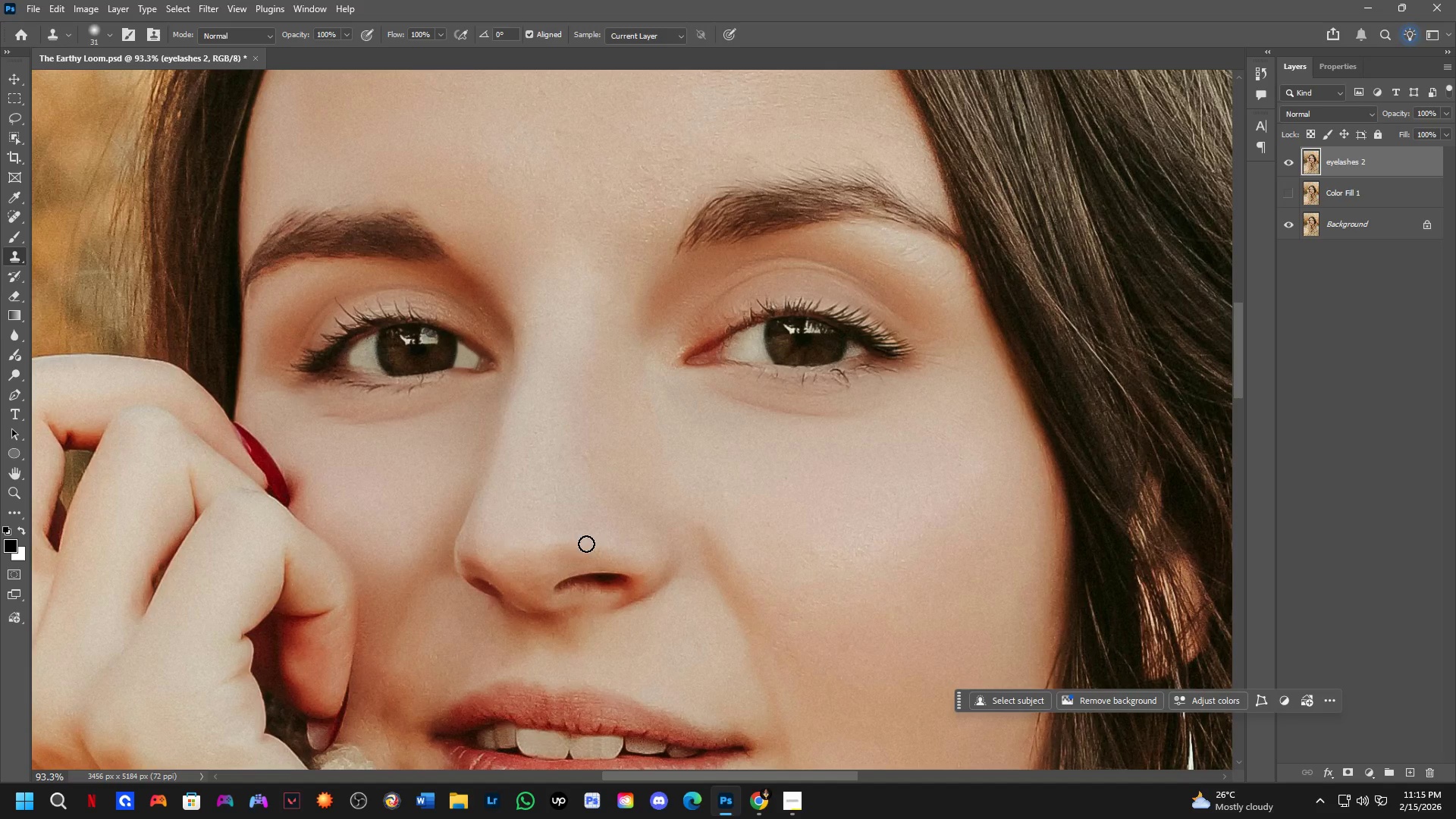 
scroll: coordinate [563, 569], scroll_direction: down, amount: 6.0
 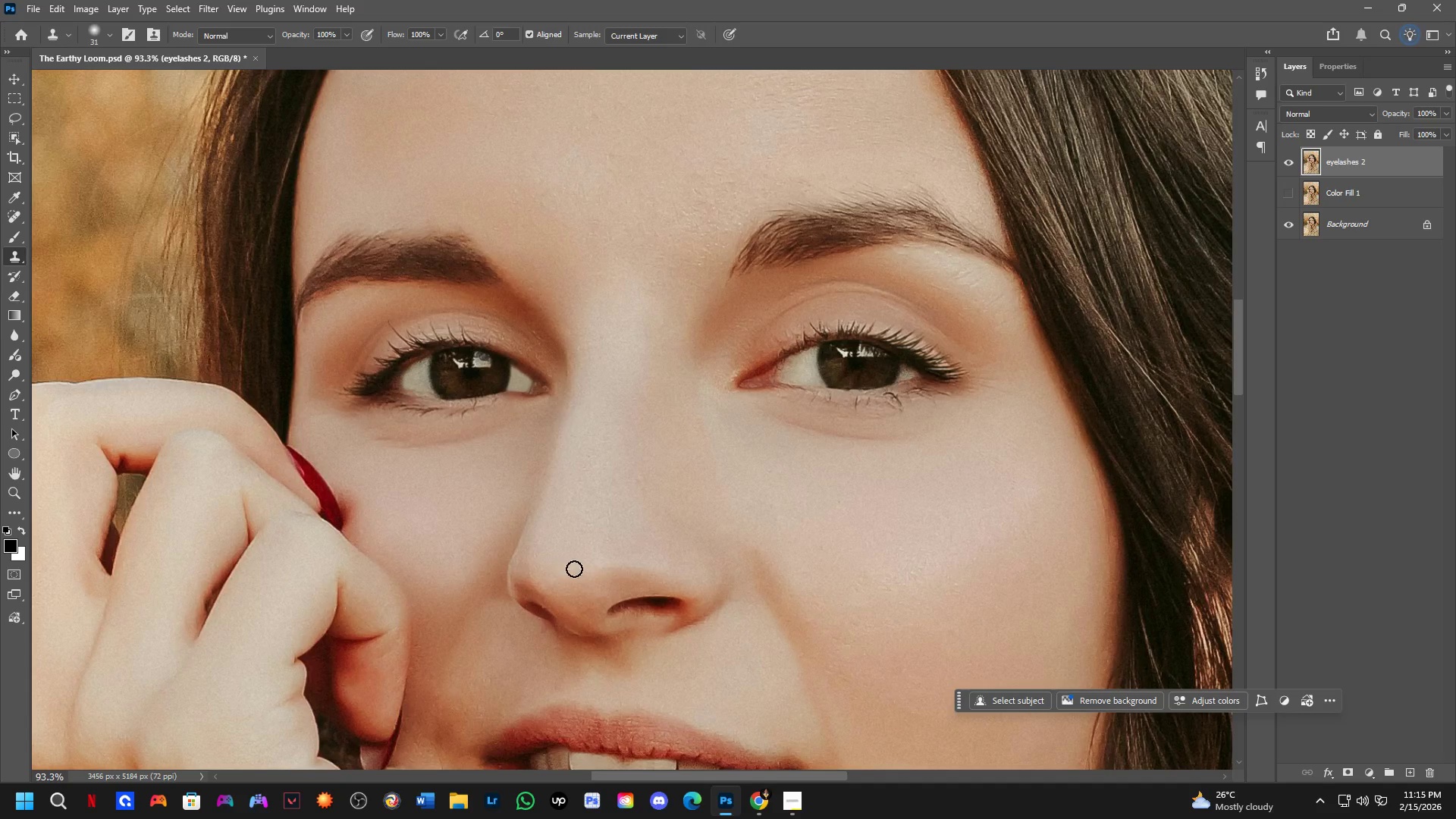 
hold_key(key=AltLeft, duration=0.78)
 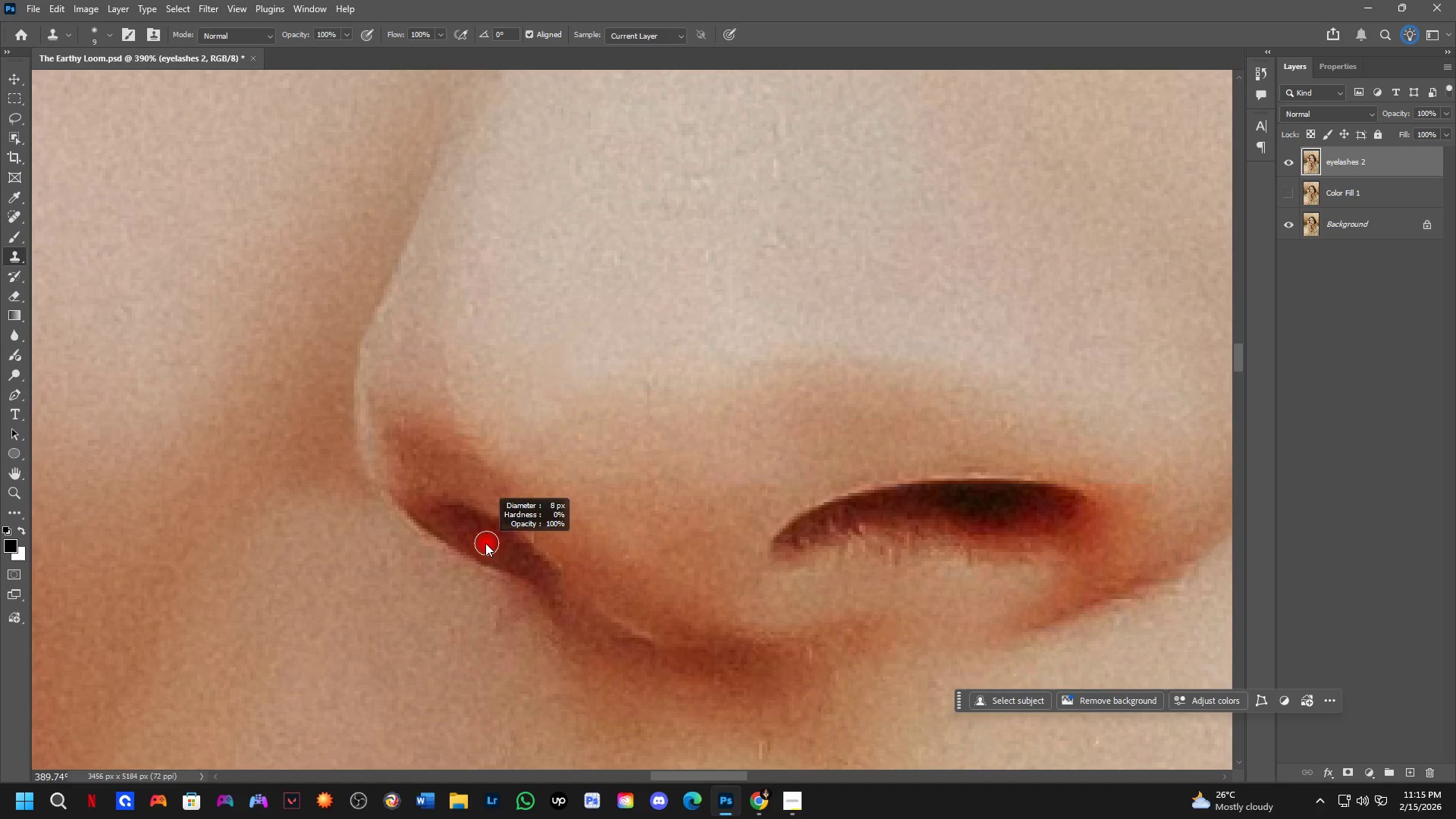 
scroll: coordinate [480, 596], scroll_direction: up, amount: 15.0
 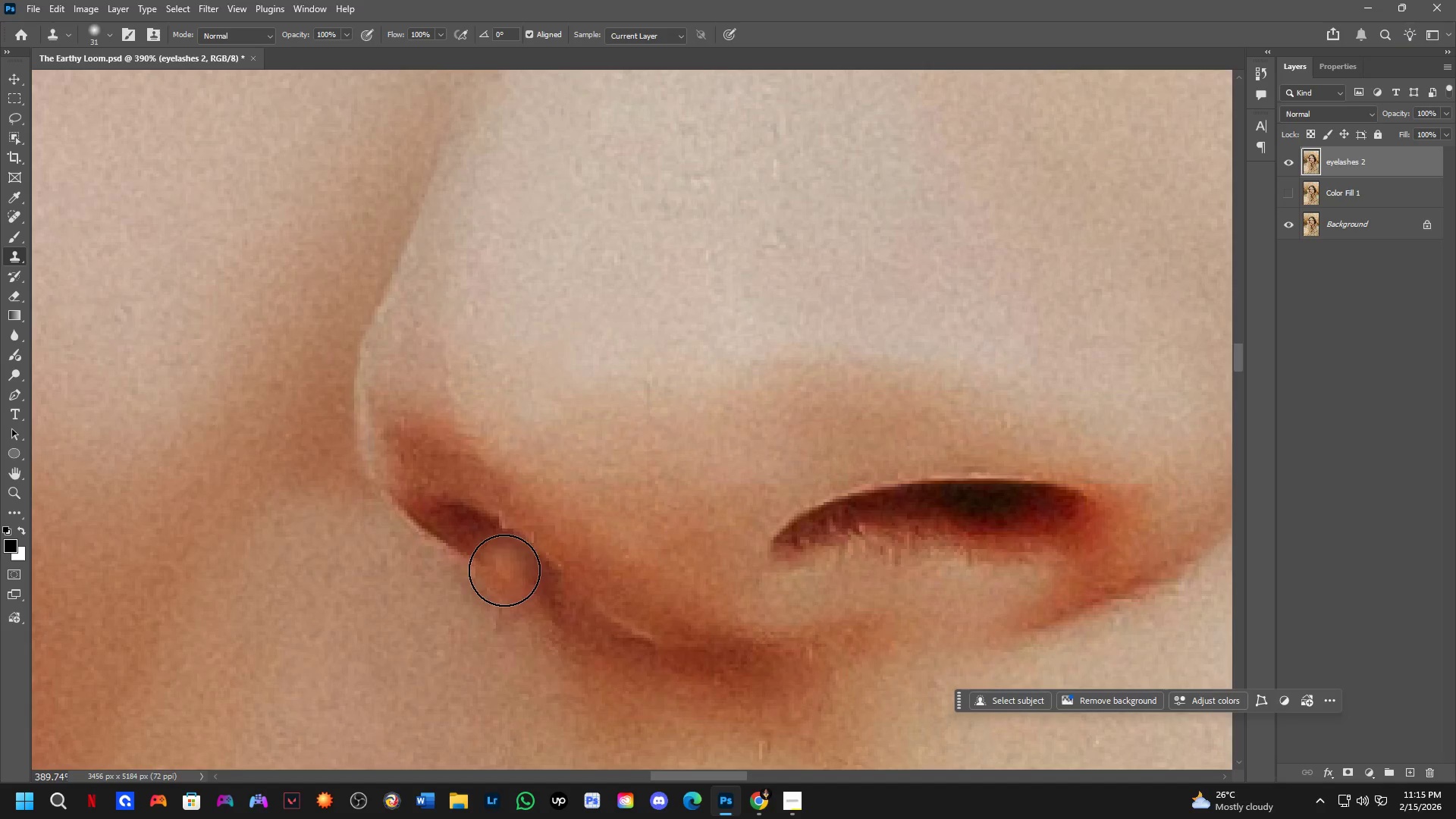 
hold_key(key=AltLeft, duration=0.61)
 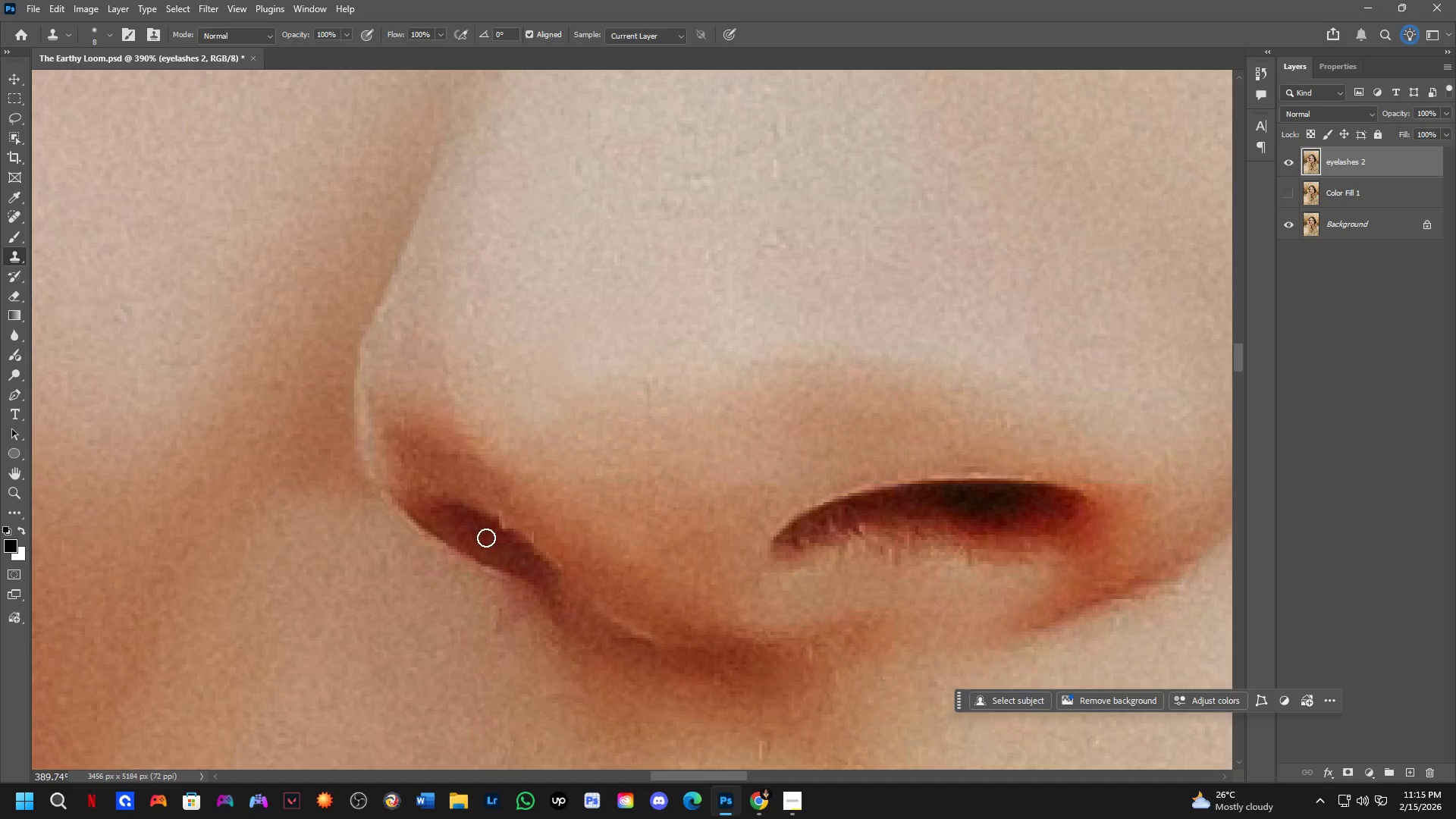 
hold_key(key=AltLeft, duration=0.41)
left_click([487, 537])
 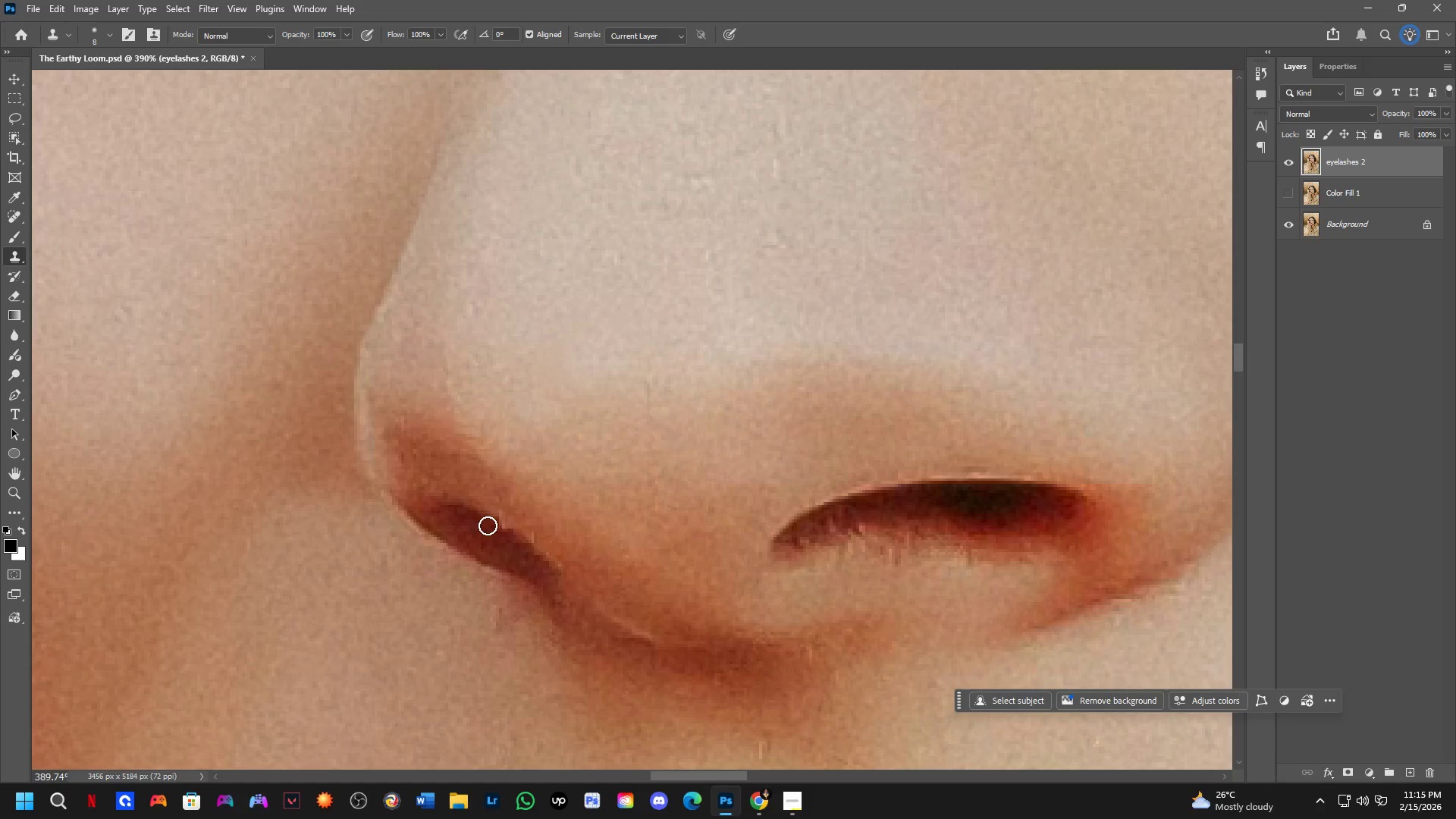 
left_click_drag(start_coordinate=[488, 526], to_coordinate=[521, 544])
 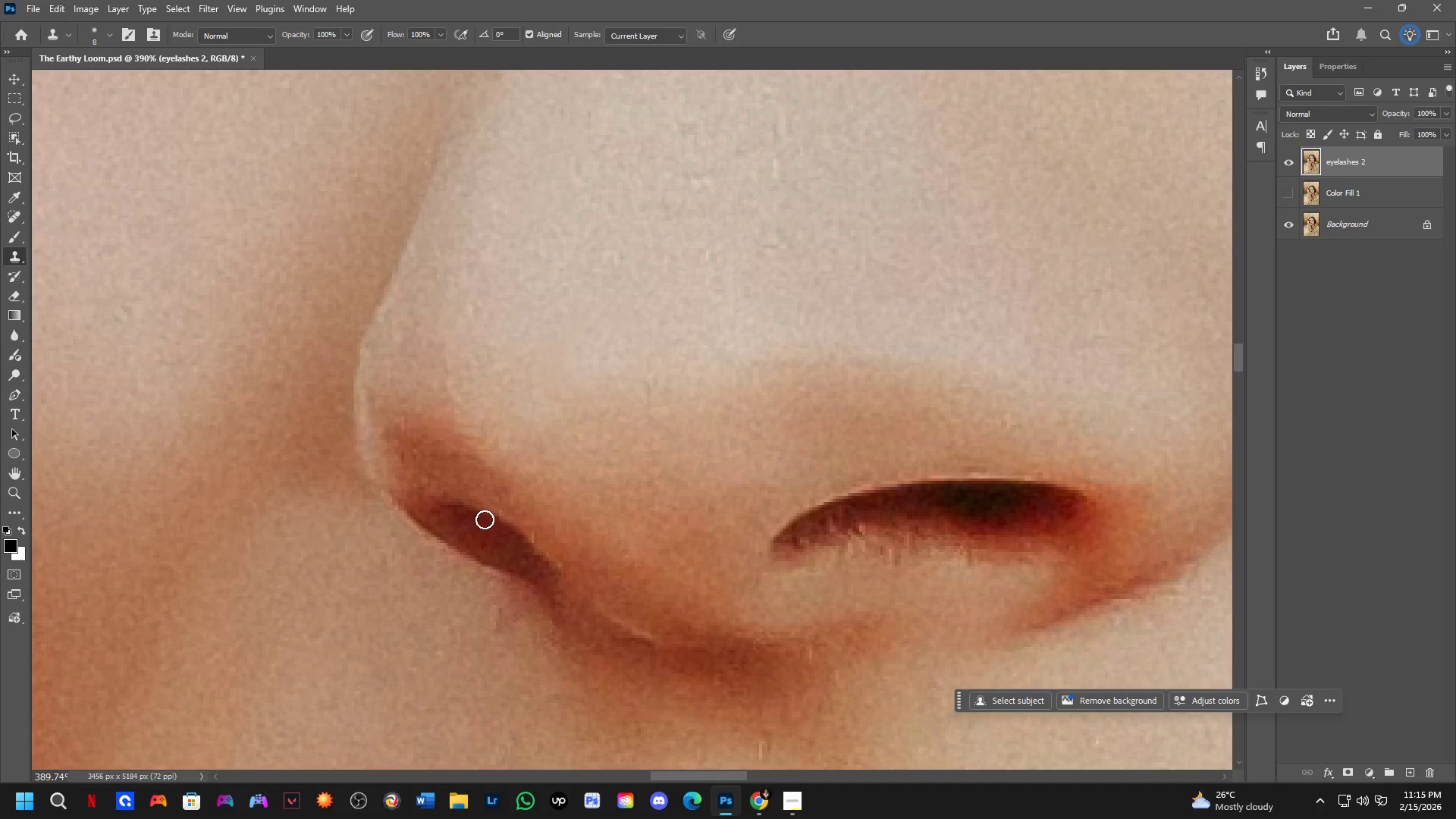 
left_click_drag(start_coordinate=[485, 519], to_coordinate=[538, 568])
 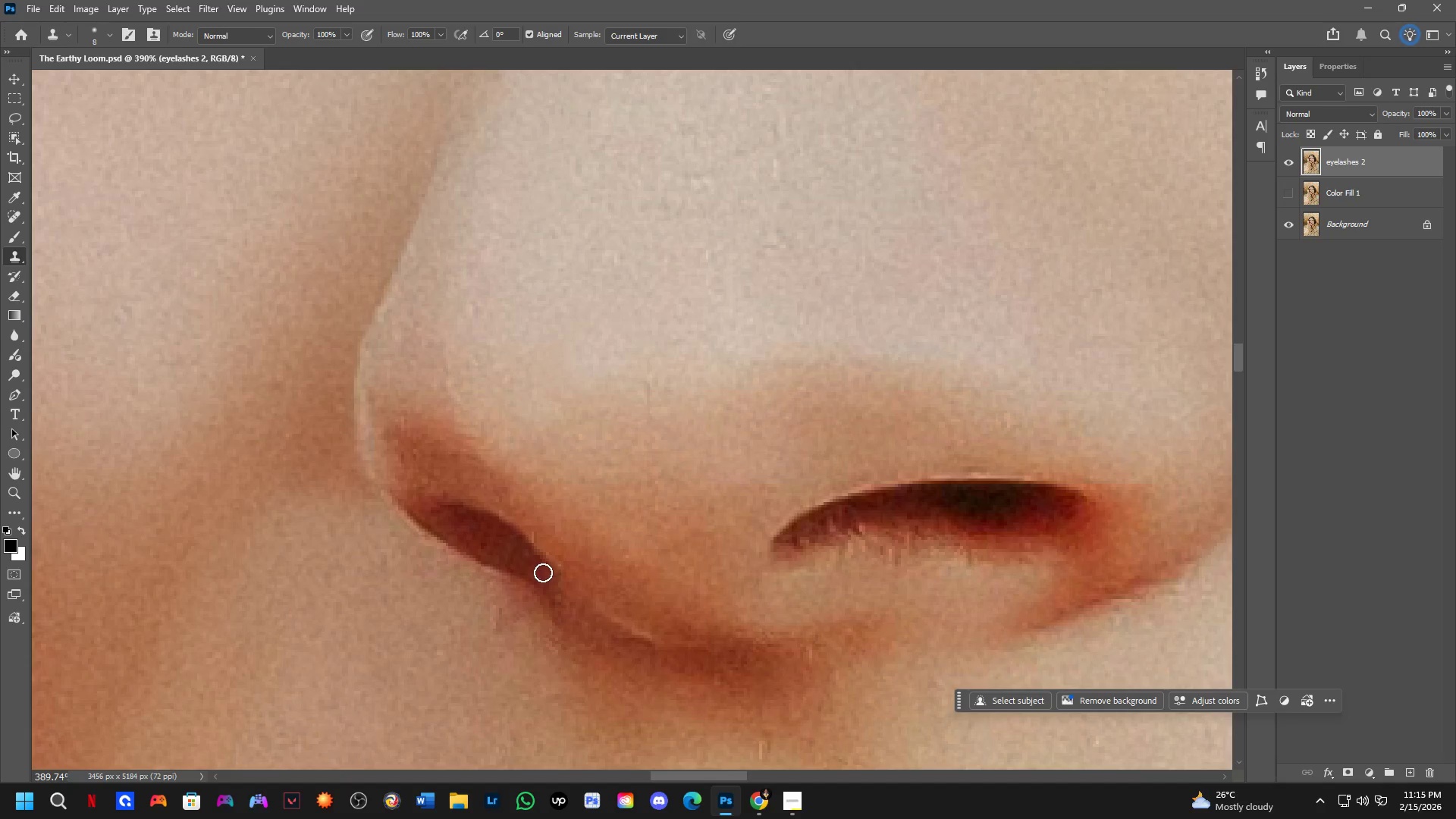 
key(Shift+ShiftLeft)
 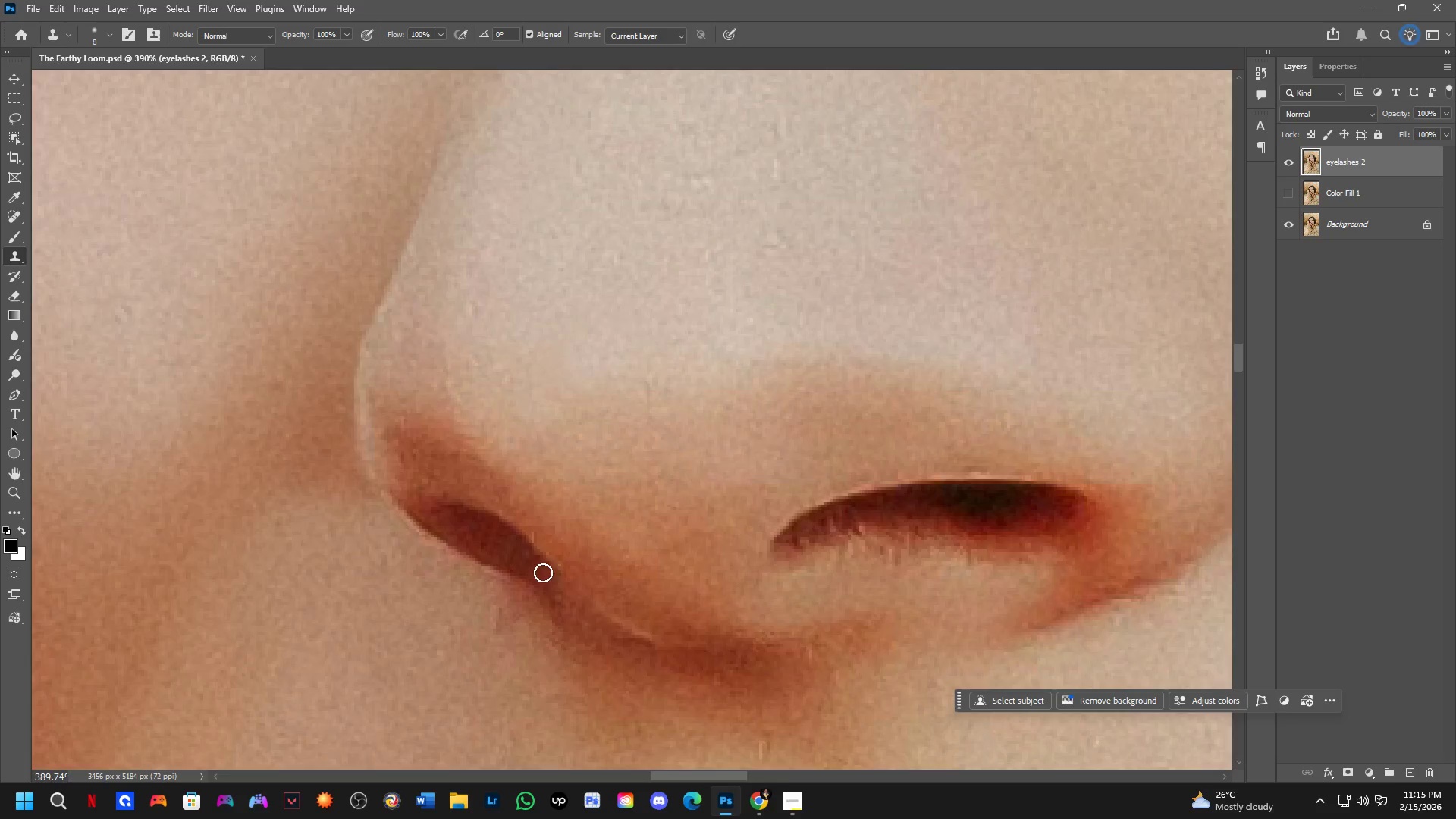 
scroll: coordinate [543, 573], scroll_direction: down, amount: 2.0
 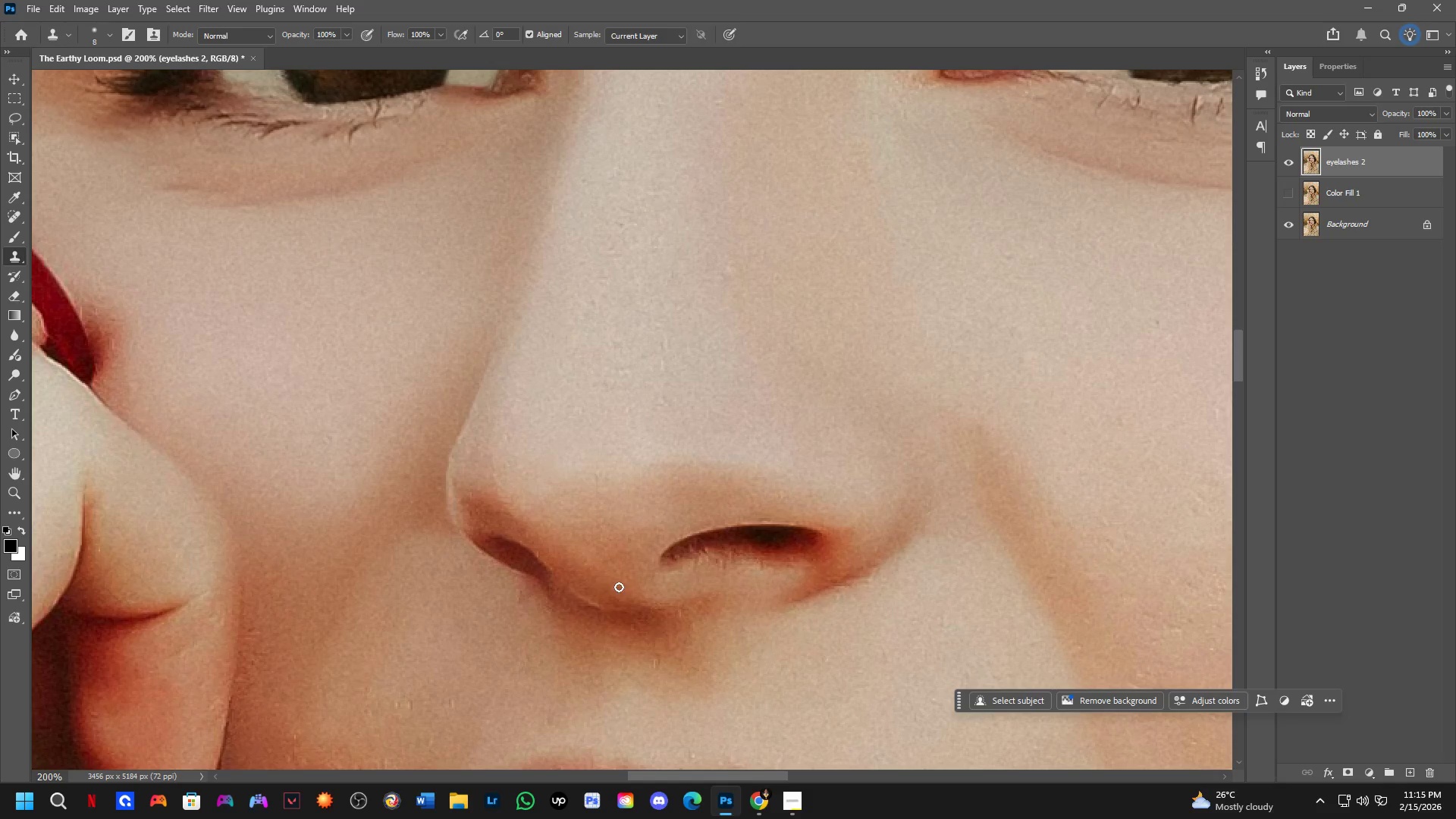 
hold_key(key=AltLeft, duration=0.34)
 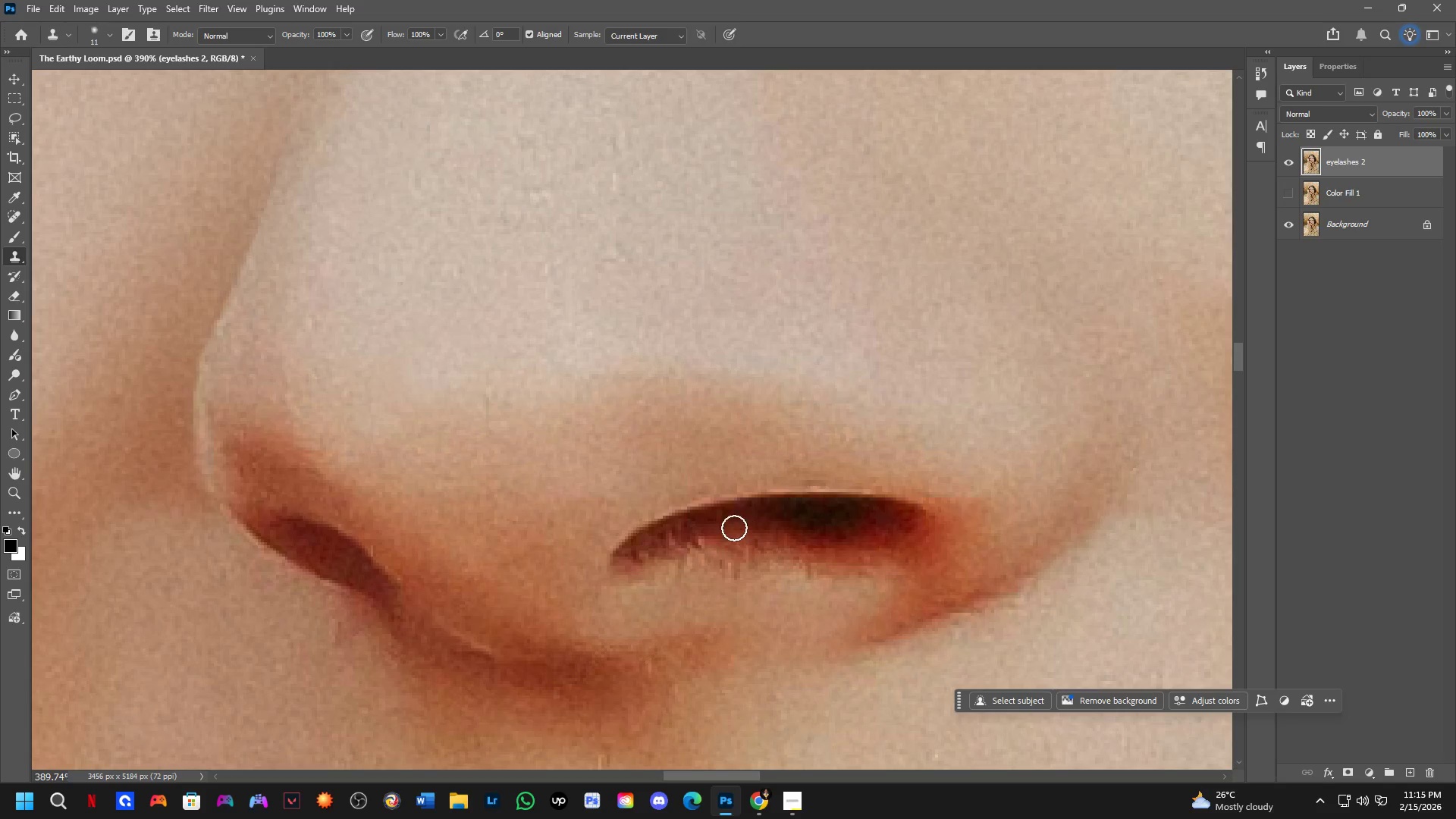 
scroll: coordinate [729, 545], scroll_direction: up, amount: 7.0
 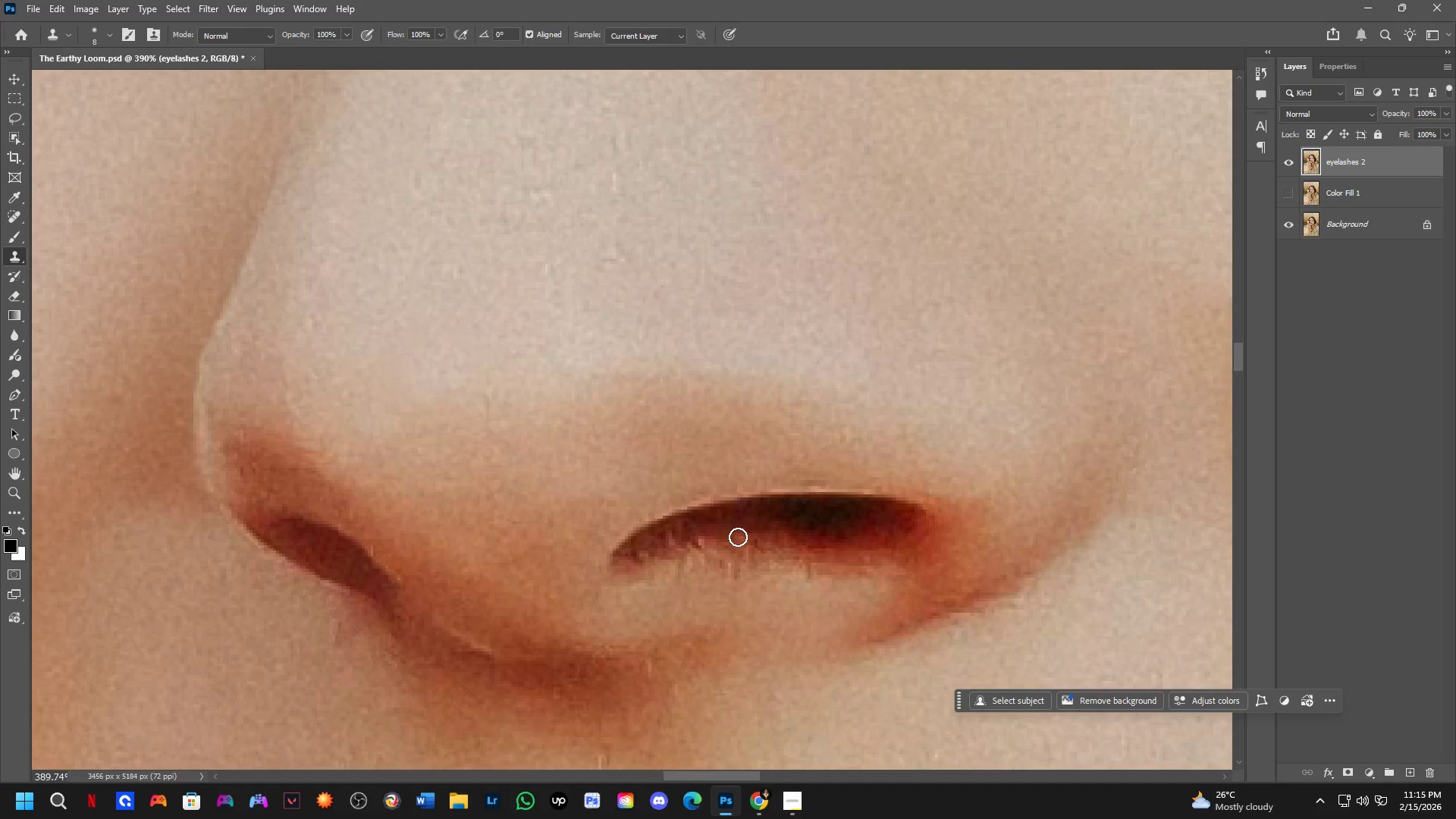 
hold_key(key=AltLeft, duration=0.64)
 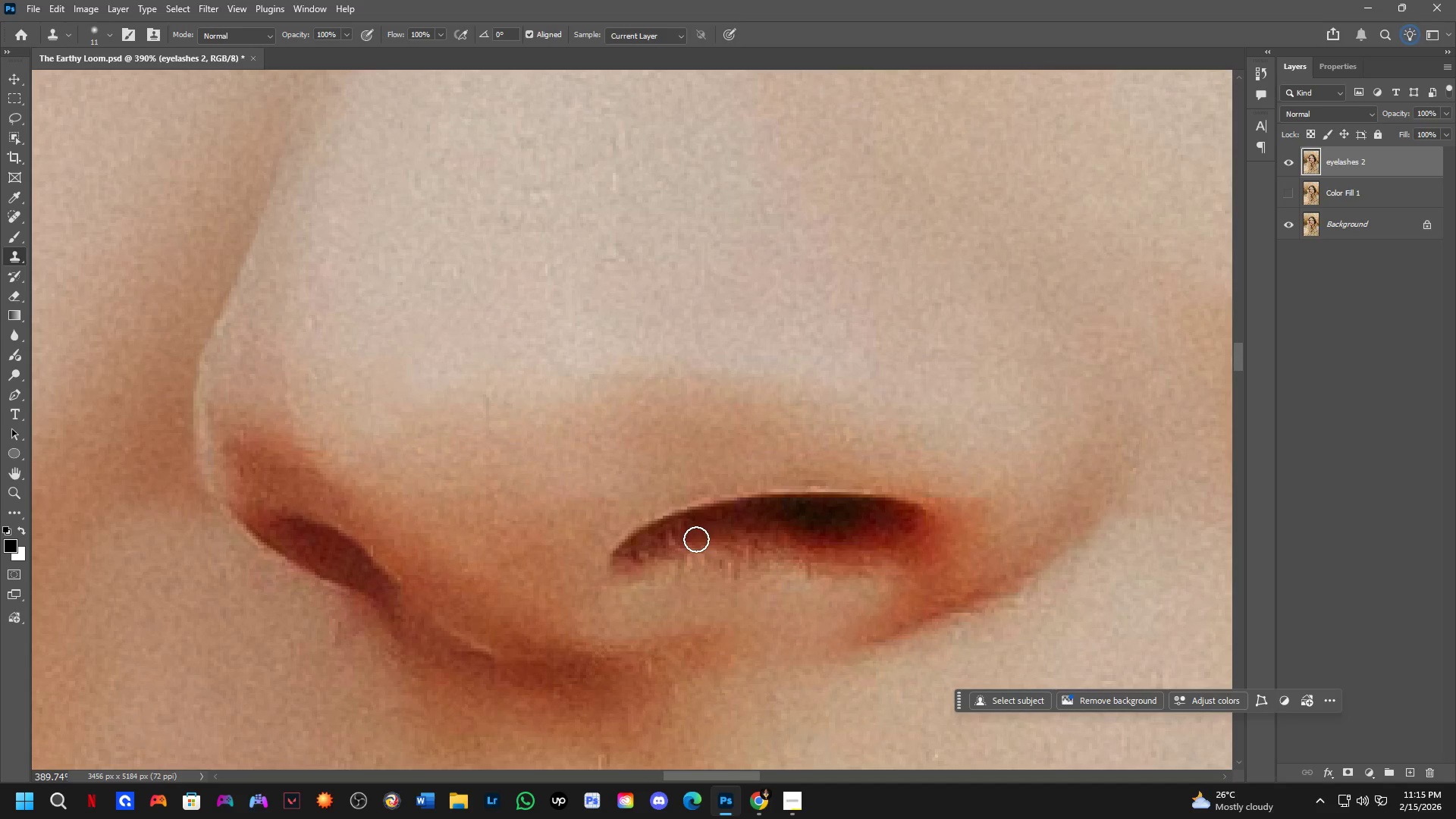 
triple_click([696, 539])
 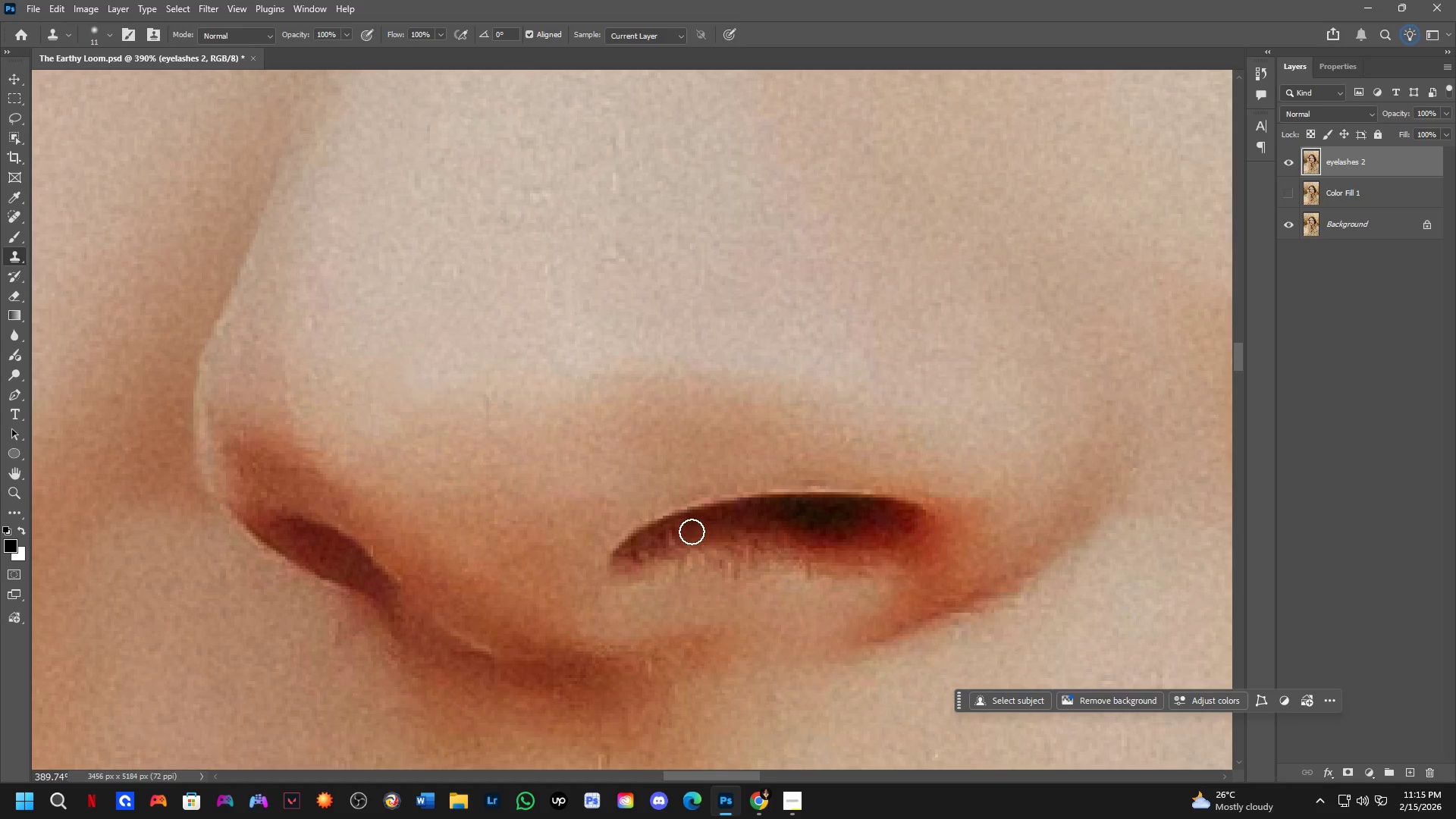 
triple_click([691, 530])
 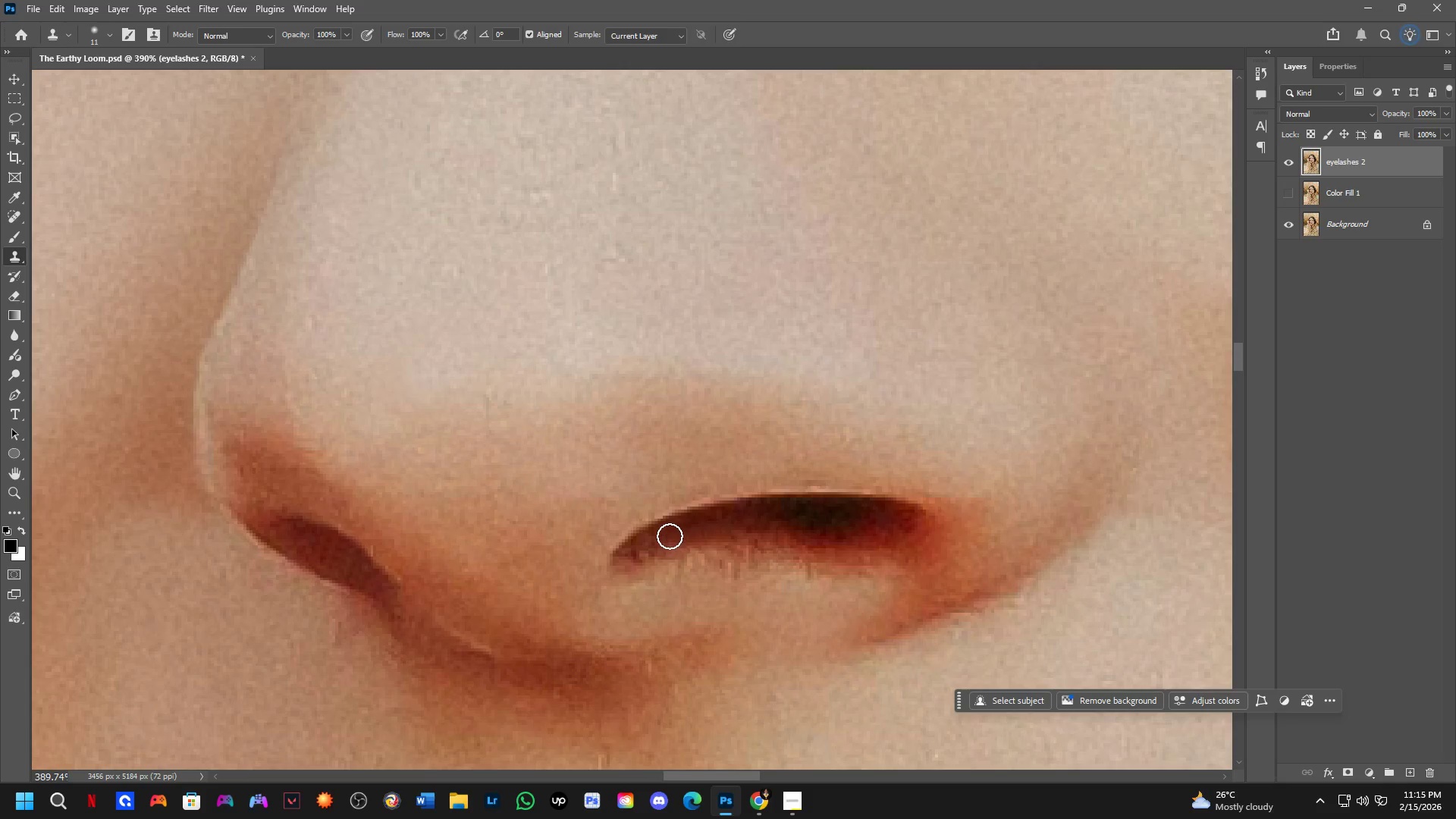 
triple_click([667, 538])
 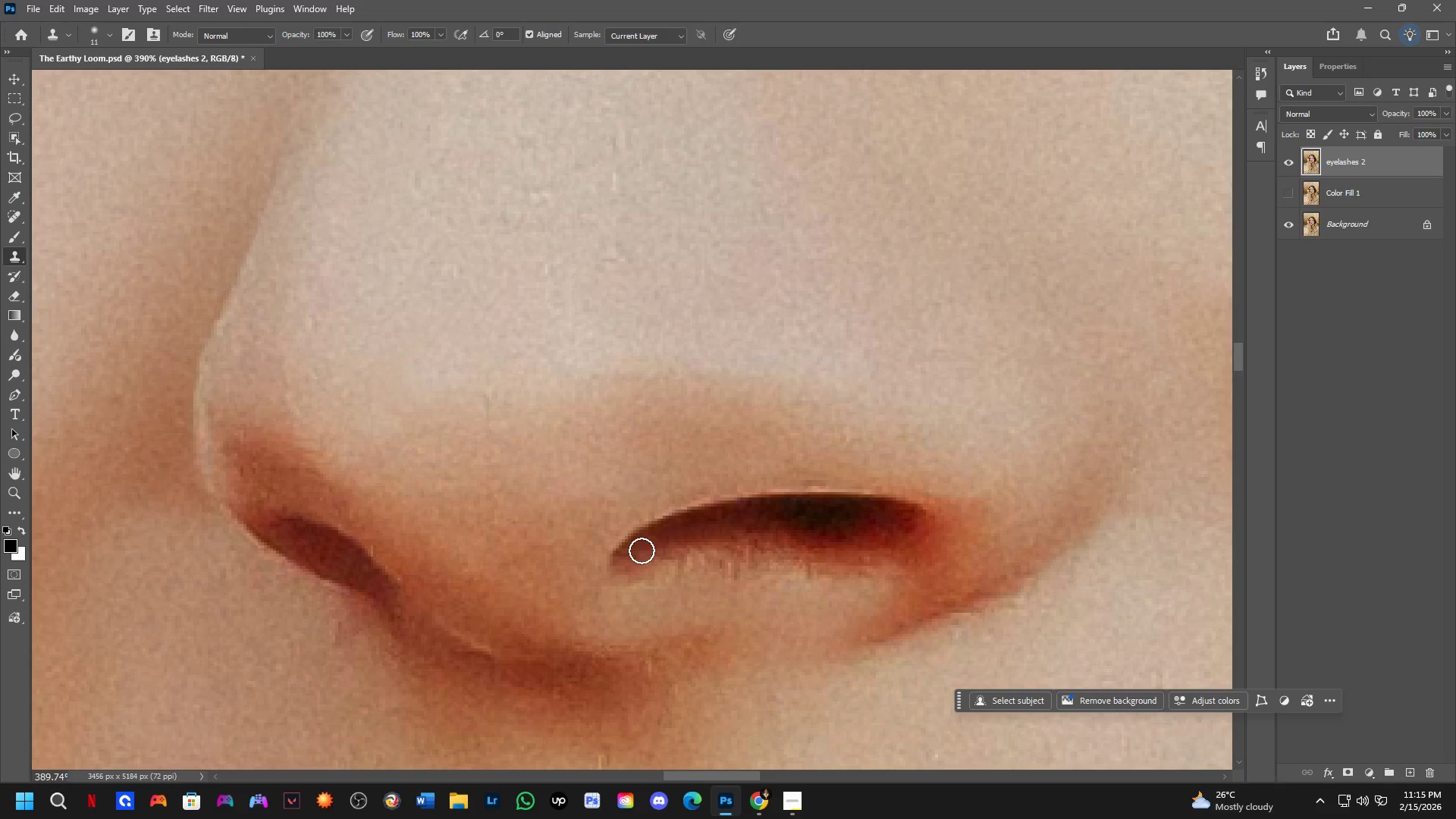 
double_click([638, 552])
 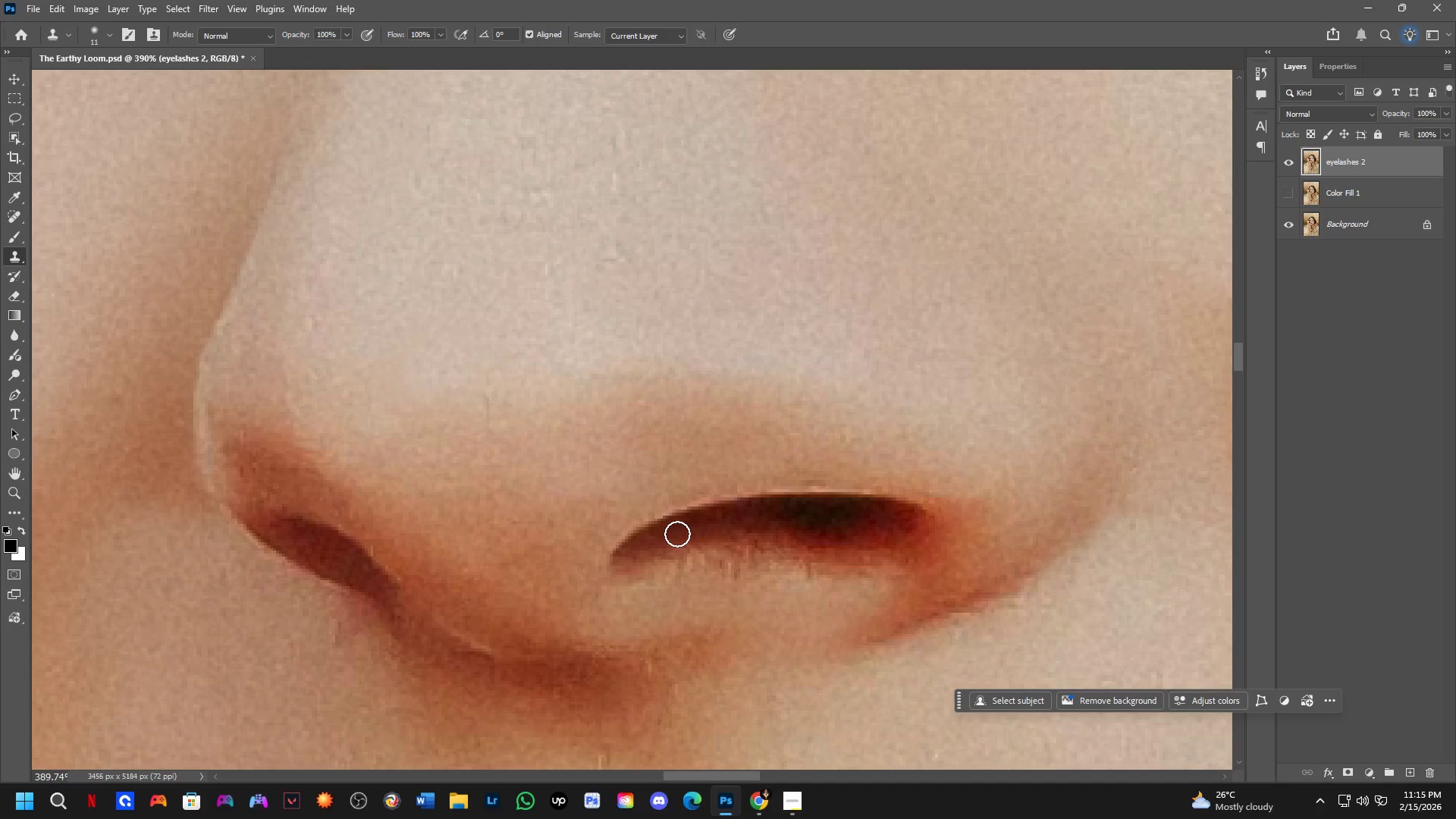 
key(Shift+ShiftLeft)
 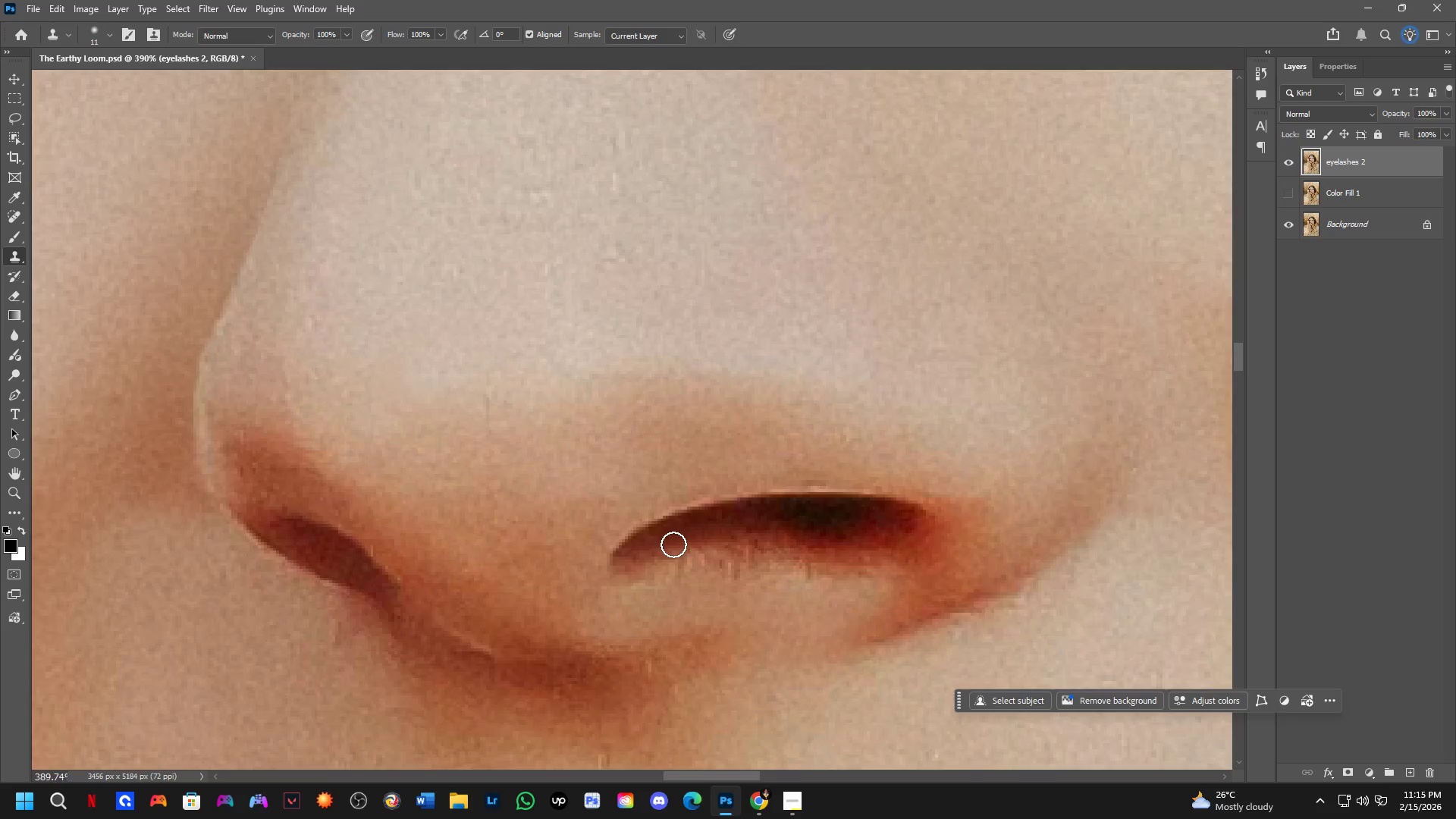 
scroll: coordinate [673, 544], scroll_direction: down, amount: 1.0
 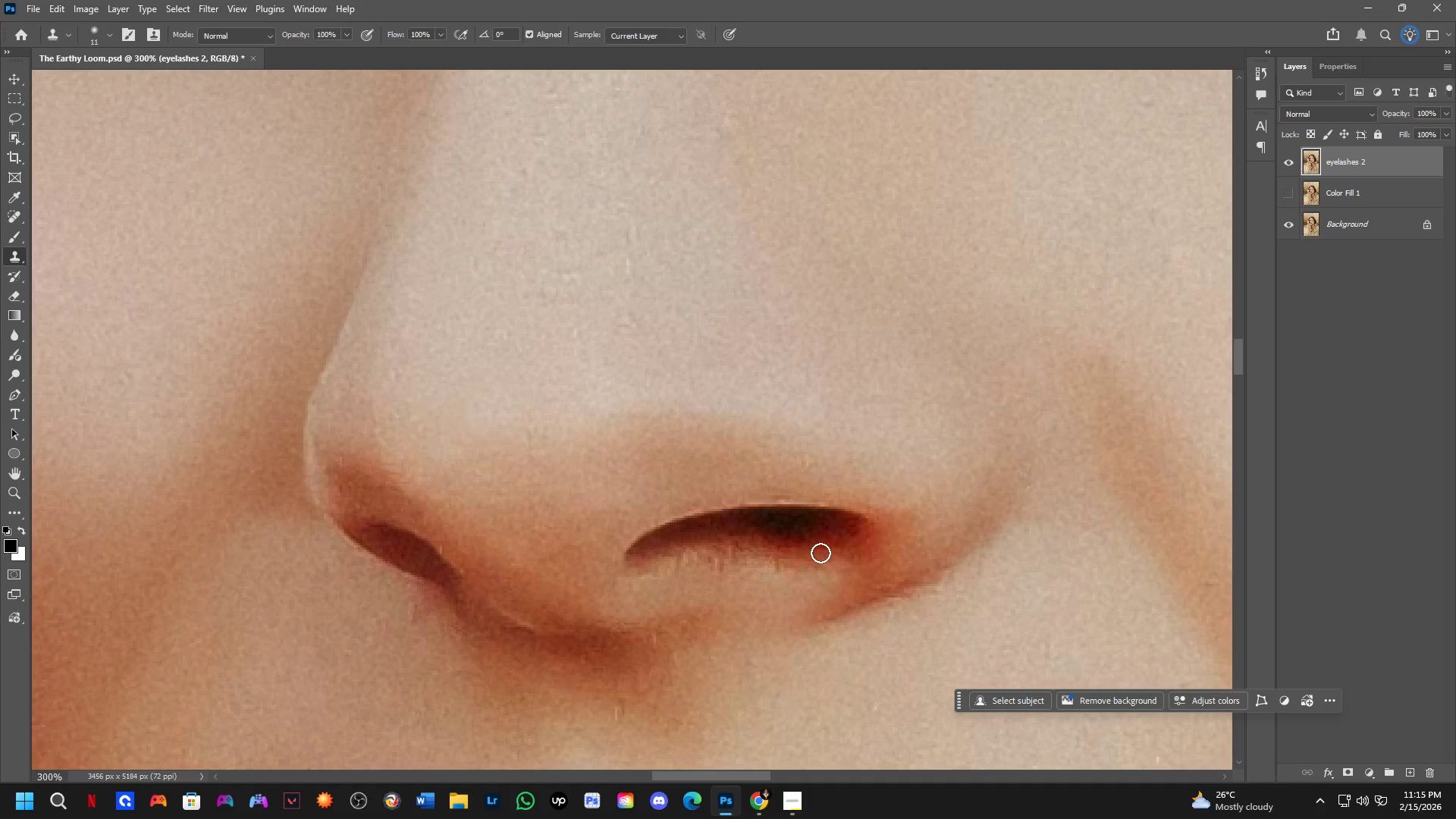 
hold_key(key=AltLeft, duration=1.11)
left_click([810, 556])
 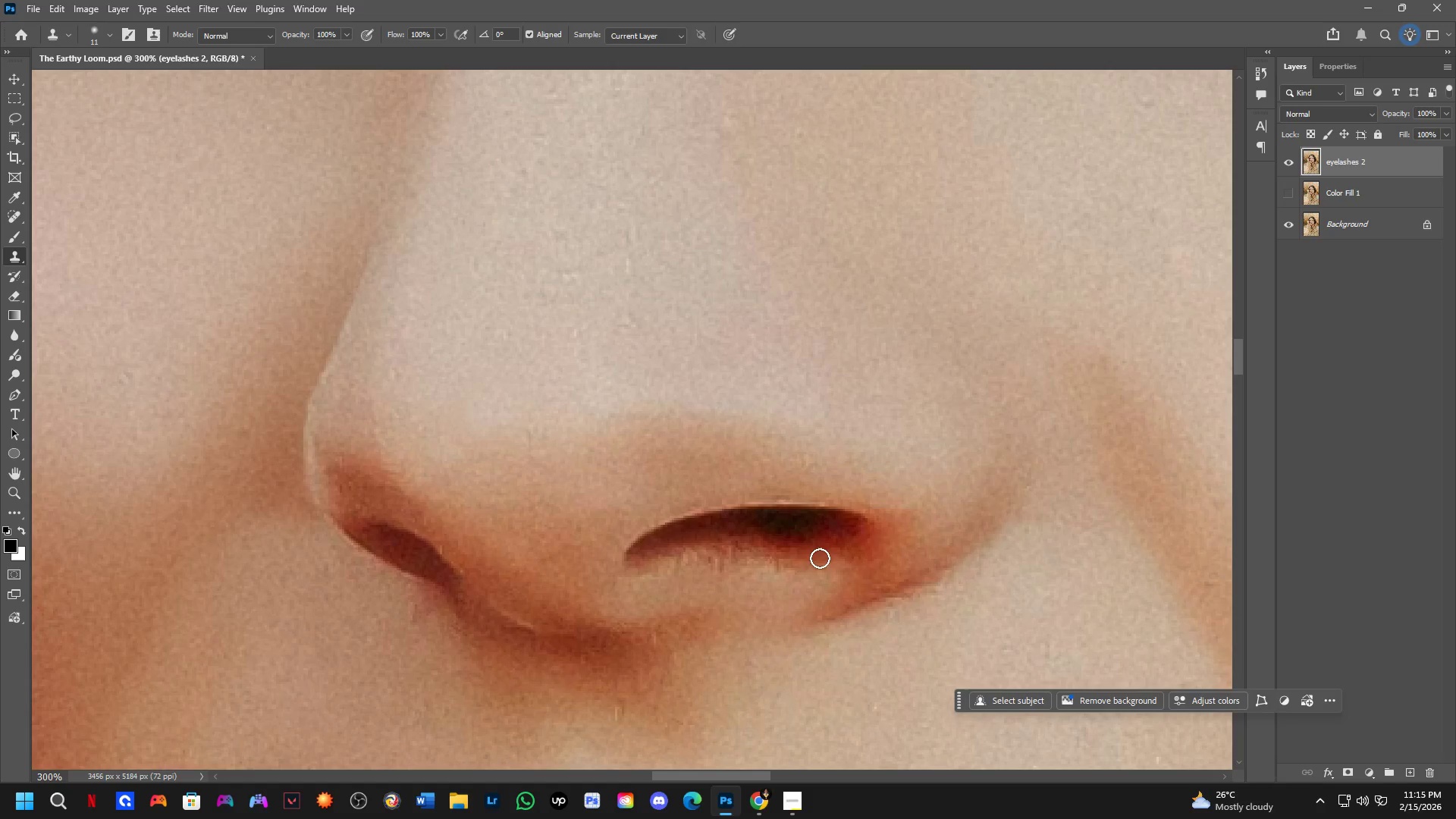 
left_click([821, 558])
 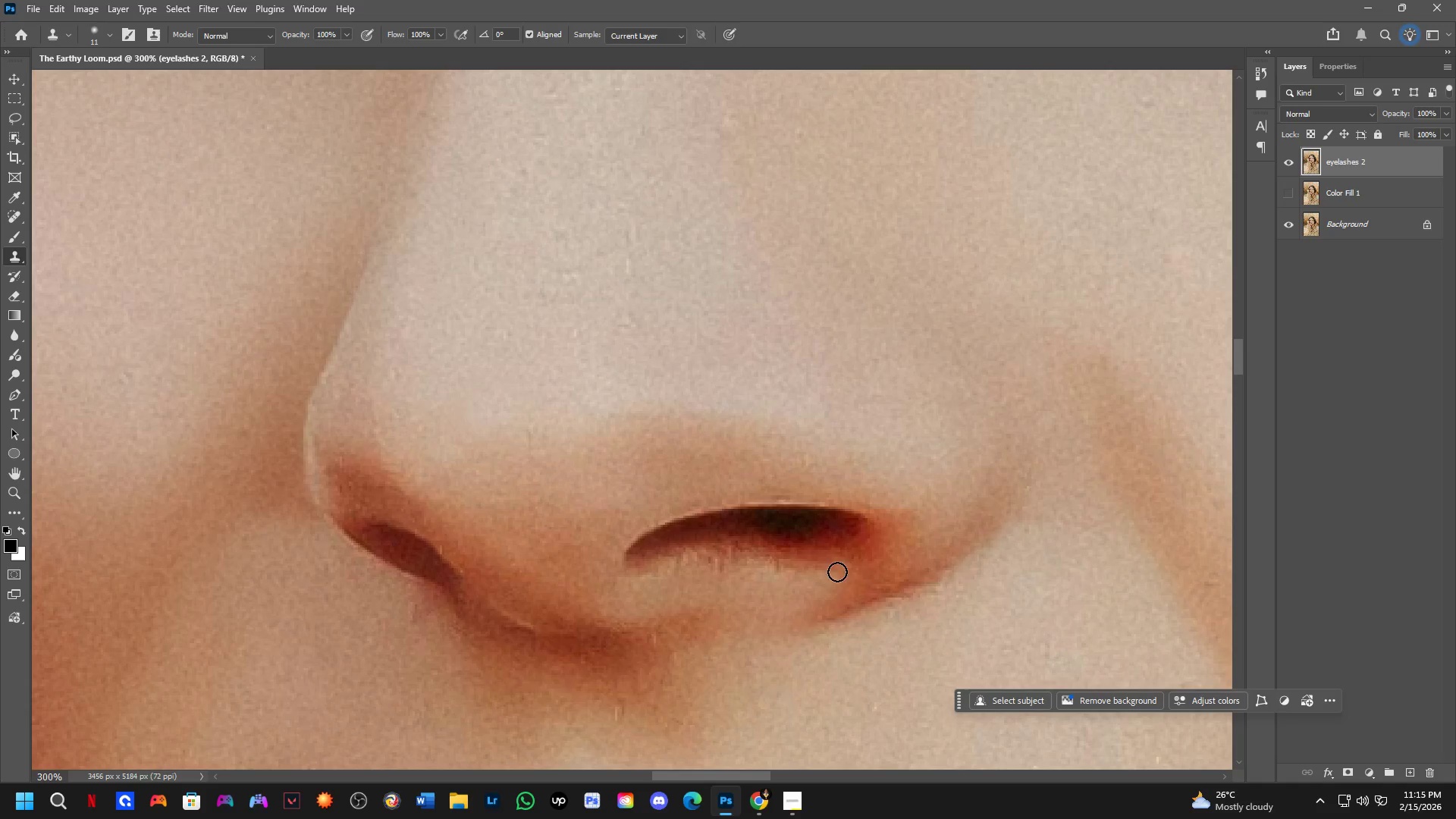 
key(Shift+ShiftLeft)
 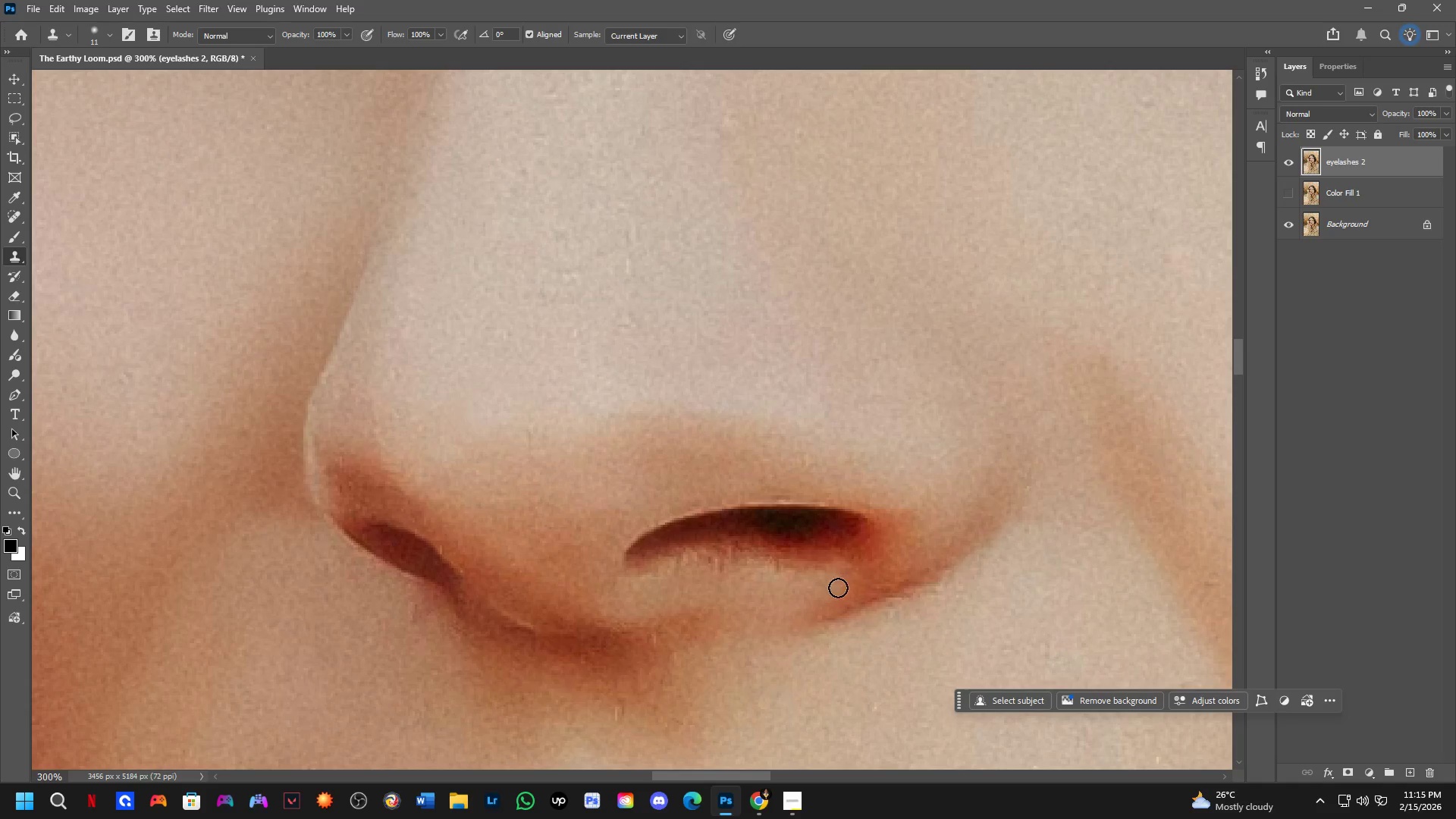 
hold_key(key=Space, duration=1.36)
 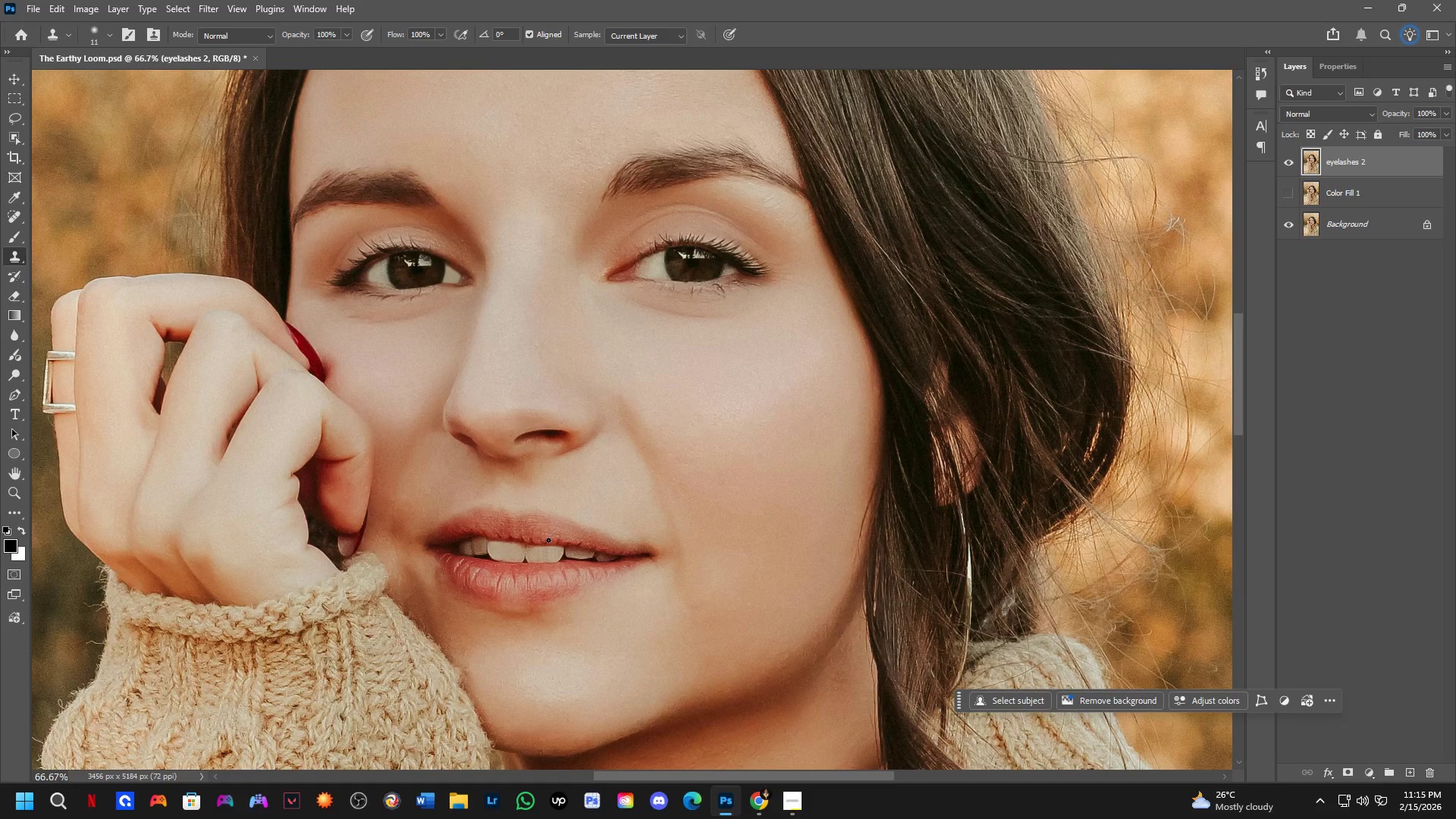 
left_click_drag(start_coordinate=[836, 631], to_coordinate=[561, 491])
 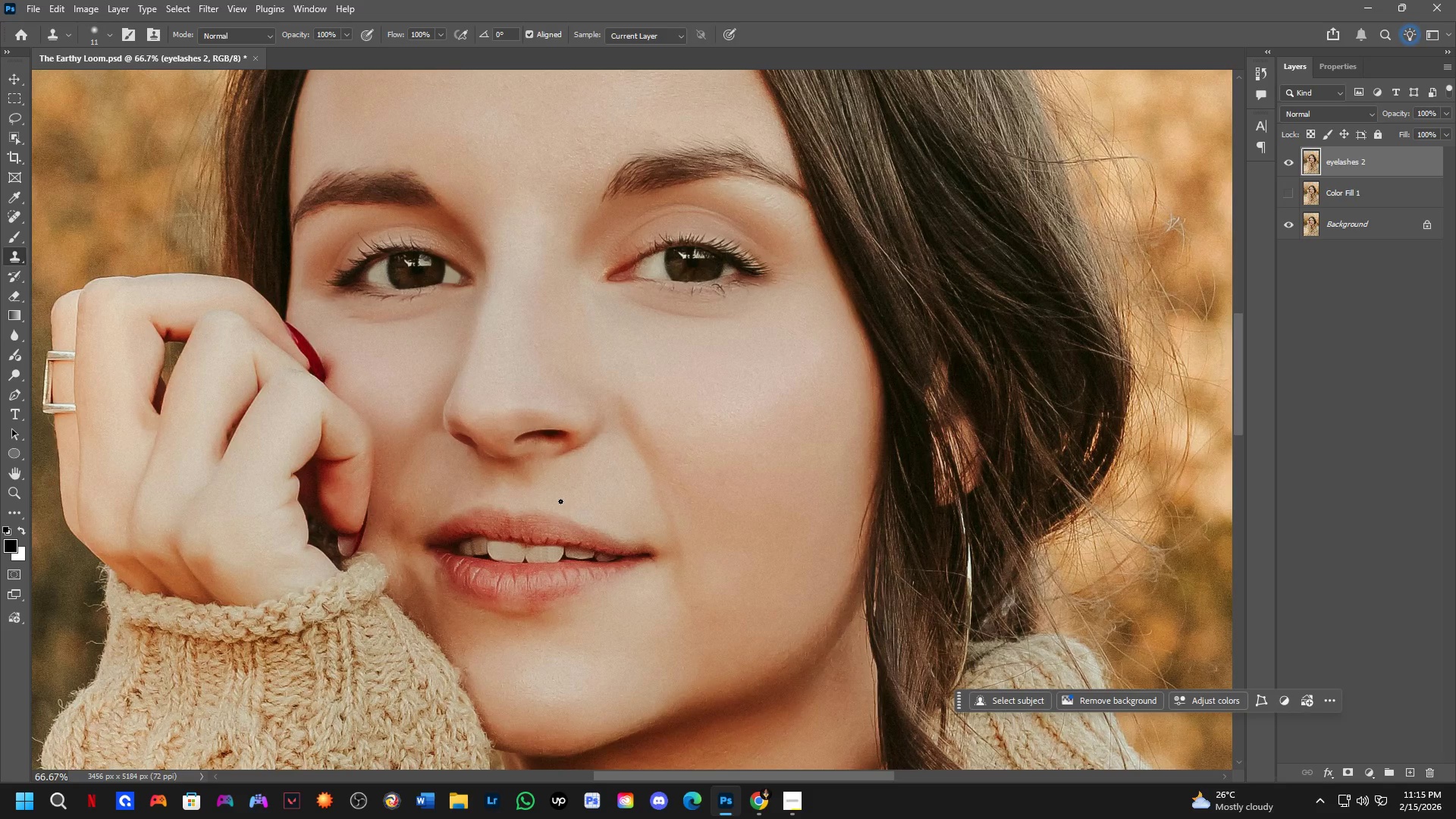 
scroll: coordinate [836, 588], scroll_direction: down, amount: 3.0
 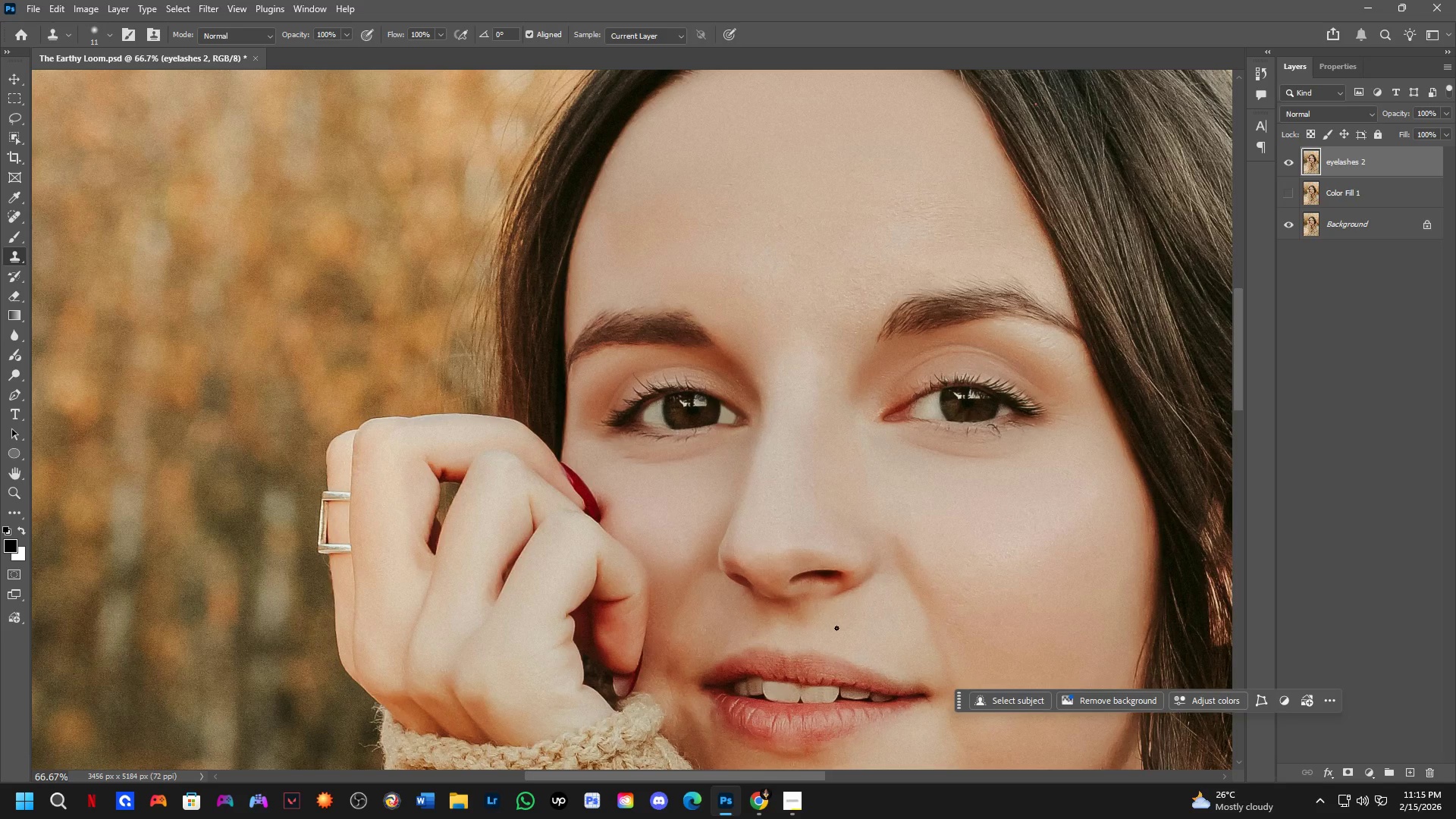 
hold_key(key=Space, duration=23.58)
 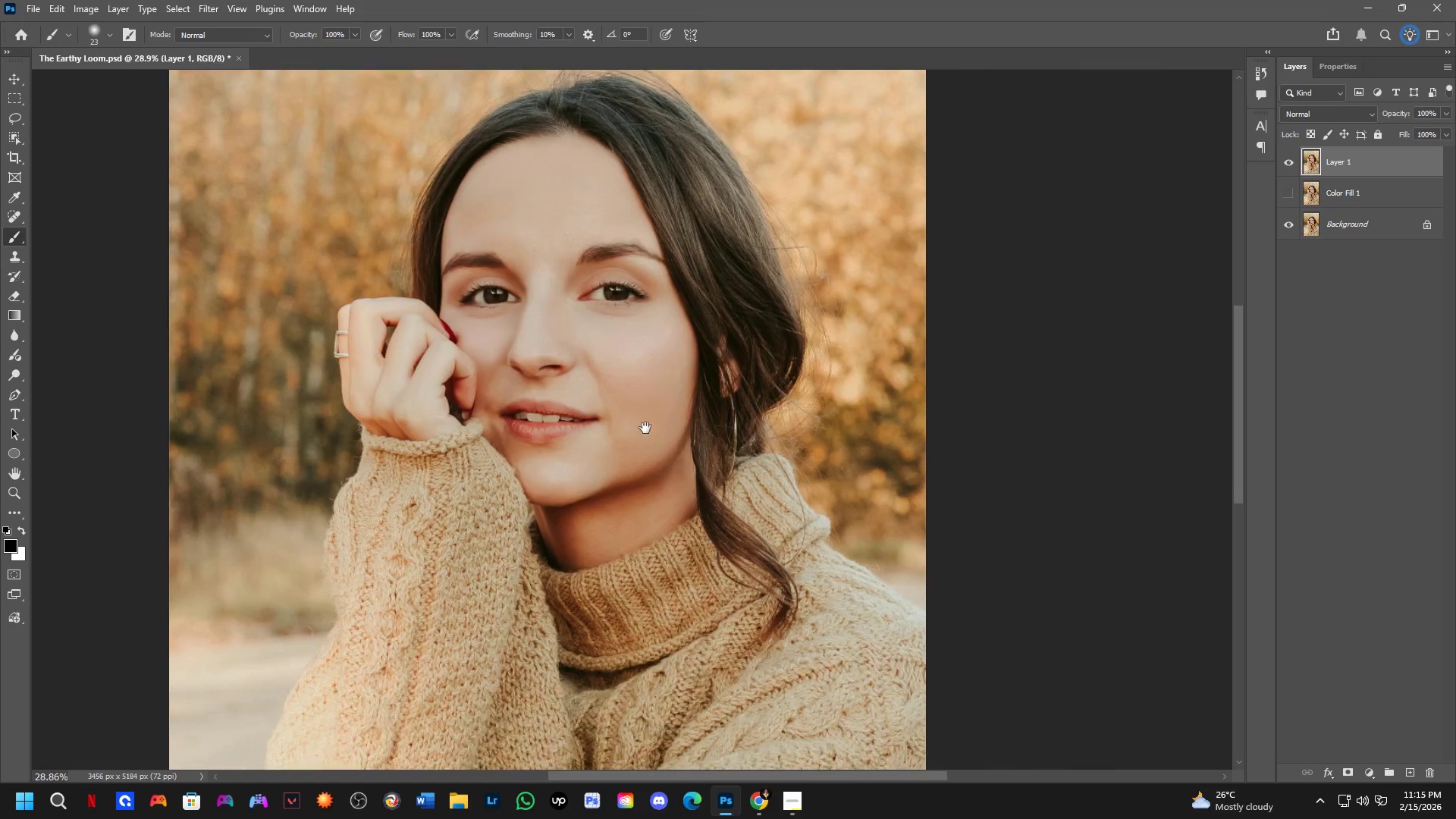 
key(Shift+ShiftLeft)
 